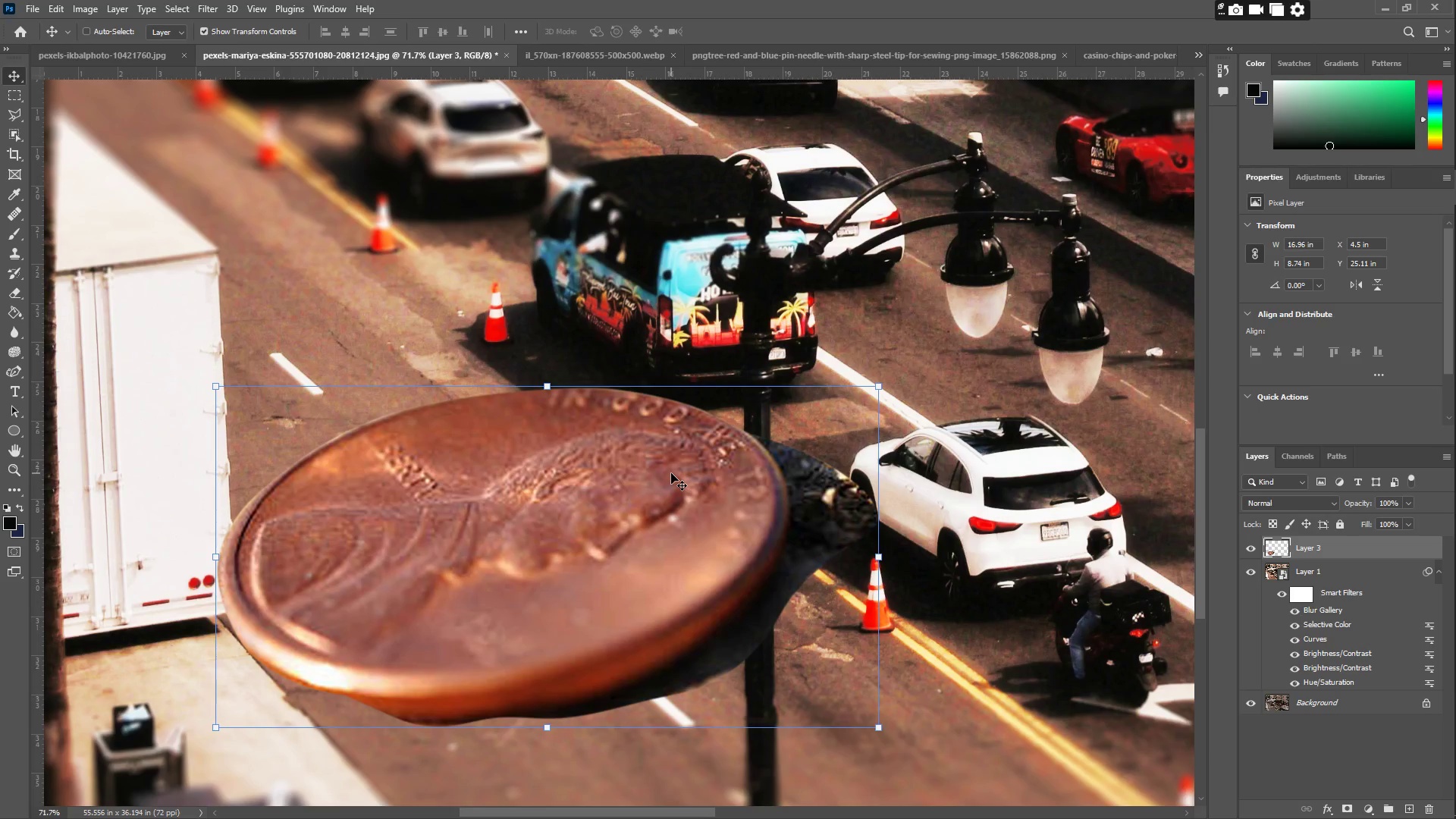 
type(ZZ)
 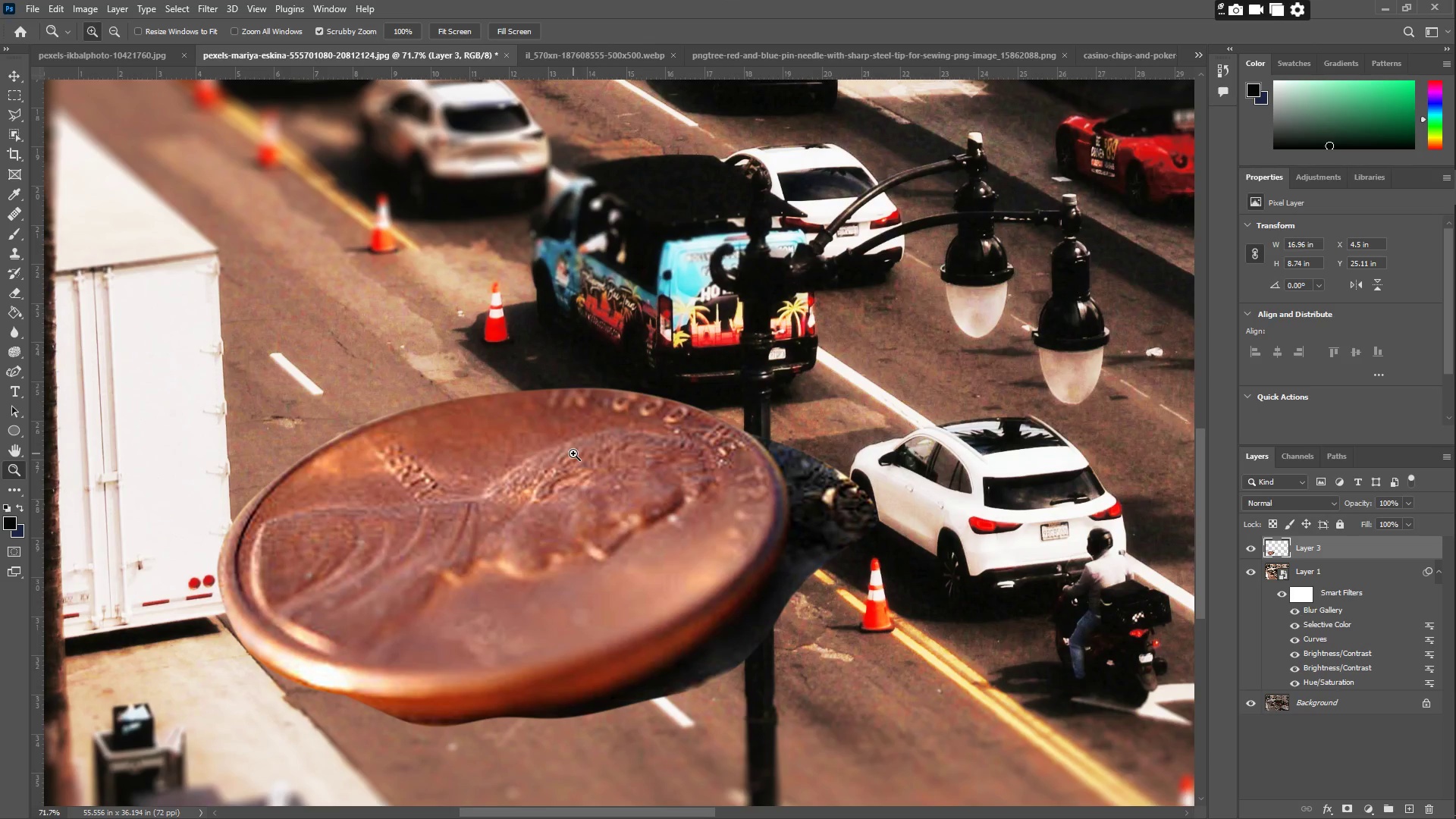 
key(Control+T)
 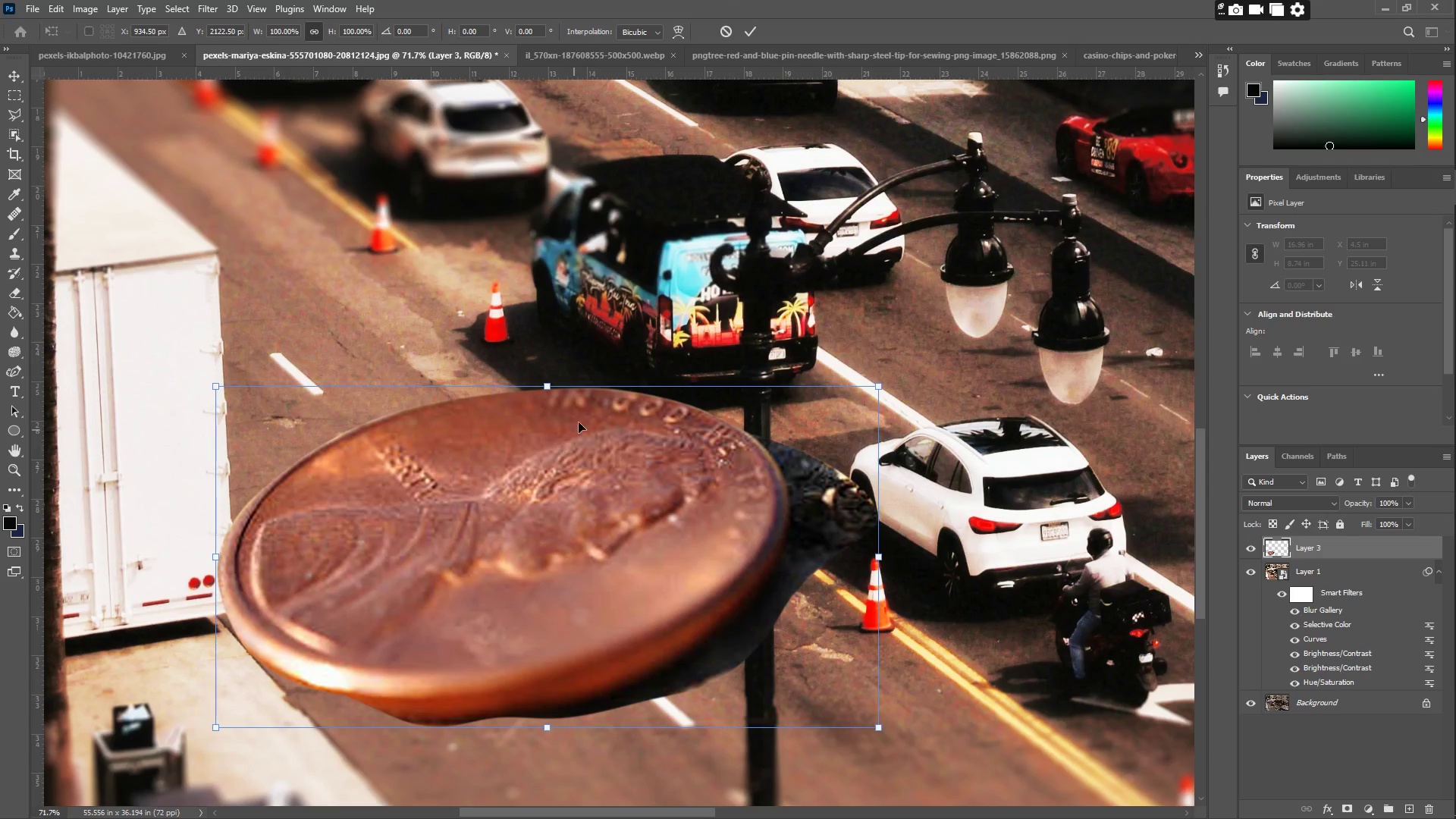 
key(Z)
 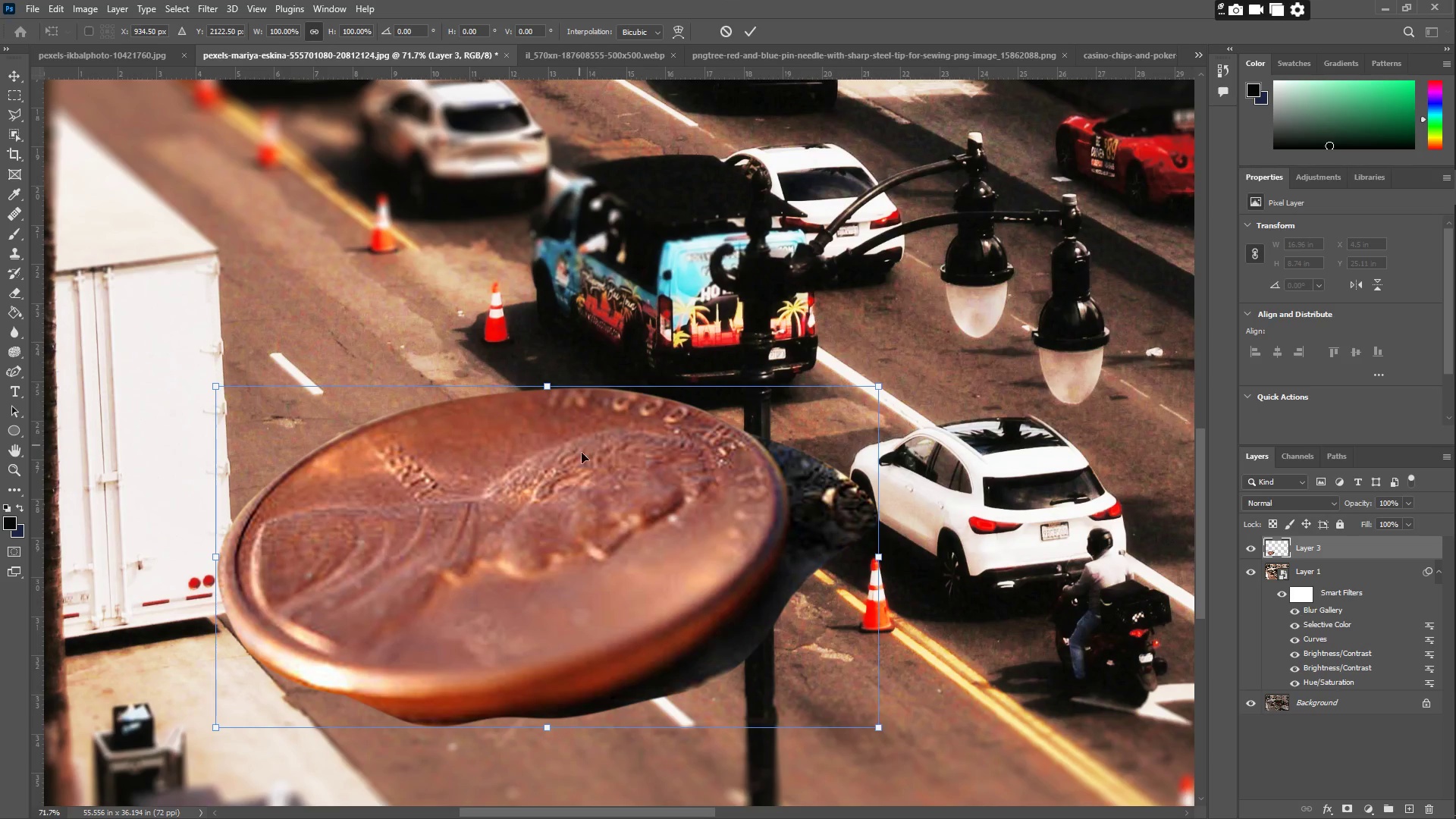 
left_click_drag(start_coordinate=[568, 457], to_coordinate=[561, 457])
 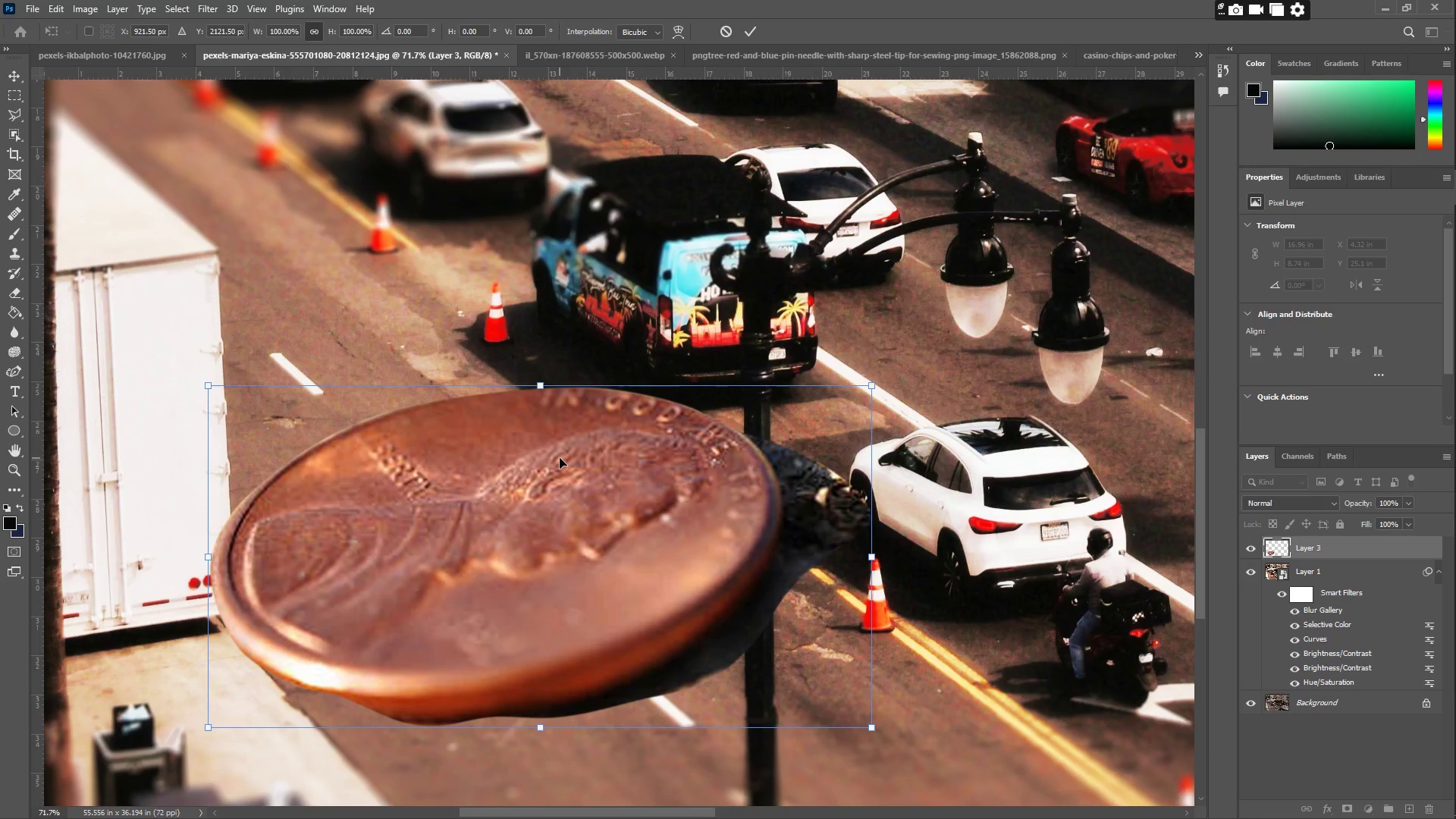 
left_click_drag(start_coordinate=[580, 461], to_coordinate=[651, 438])
 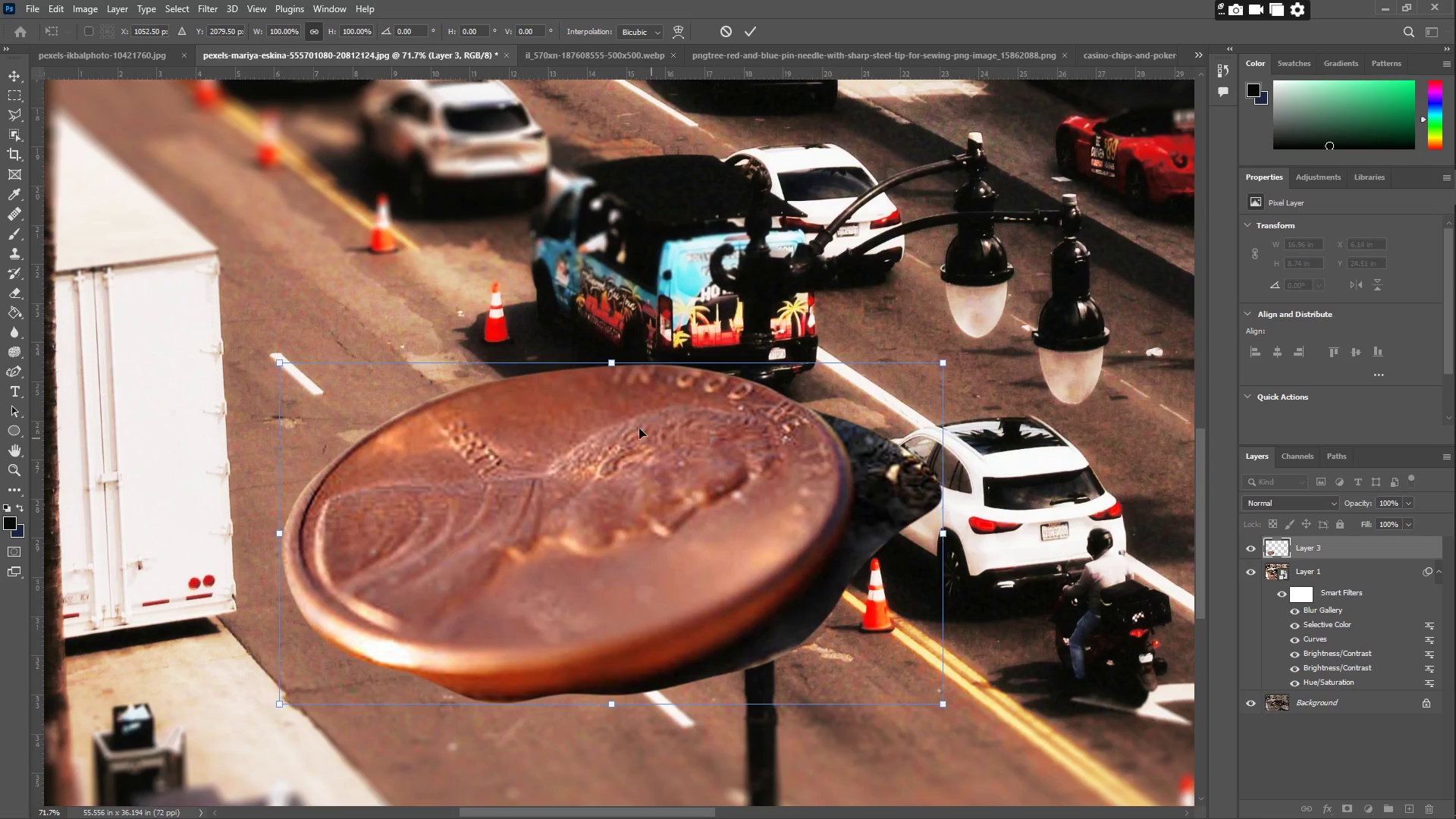 
hold_key(key=ShiftLeft, duration=1.5)
left_click_drag(start_coordinate=[261, 333], to_coordinate=[426, 432])
 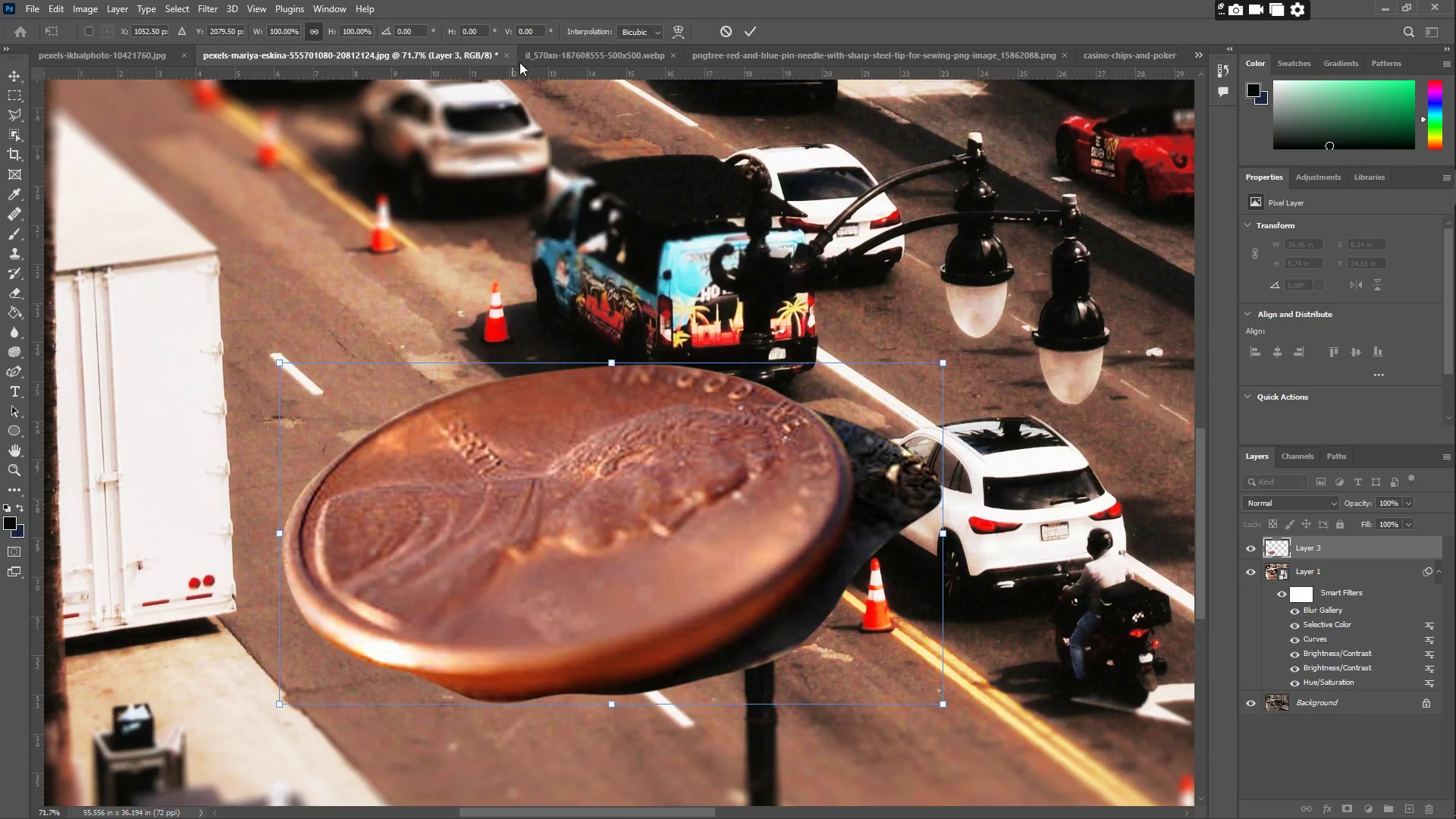 
hold_key(key=ShiftLeft, duration=1.5)
 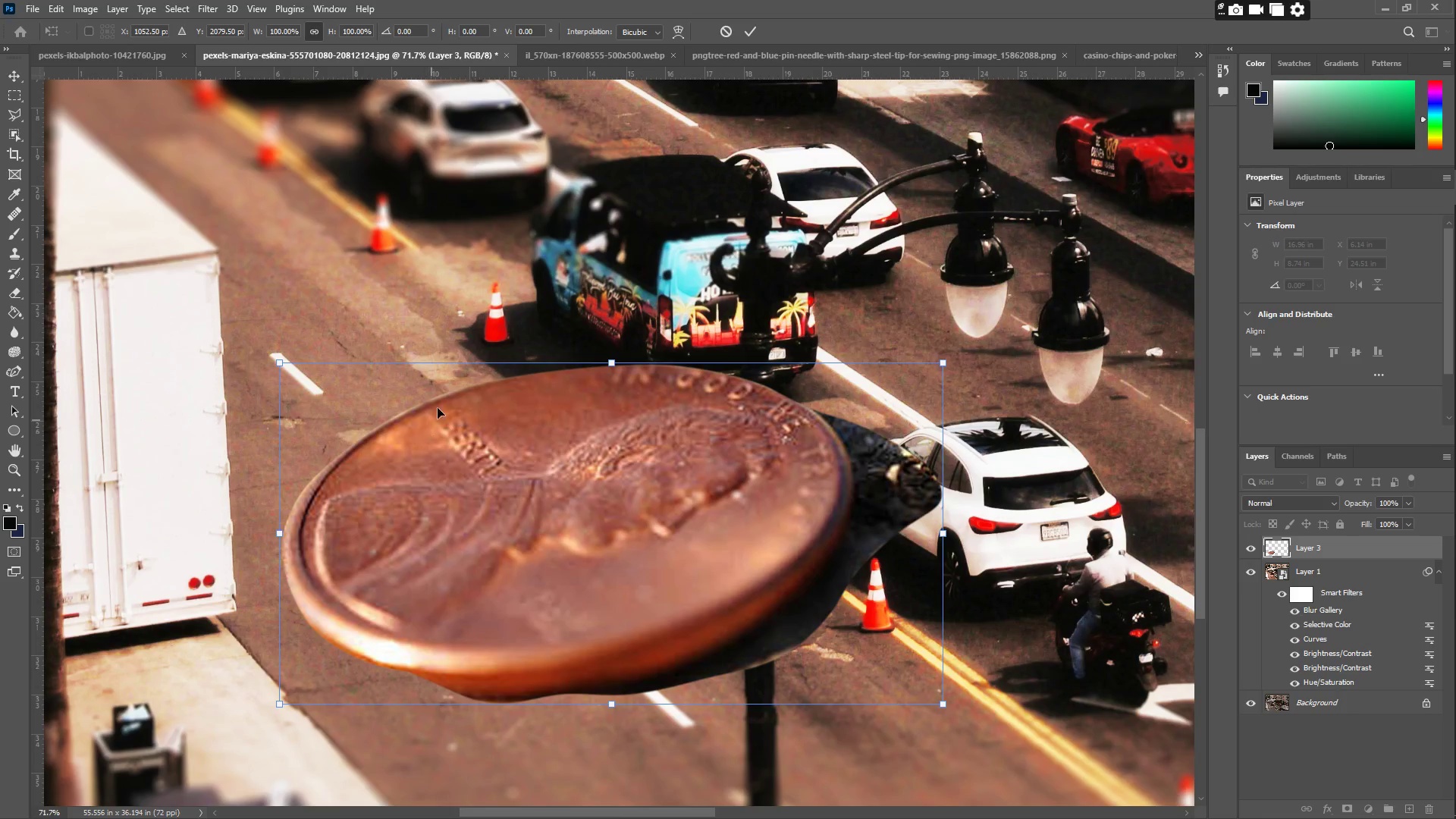 
hold_key(key=ShiftLeft, duration=0.55)
 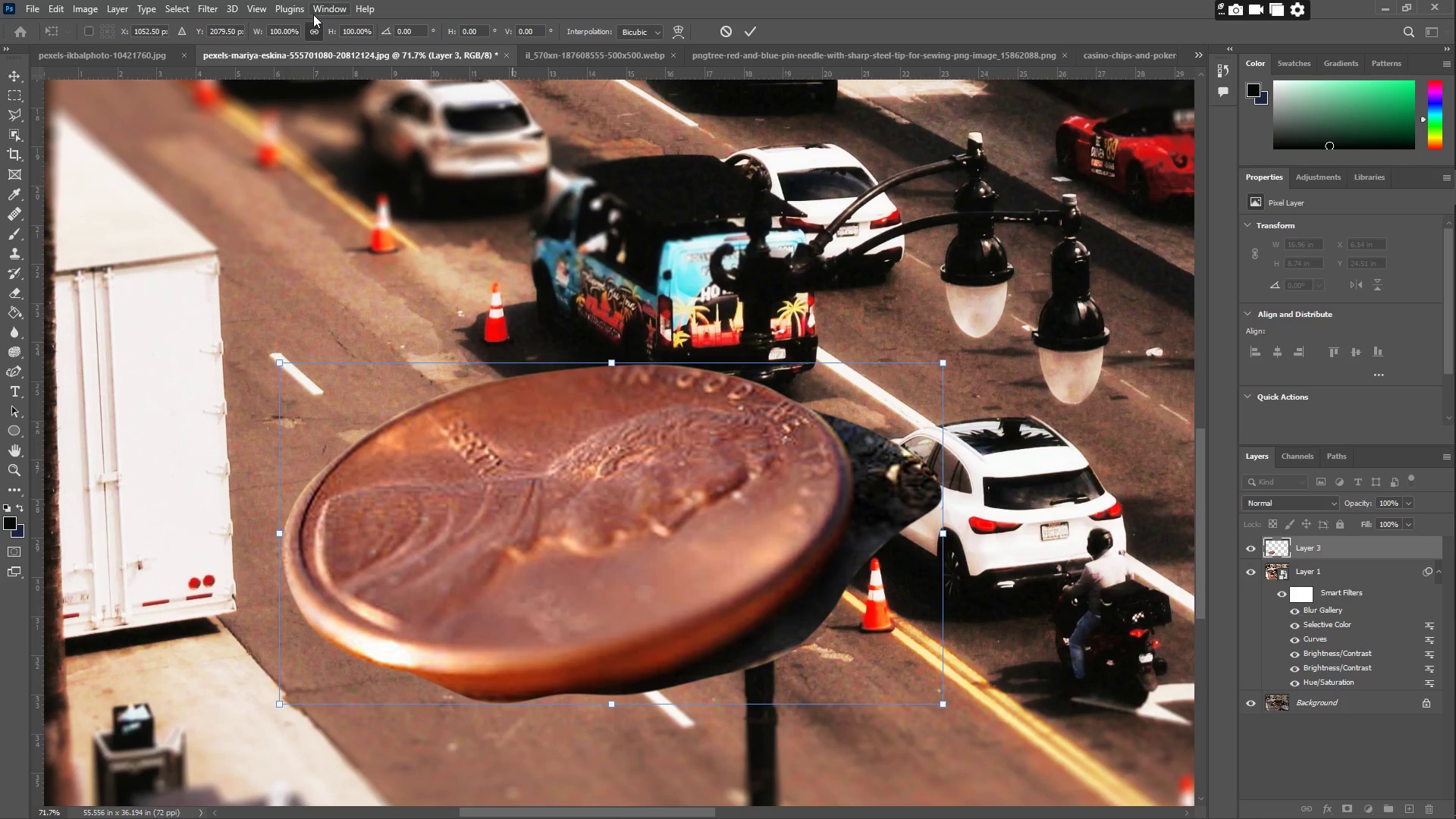 
hold_key(key=ShiftLeft, duration=0.33)
 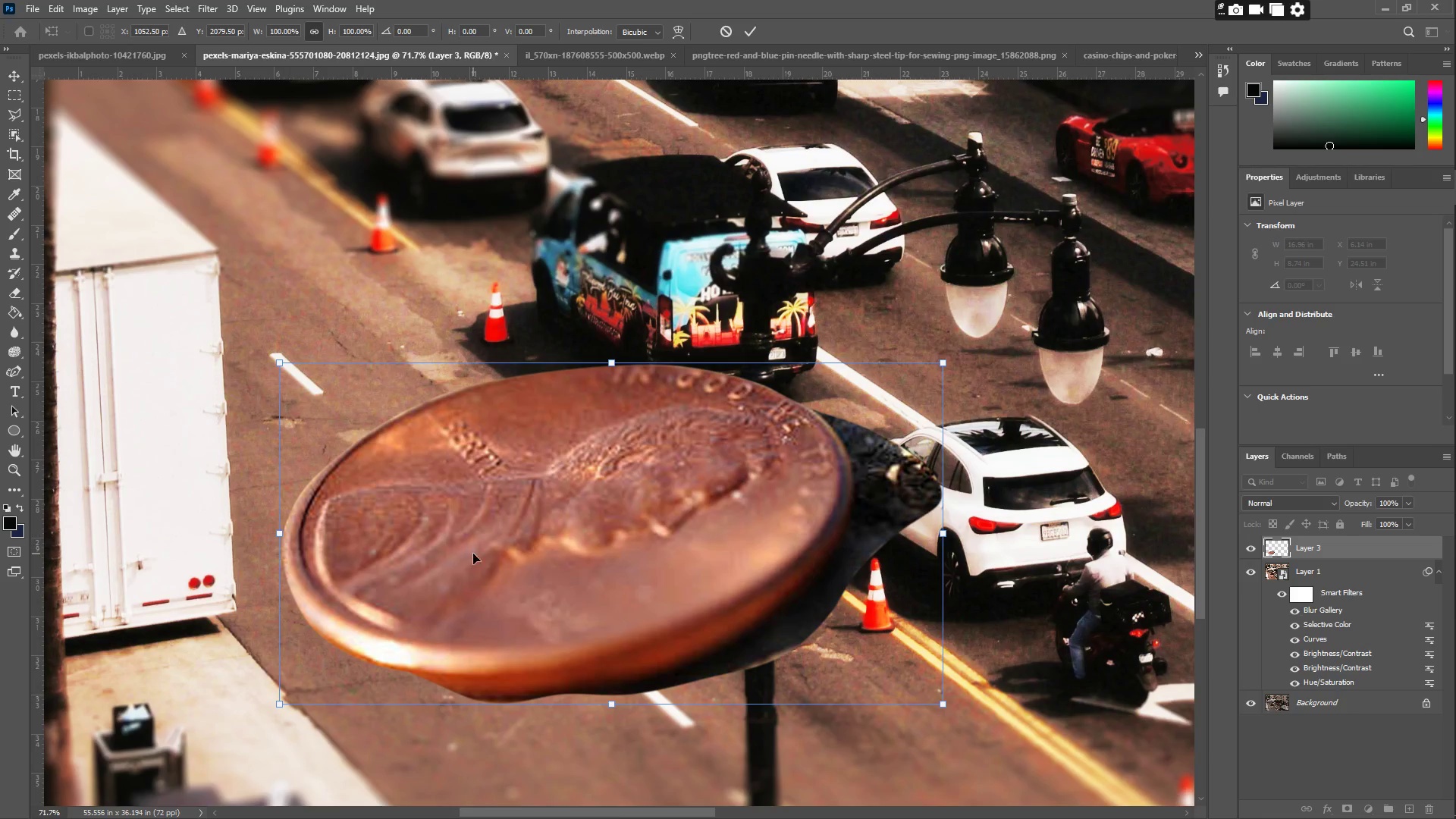 
left_click_drag(start_coordinate=[466, 554], to_coordinate=[412, 585])
 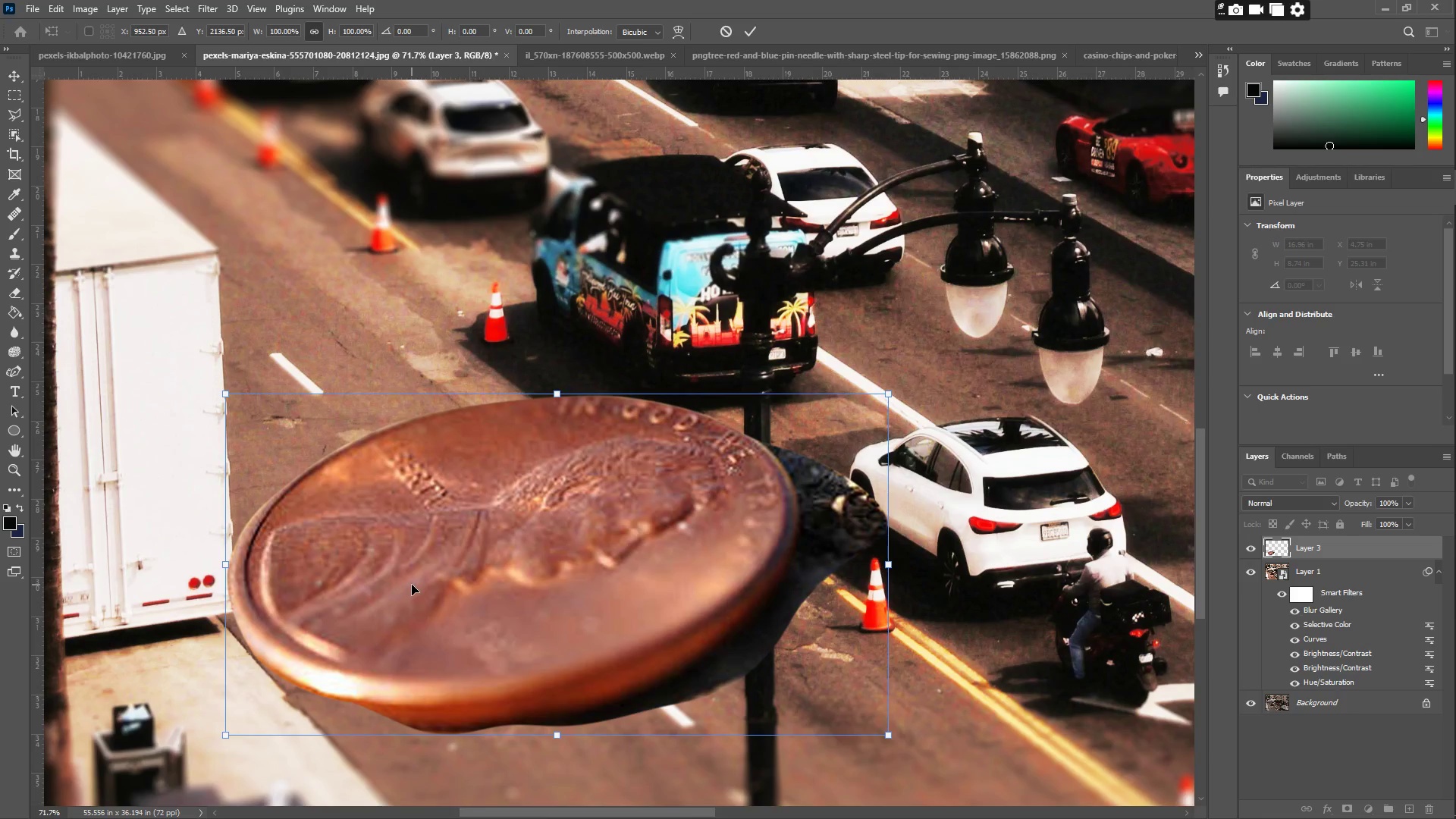 
key(Enter)
 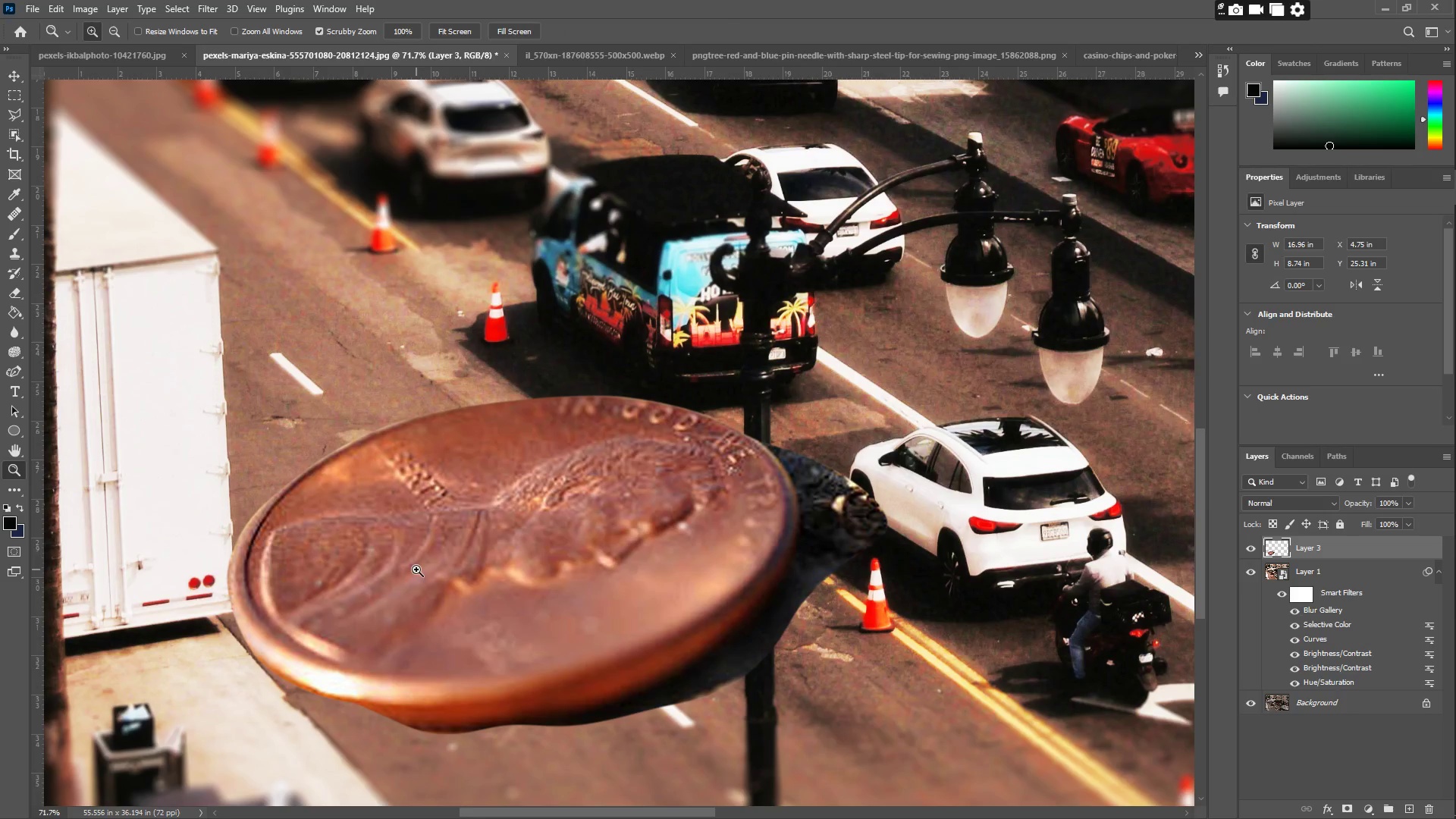 
type(ZZ)
 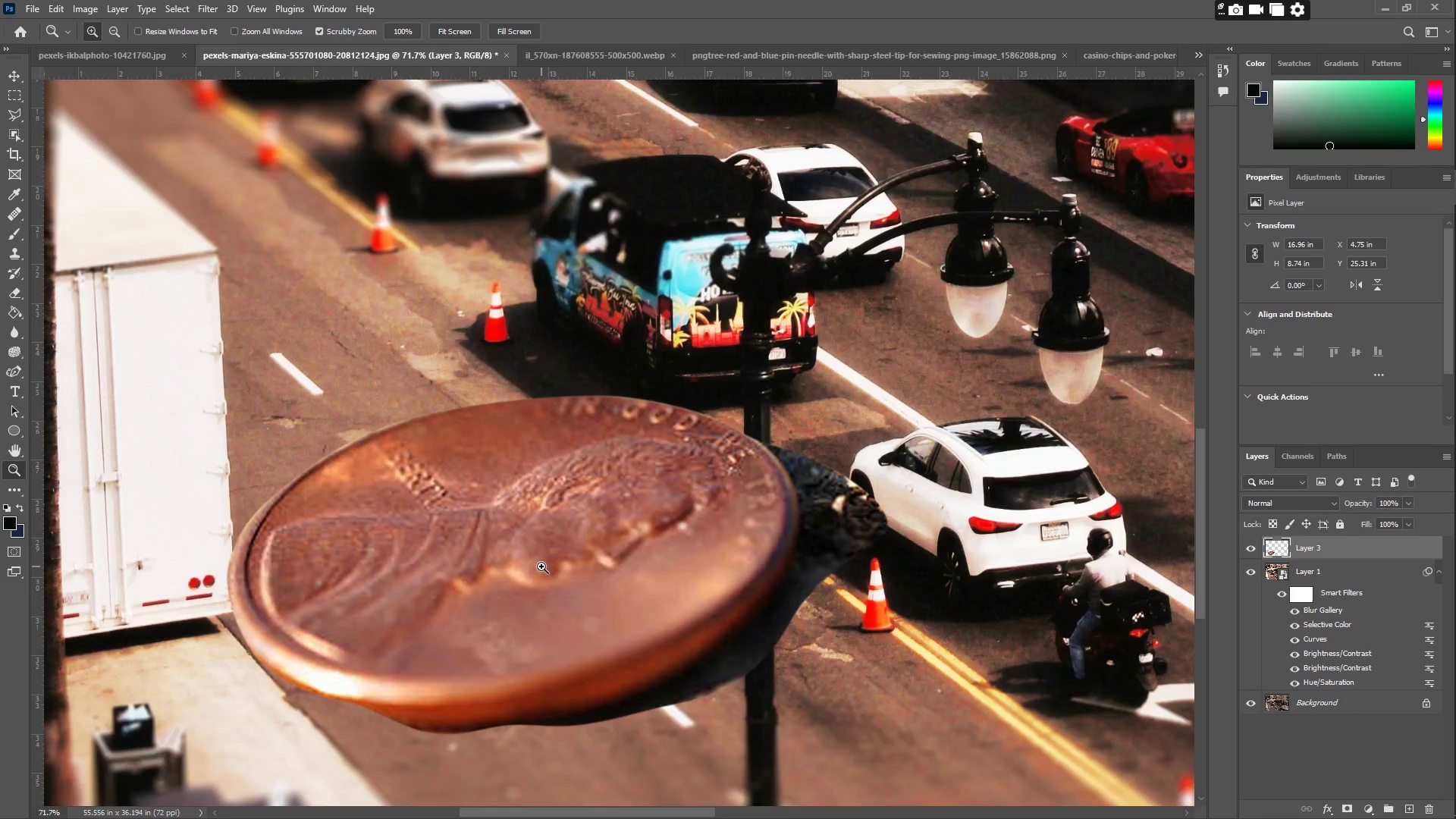 
left_click_drag(start_coordinate=[542, 566], to_coordinate=[447, 569])
 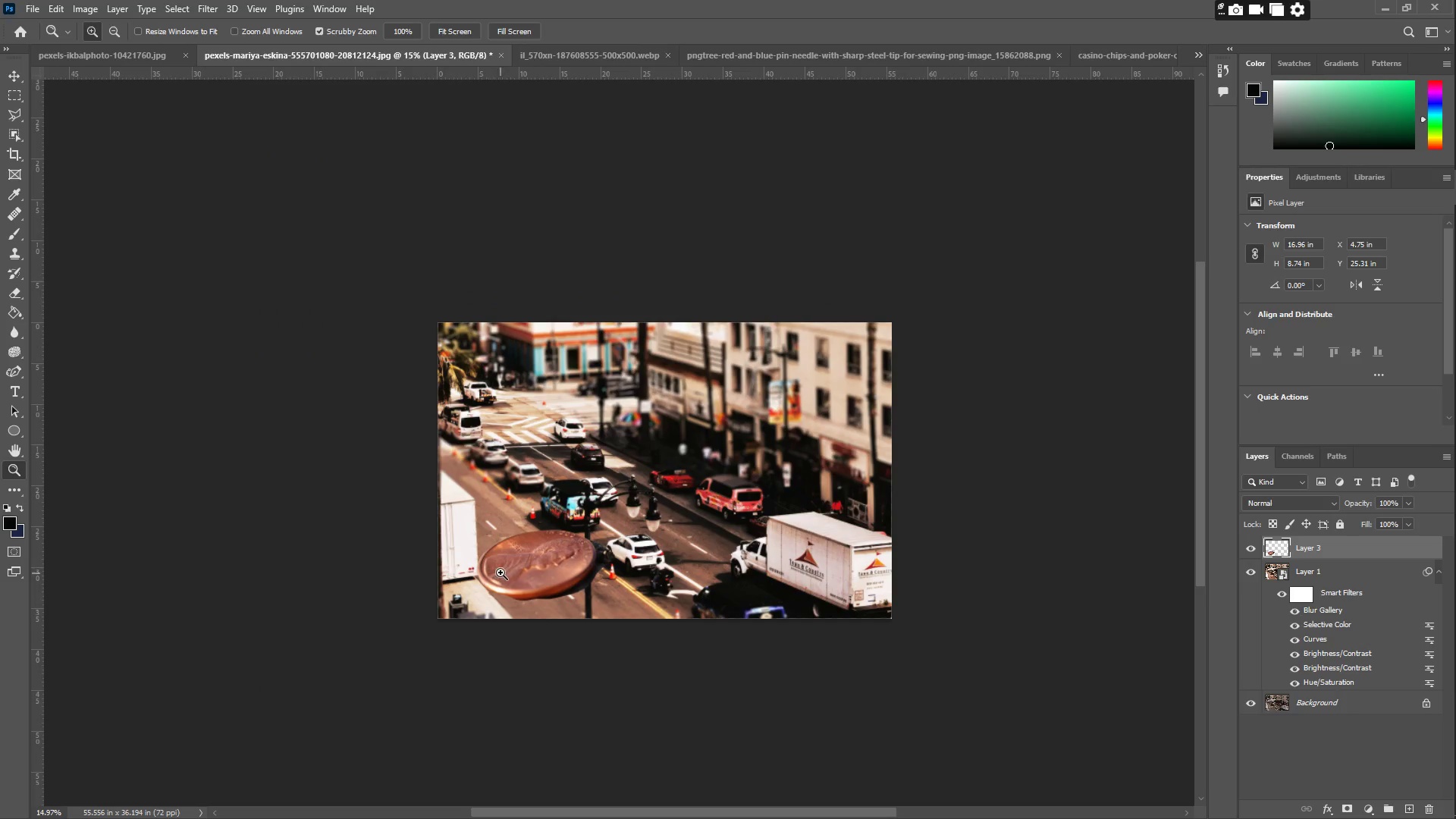 
left_click_drag(start_coordinate=[521, 566], to_coordinate=[582, 584])
 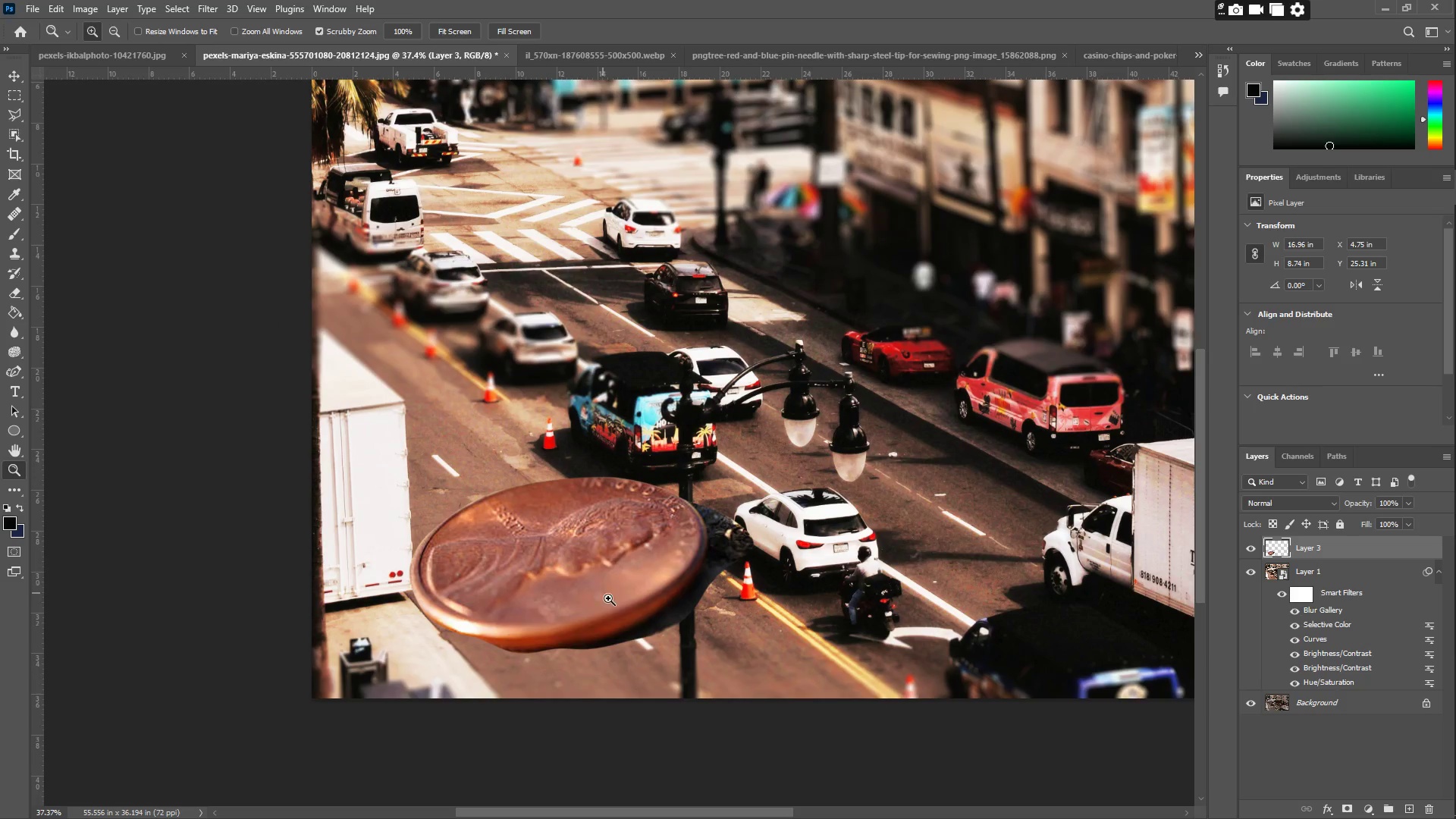 
scroll: coordinate [623, 588], scroll_direction: down, amount: 9.0
 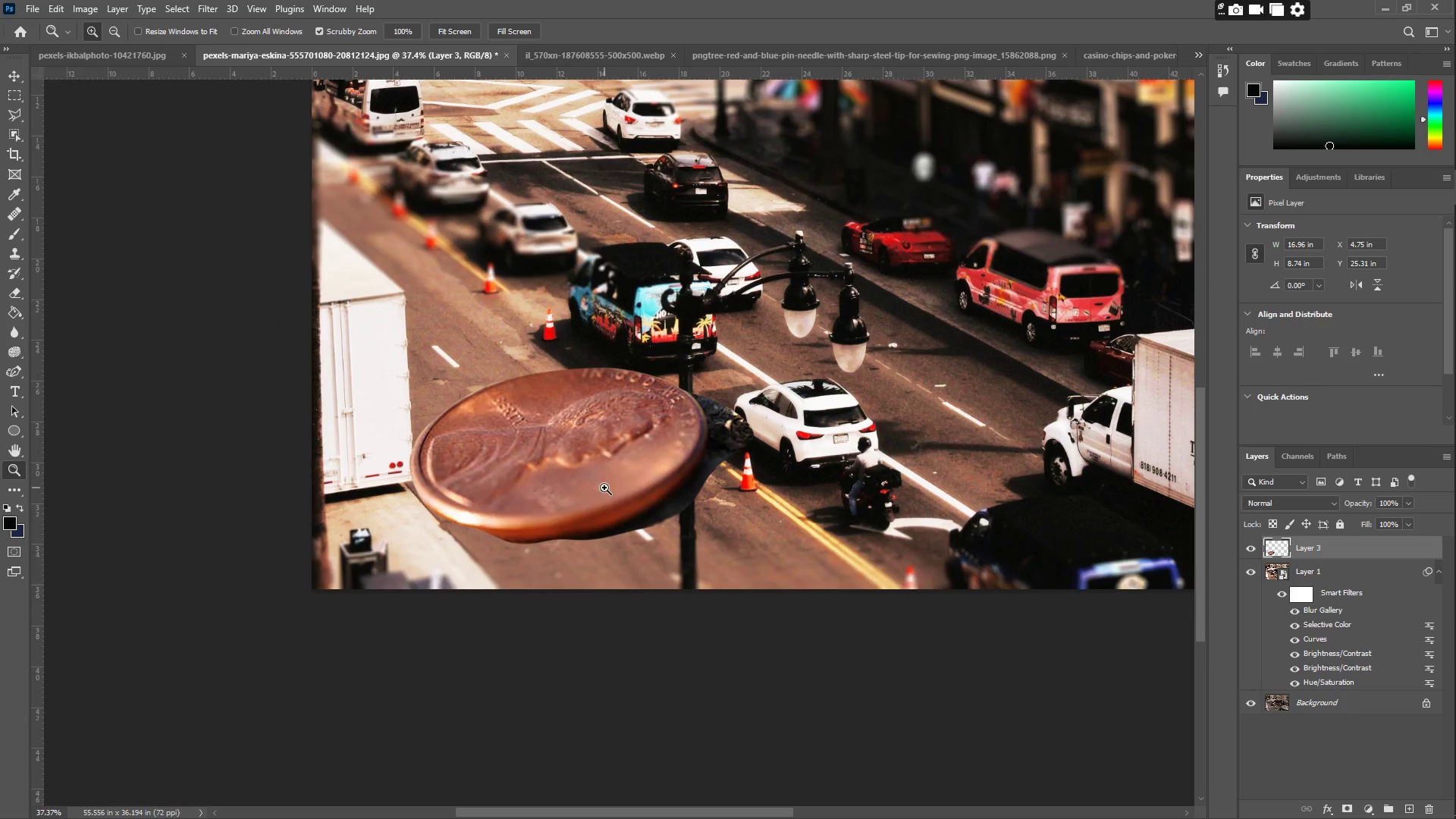 
left_click_drag(start_coordinate=[644, 473], to_coordinate=[681, 482])
 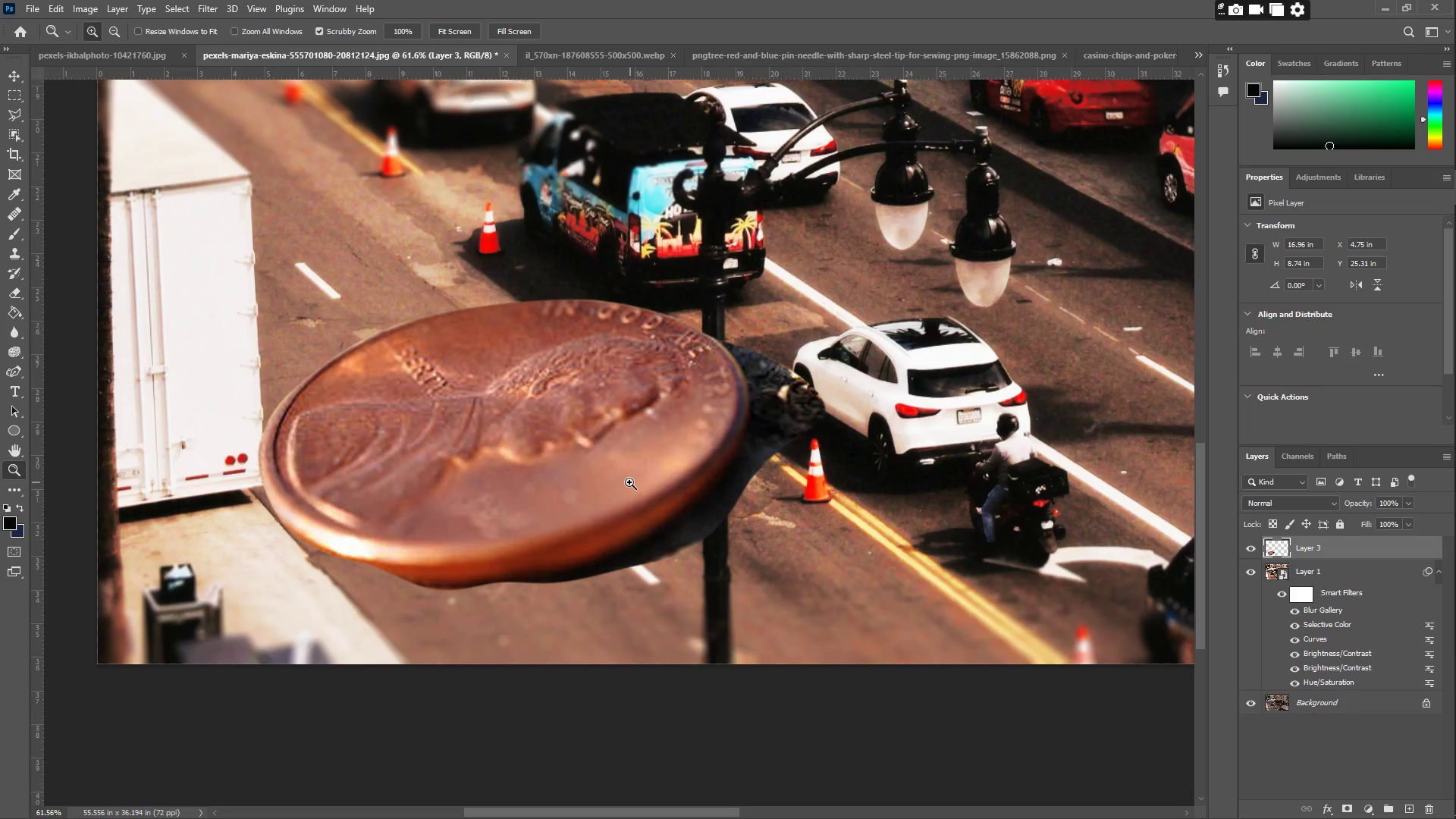 
left_click_drag(start_coordinate=[611, 508], to_coordinate=[619, 507])
 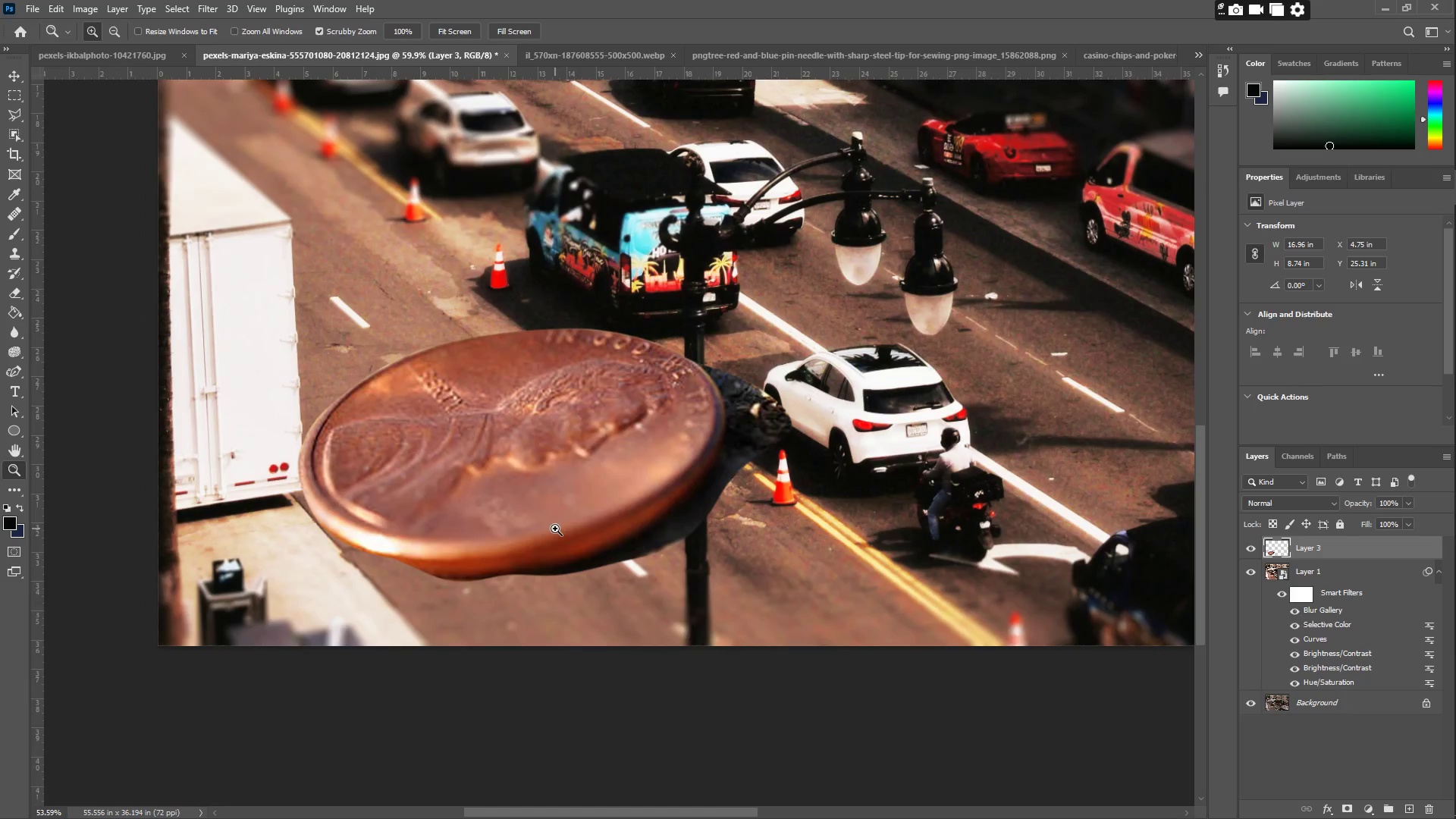 
left_click_drag(start_coordinate=[312, 473], to_coordinate=[346, 448])
 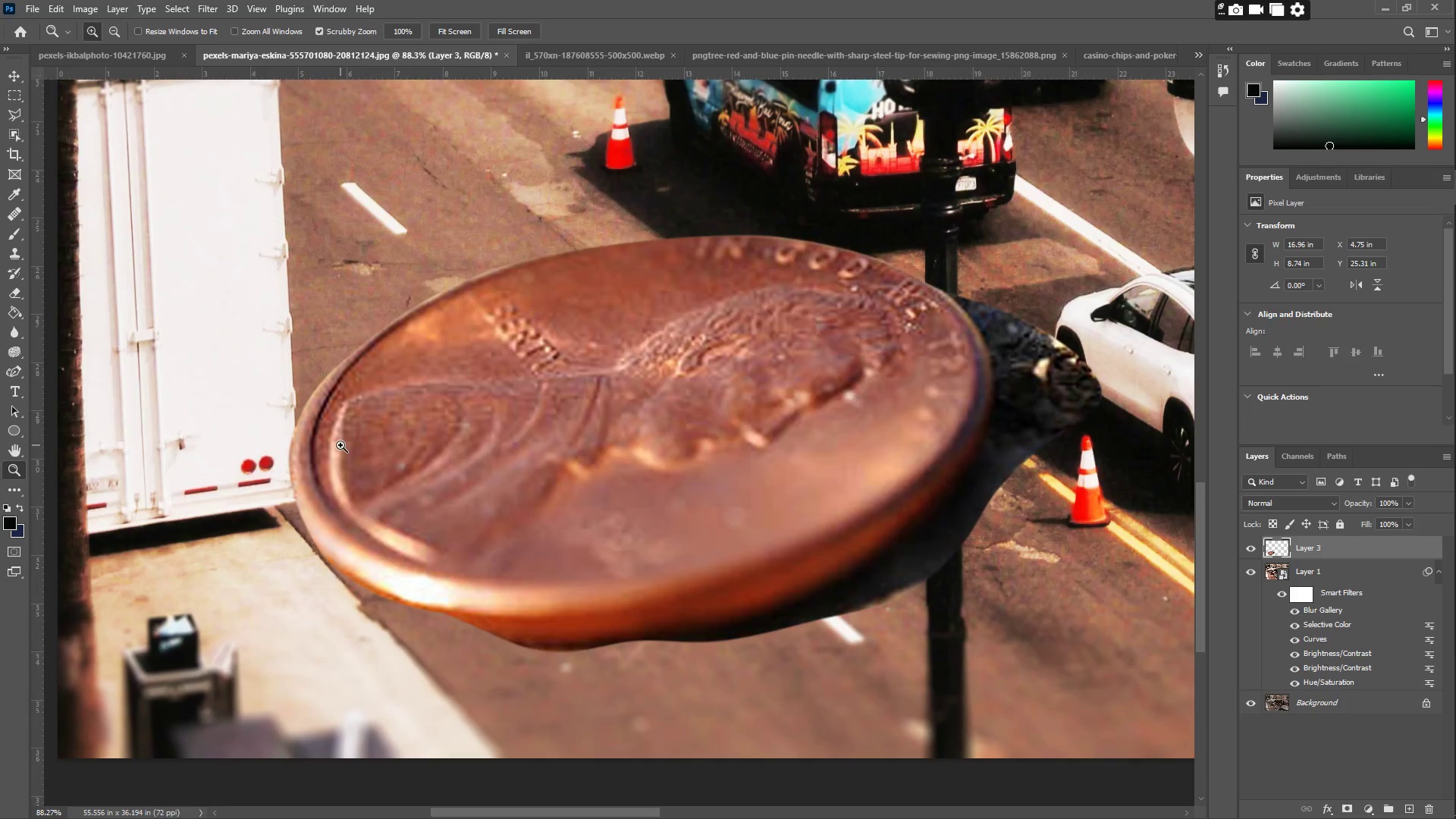 
type(3Z)
 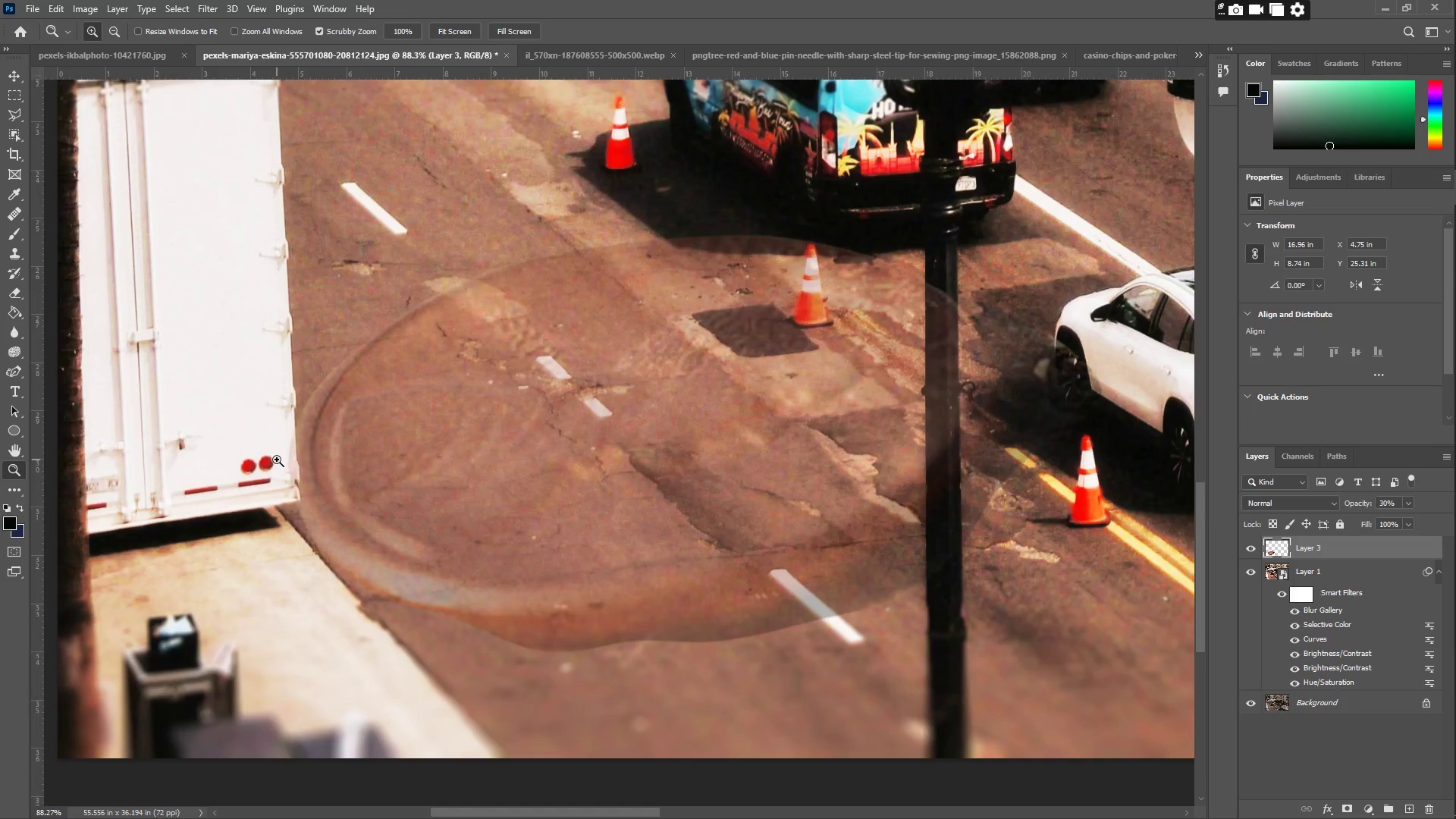 
left_click_drag(start_coordinate=[282, 458], to_coordinate=[333, 419])
 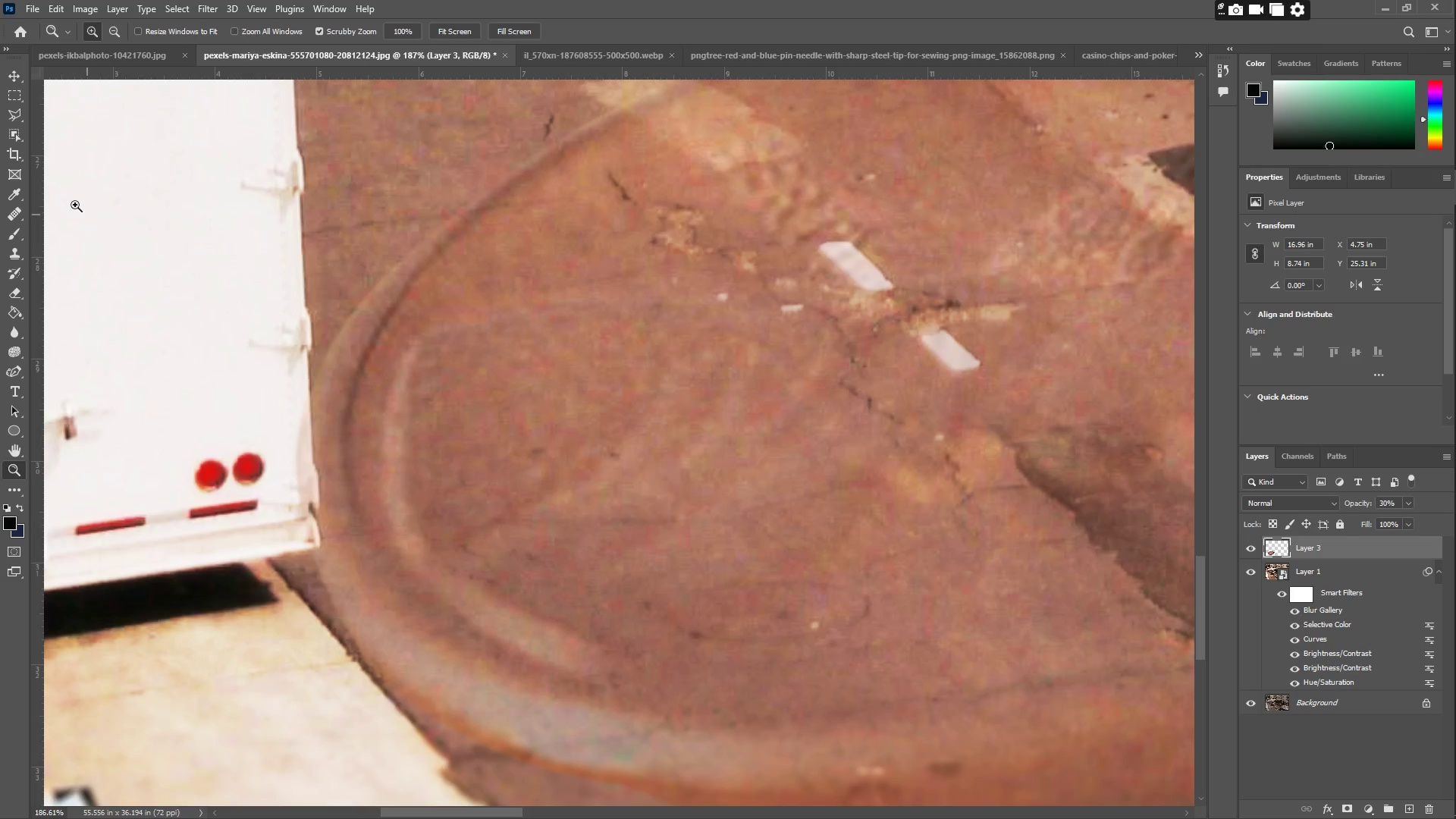 
left_click([10, 102])
 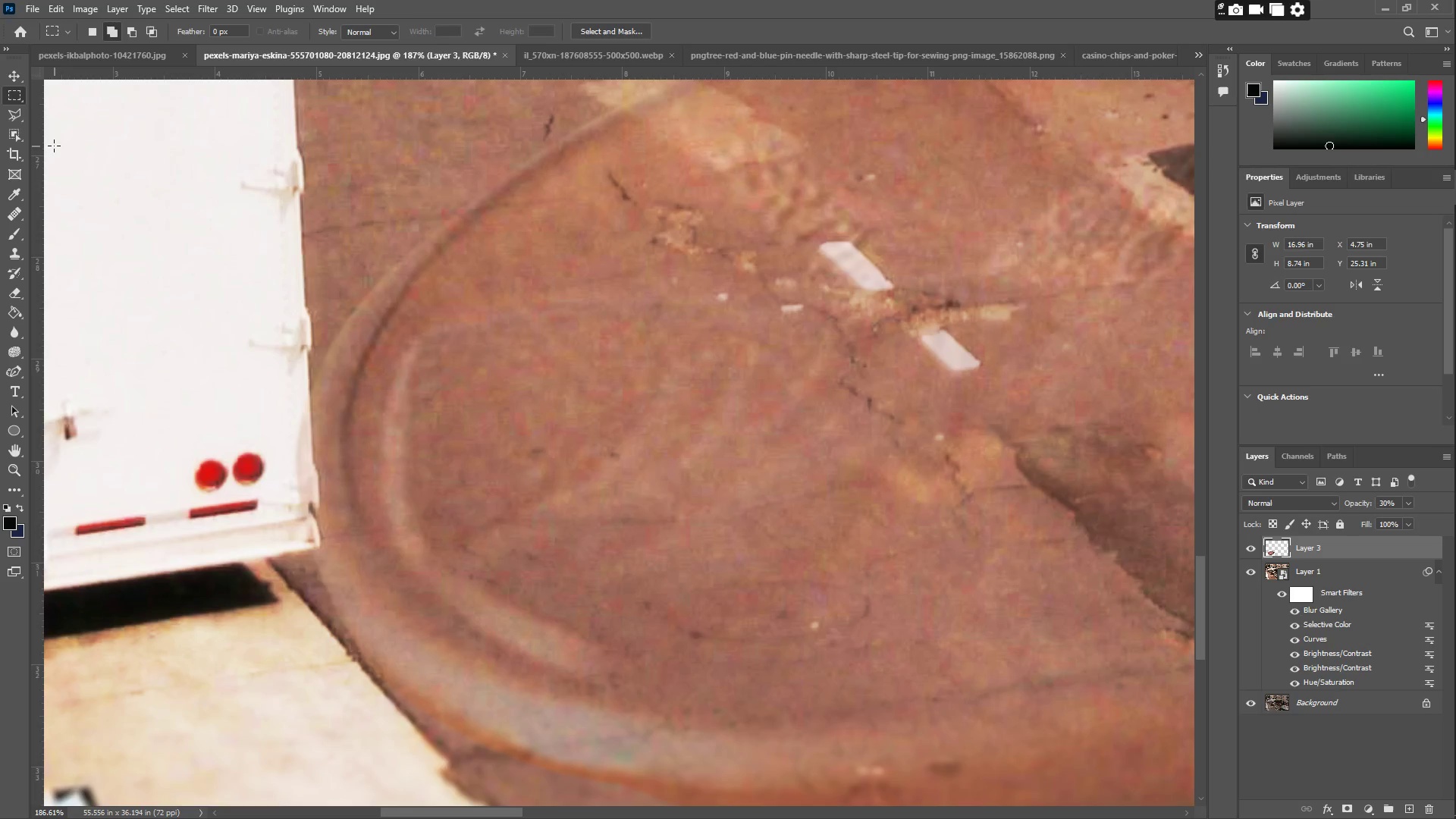 
left_click([11, 111])
 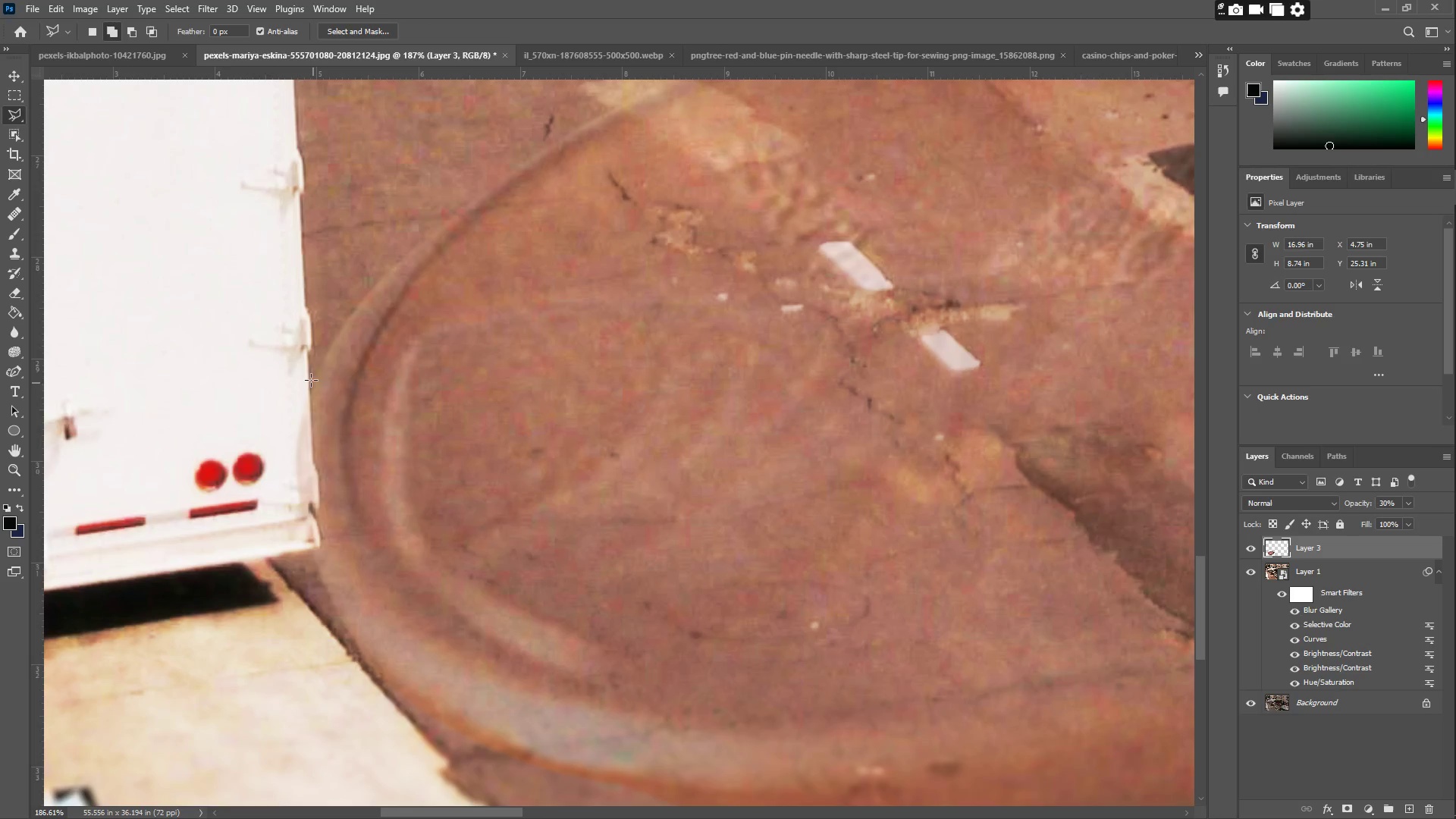 
left_click([307, 374])
 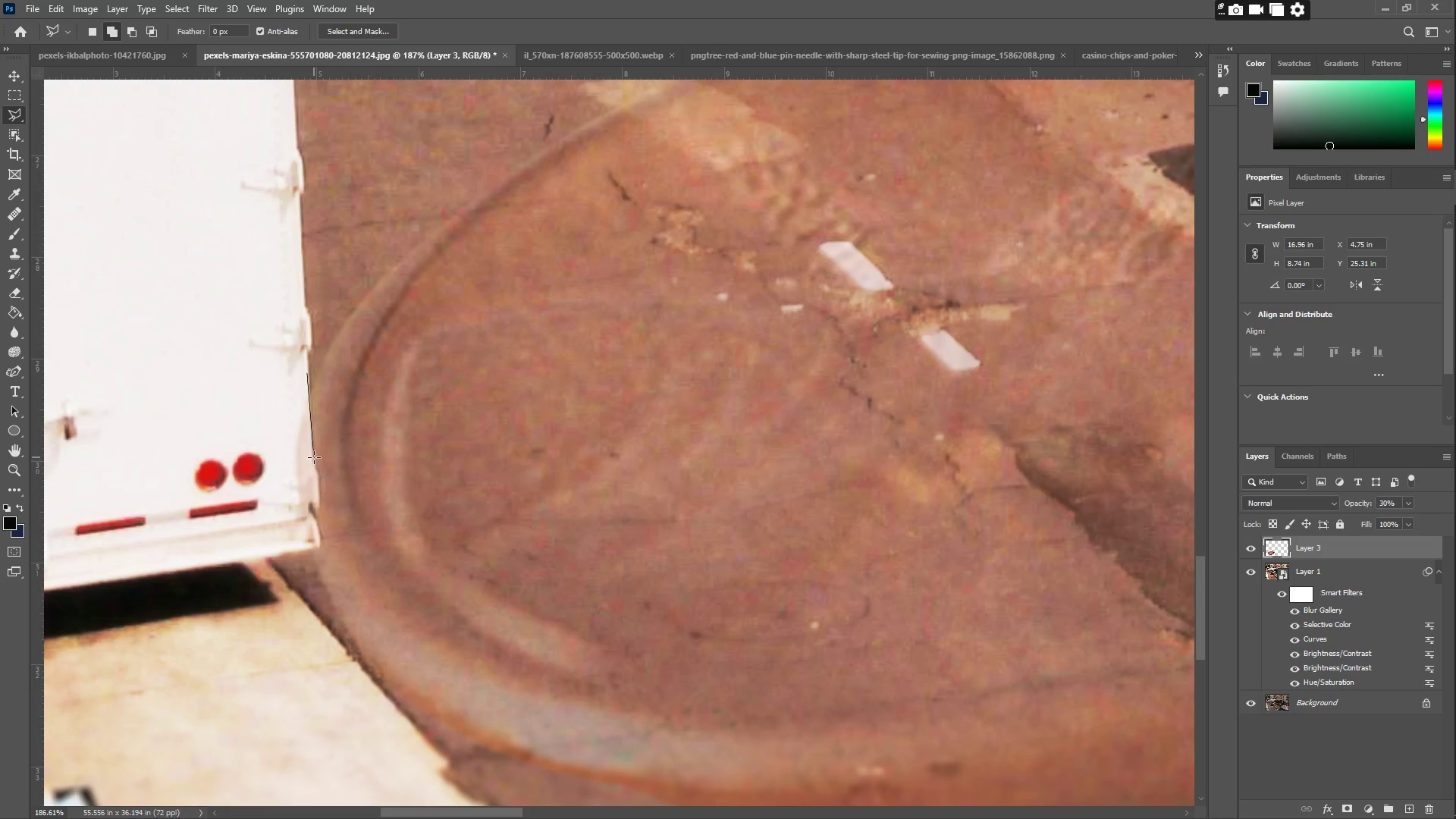 
double_click([300, 363])
 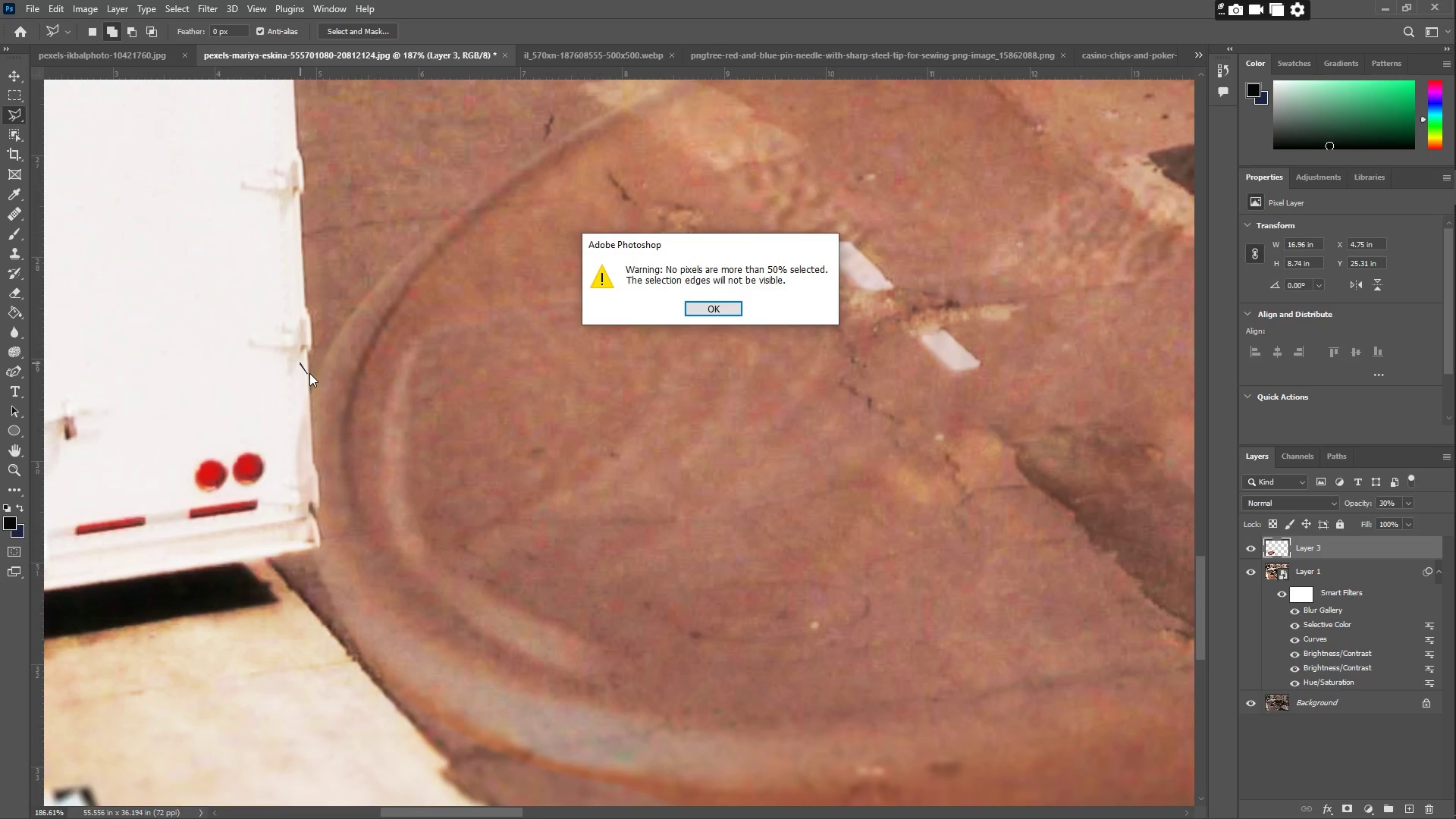 
key(Enter)
 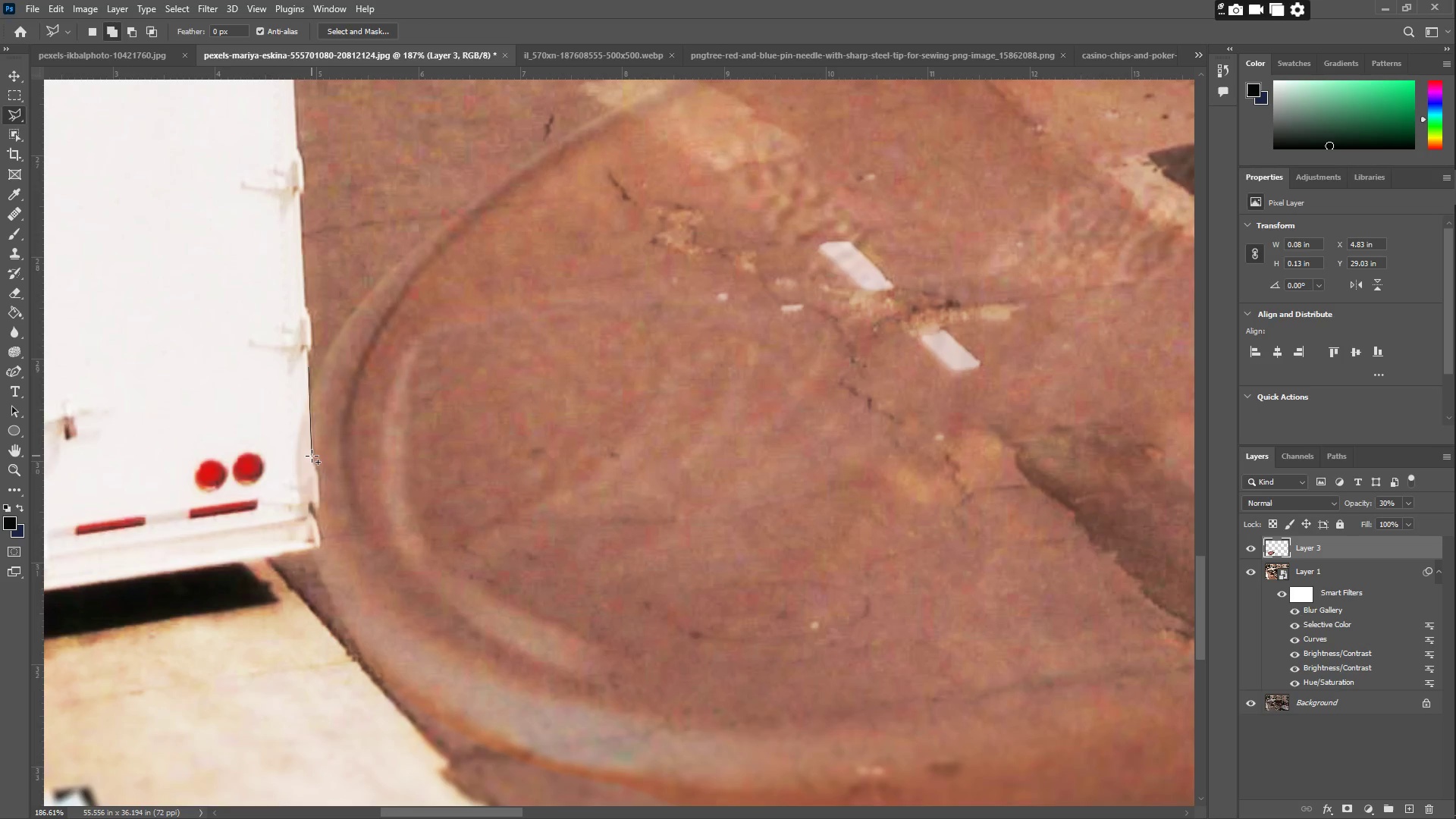 
left_click([314, 457])
 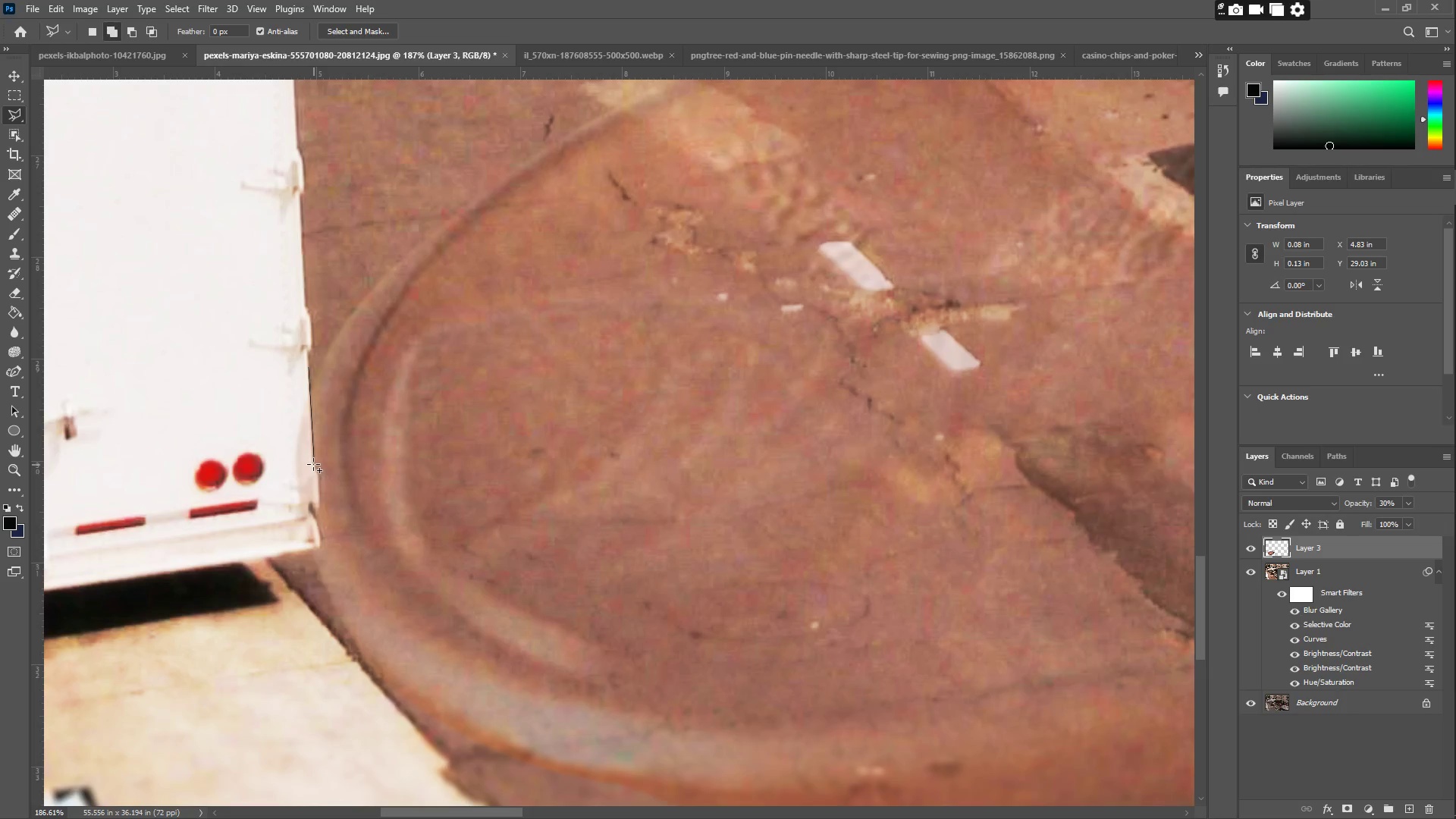 
left_click([312, 460])
 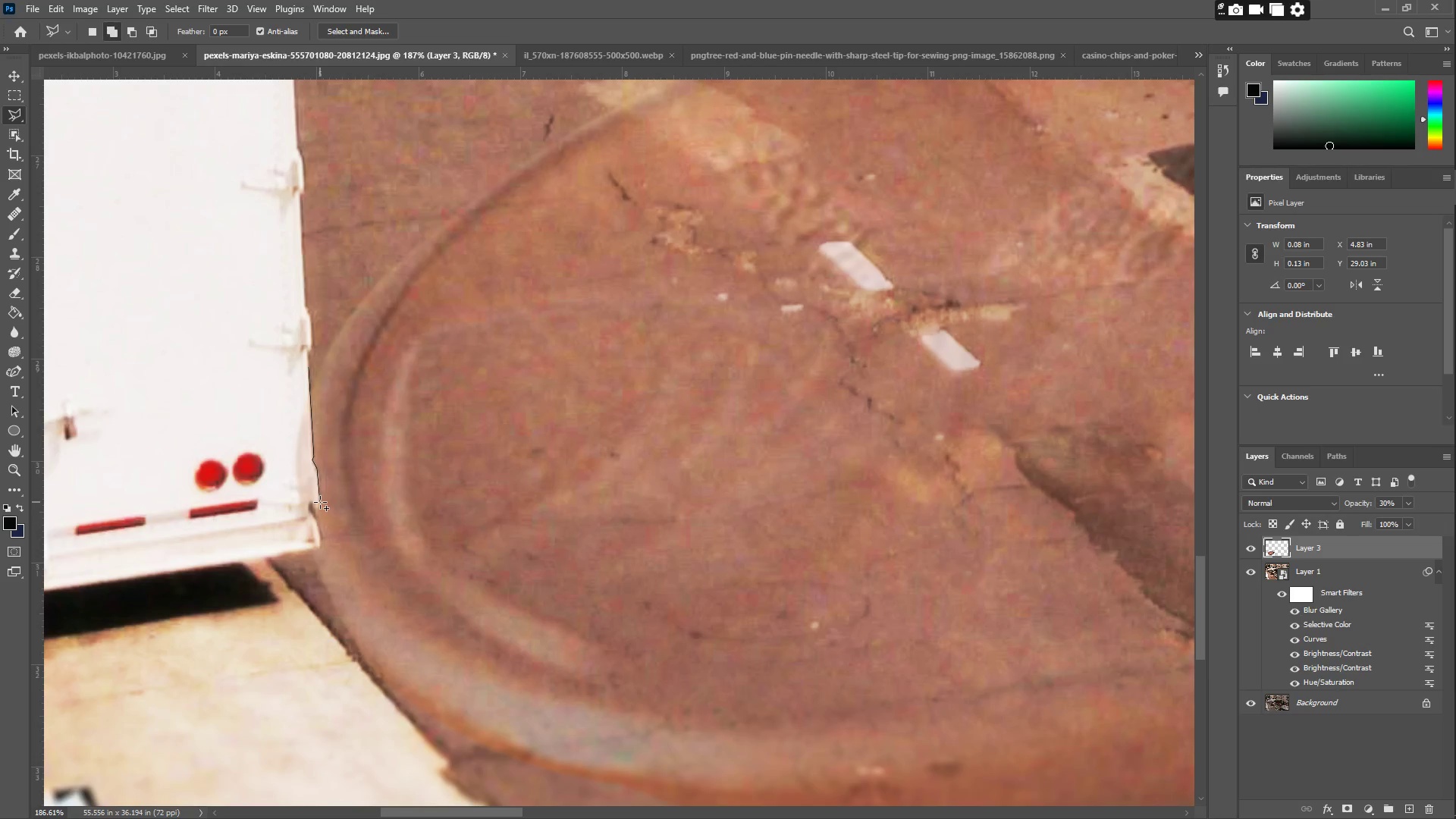 
left_click([320, 505])
 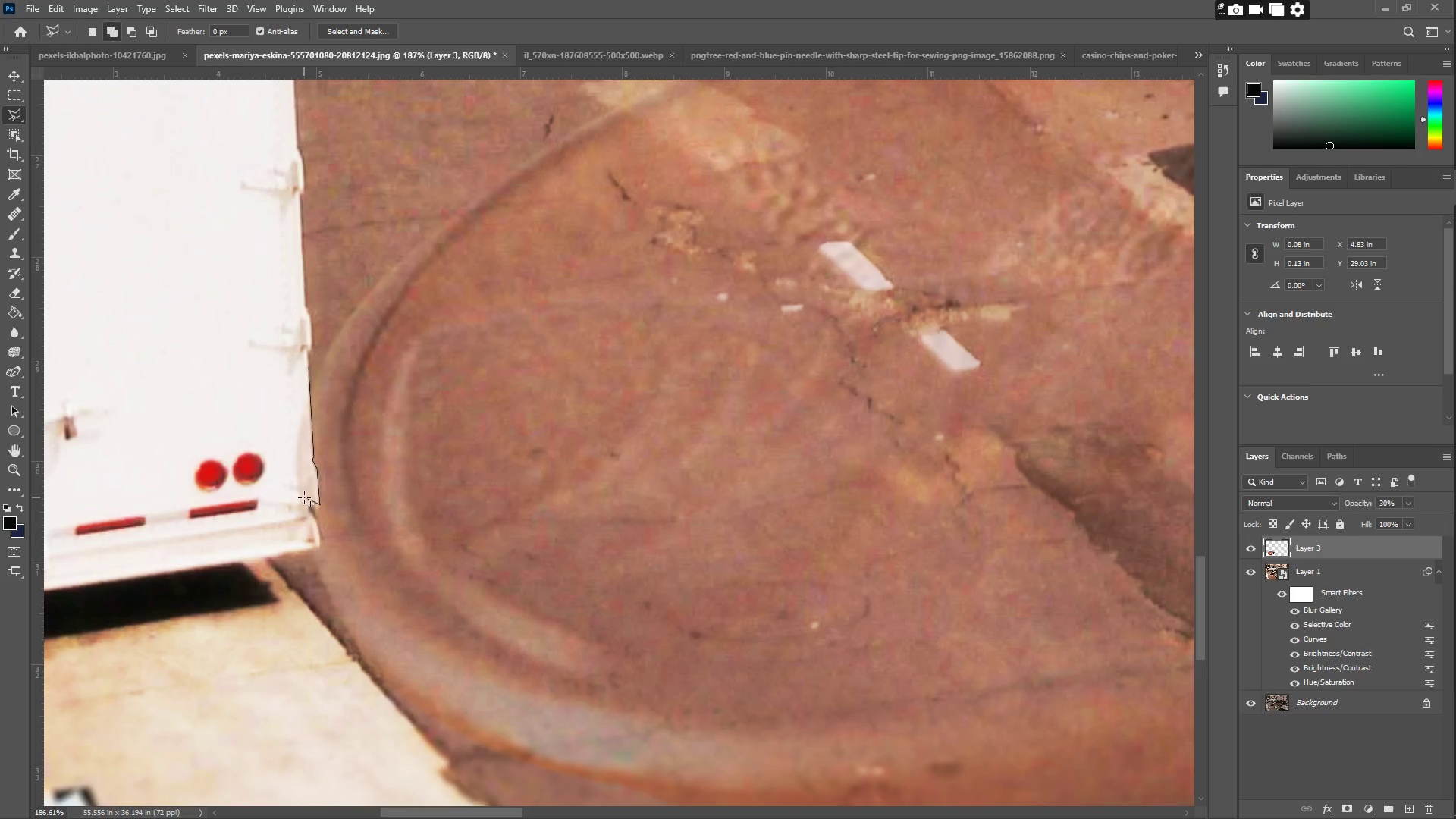 
left_click_drag(start_coordinate=[284, 499], to_coordinate=[279, 501])
 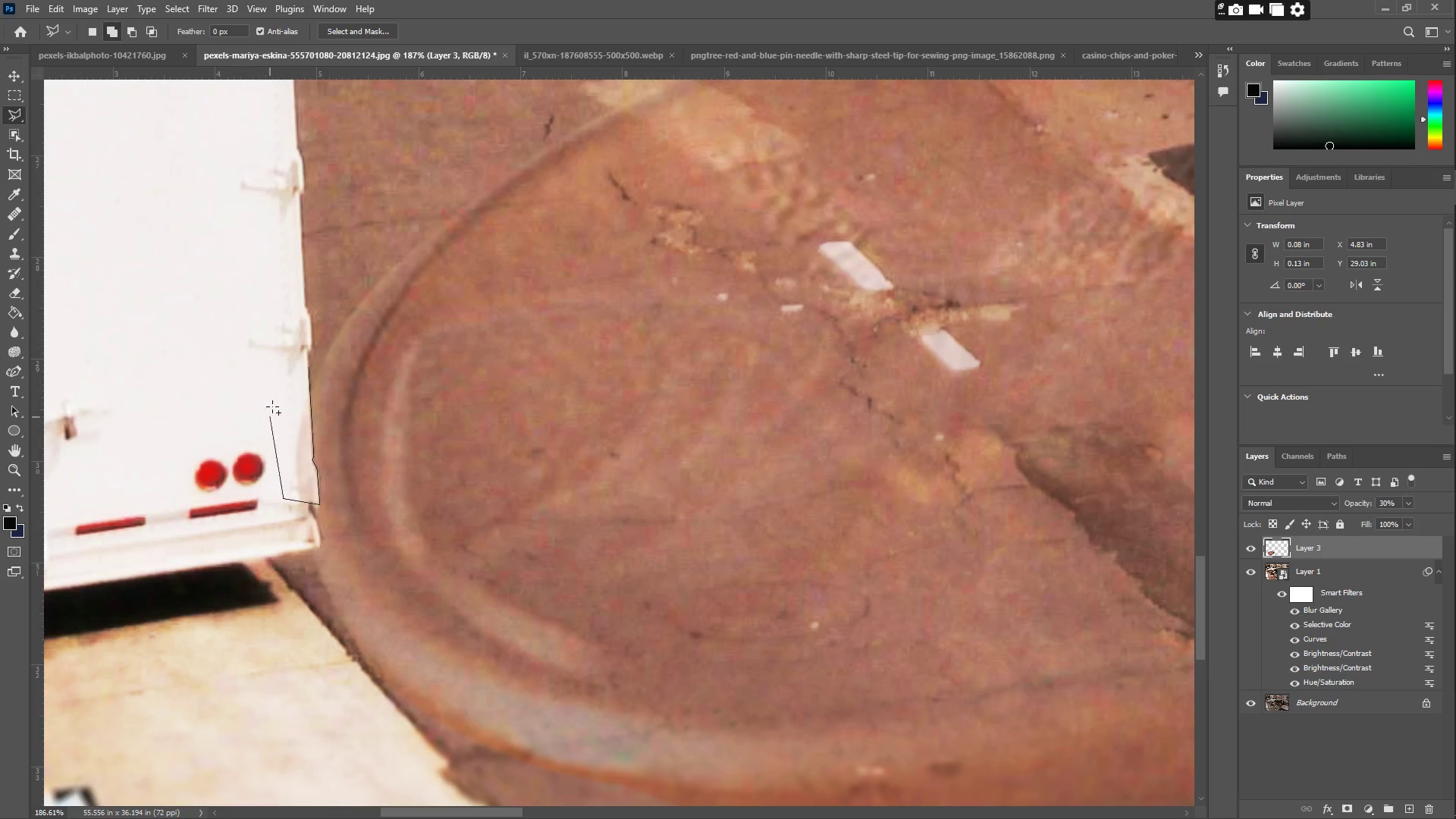 
left_click_drag(start_coordinate=[275, 388], to_coordinate=[275, 378])
 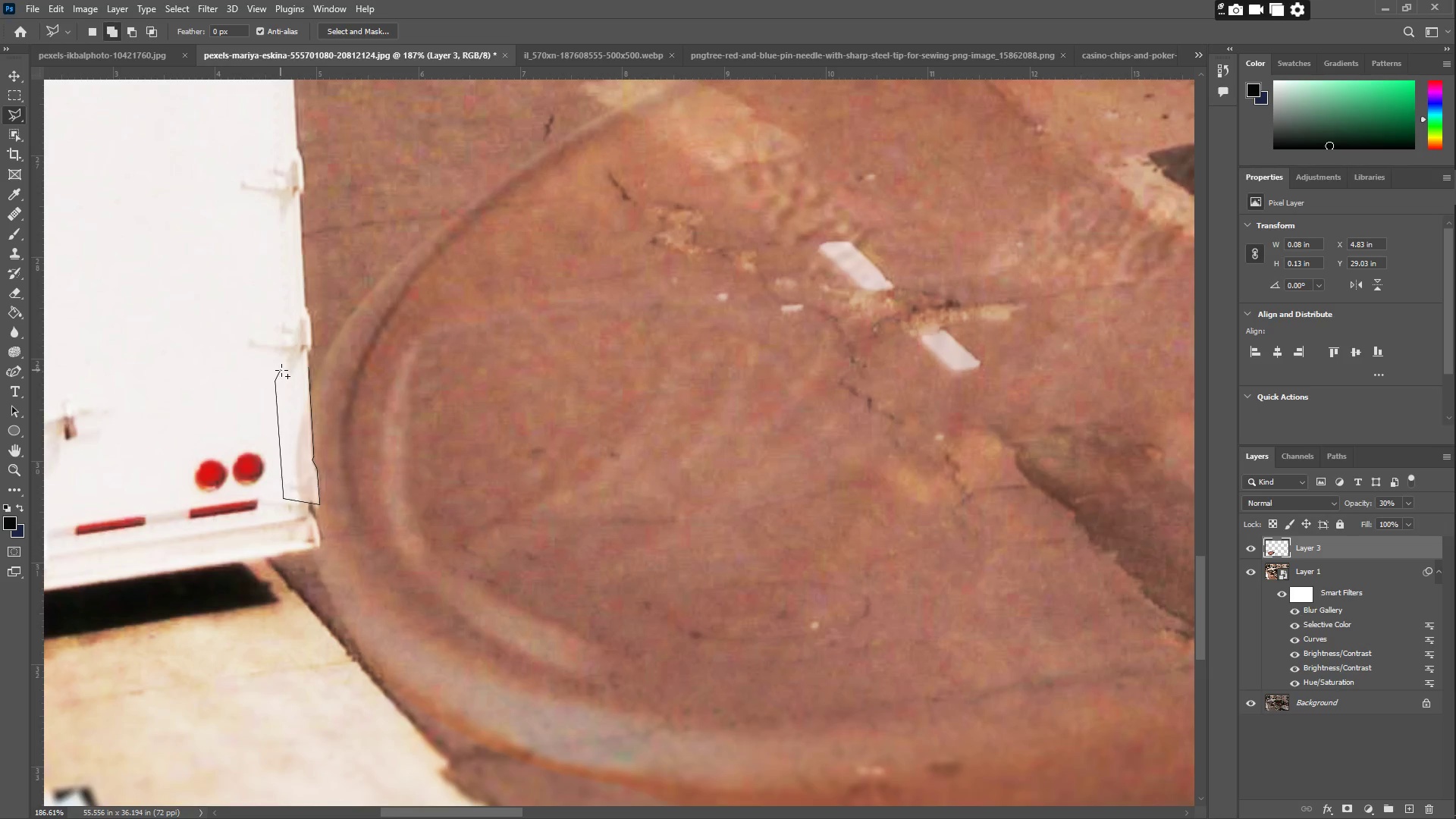 
triple_click([281, 370])
 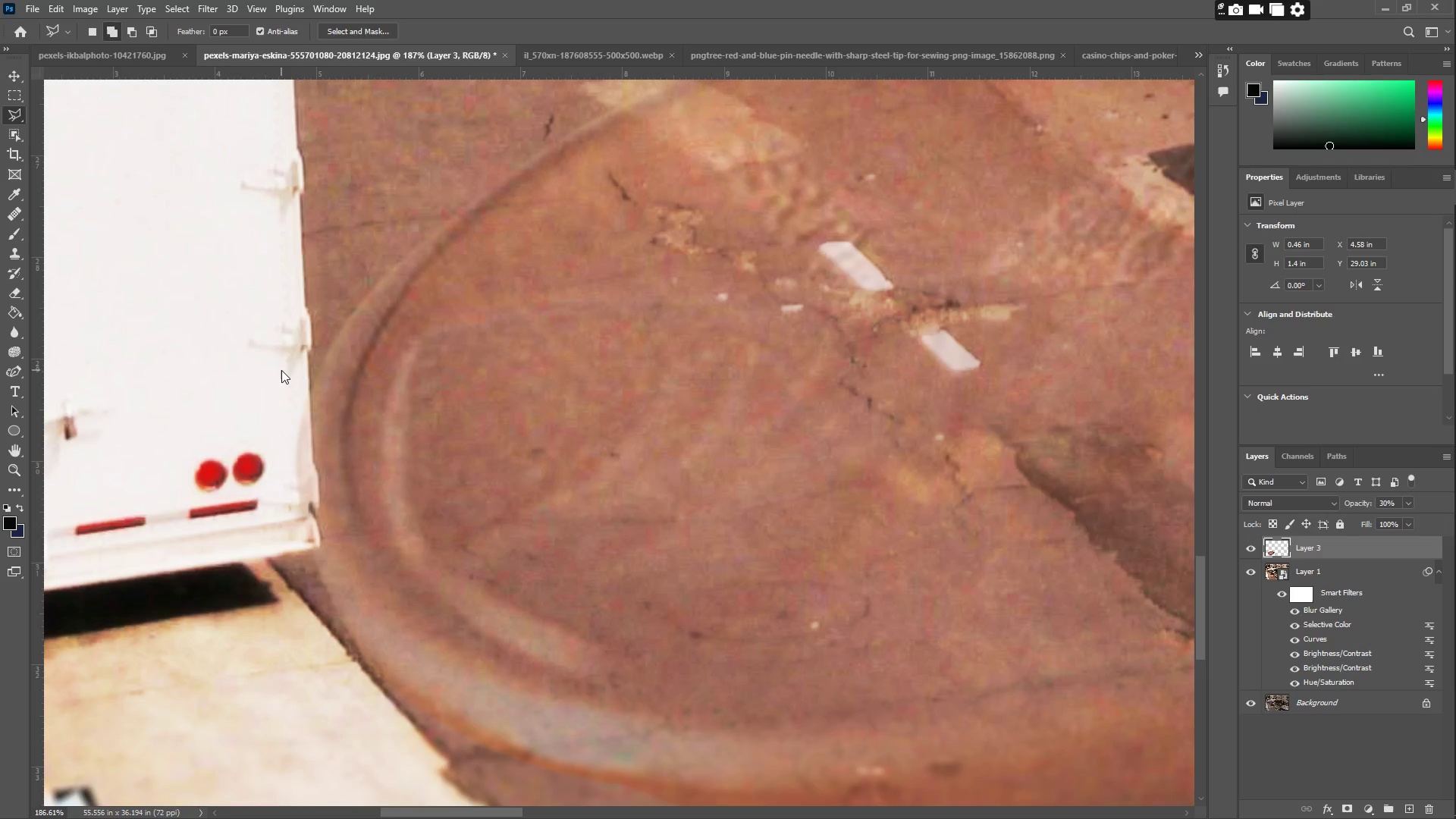 
key(Control+ControlLeft)
 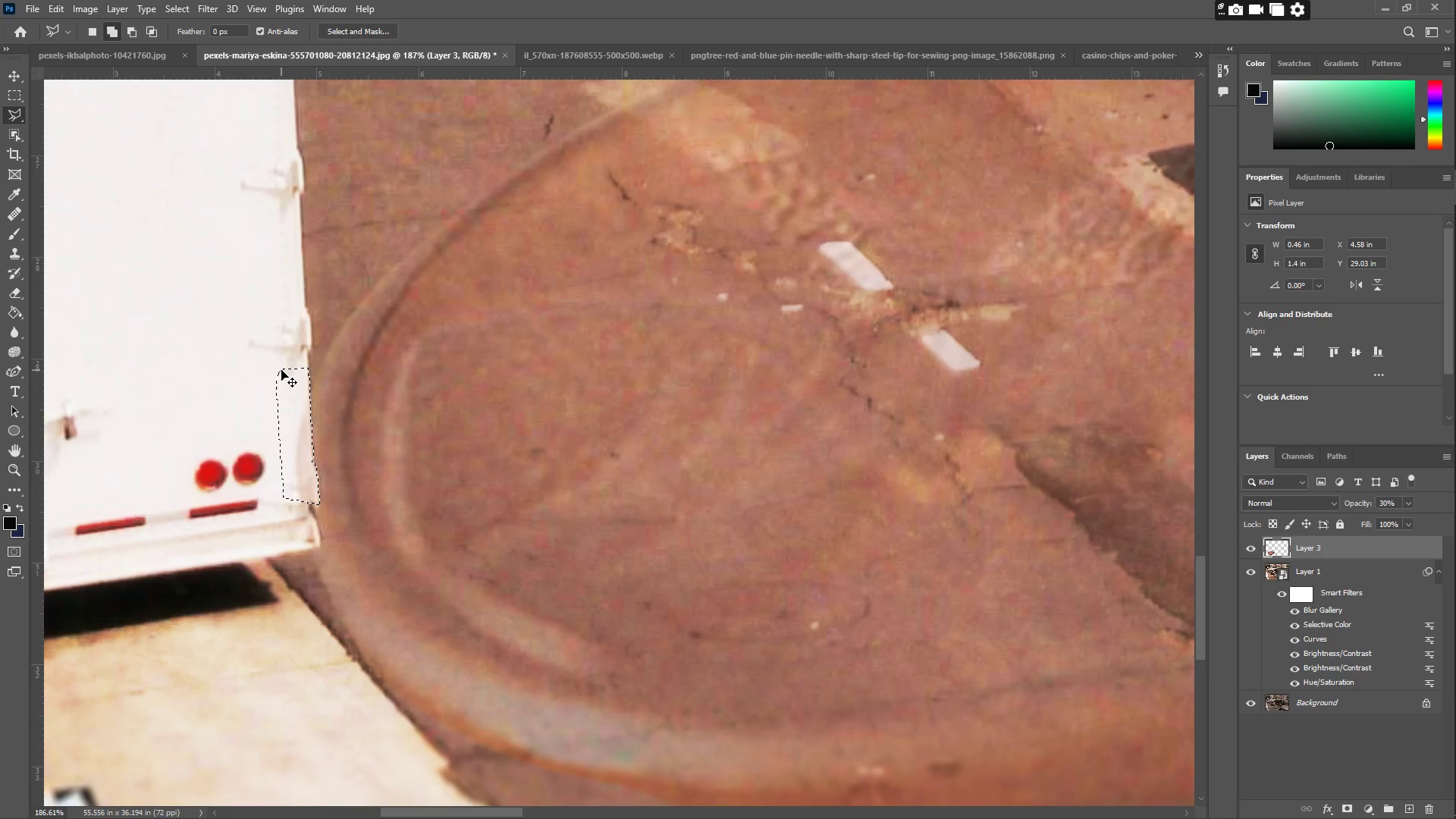 
key(Control+X)
 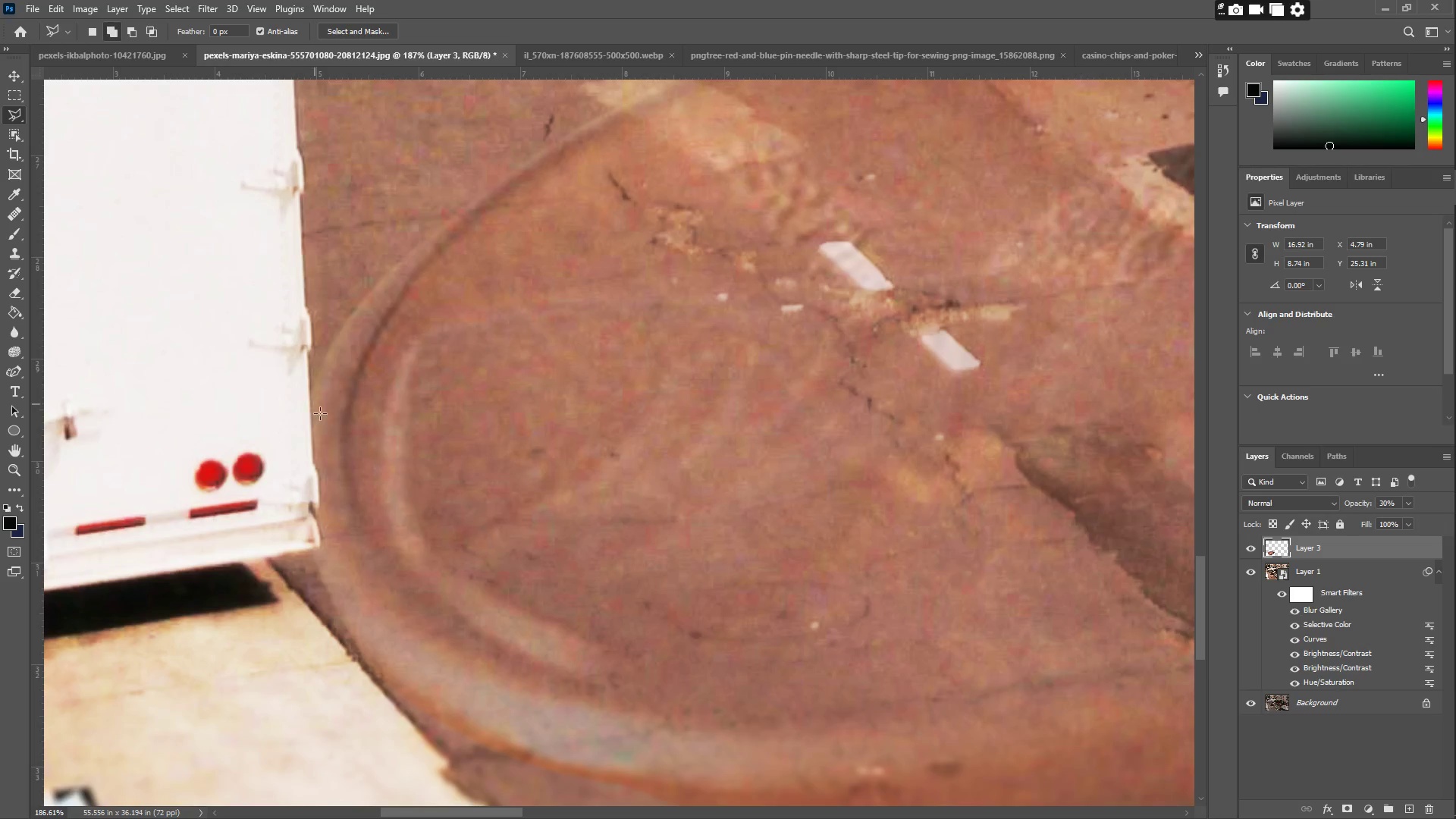 
type(ZZ)
 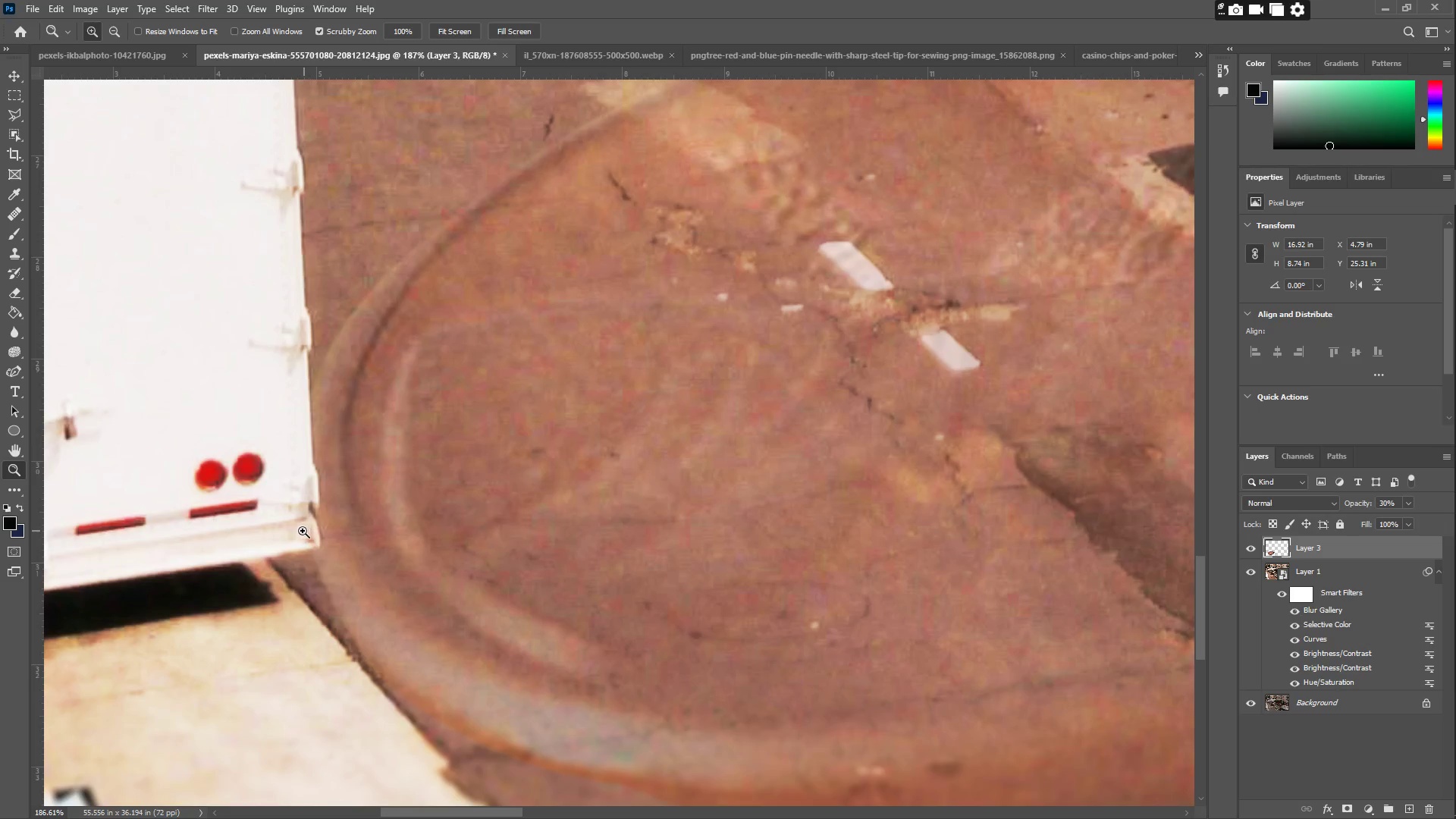 
left_click_drag(start_coordinate=[295, 528], to_coordinate=[232, 538])
 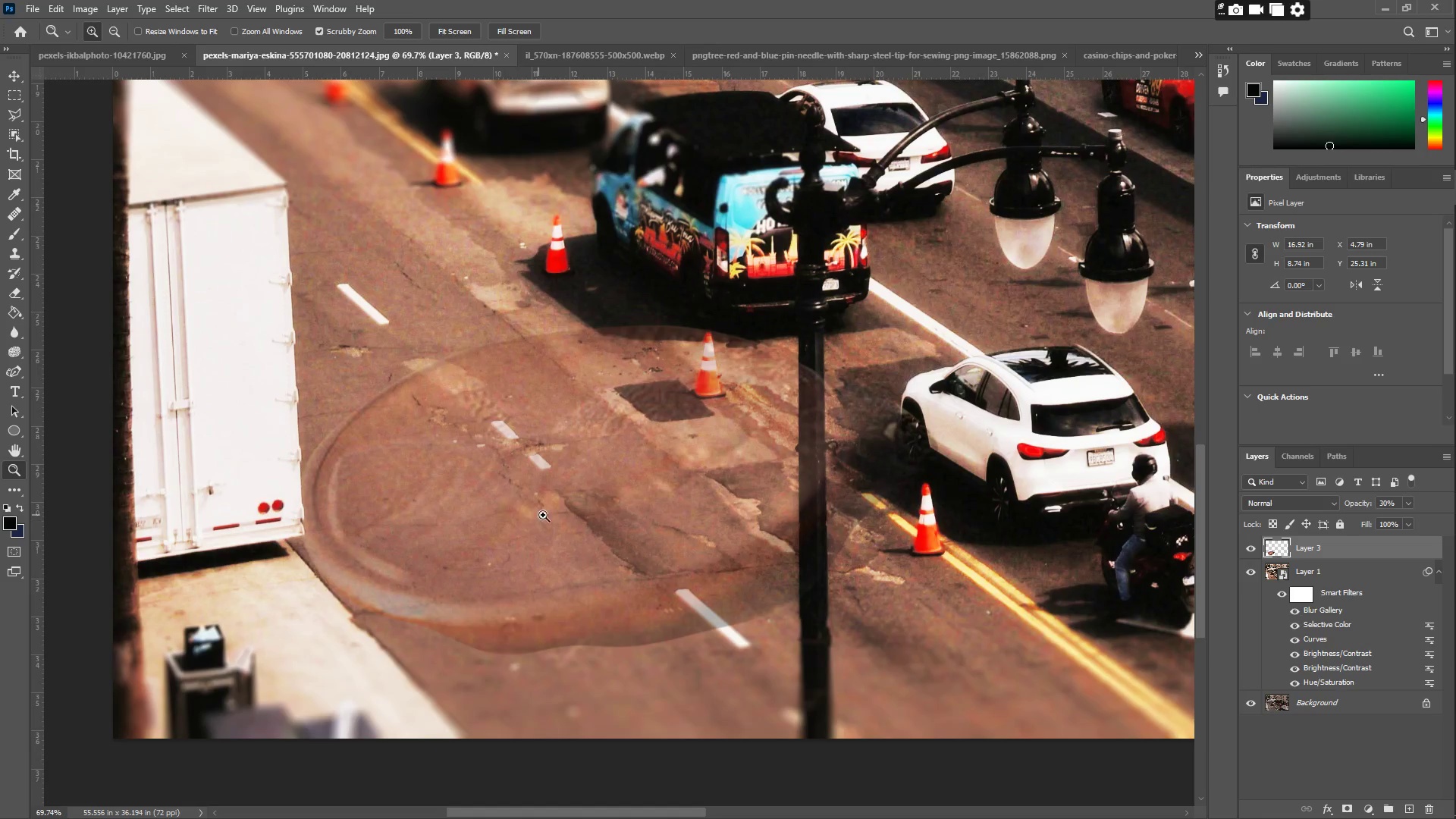 
scroll: coordinate [729, 460], scroll_direction: up, amount: 3.0
 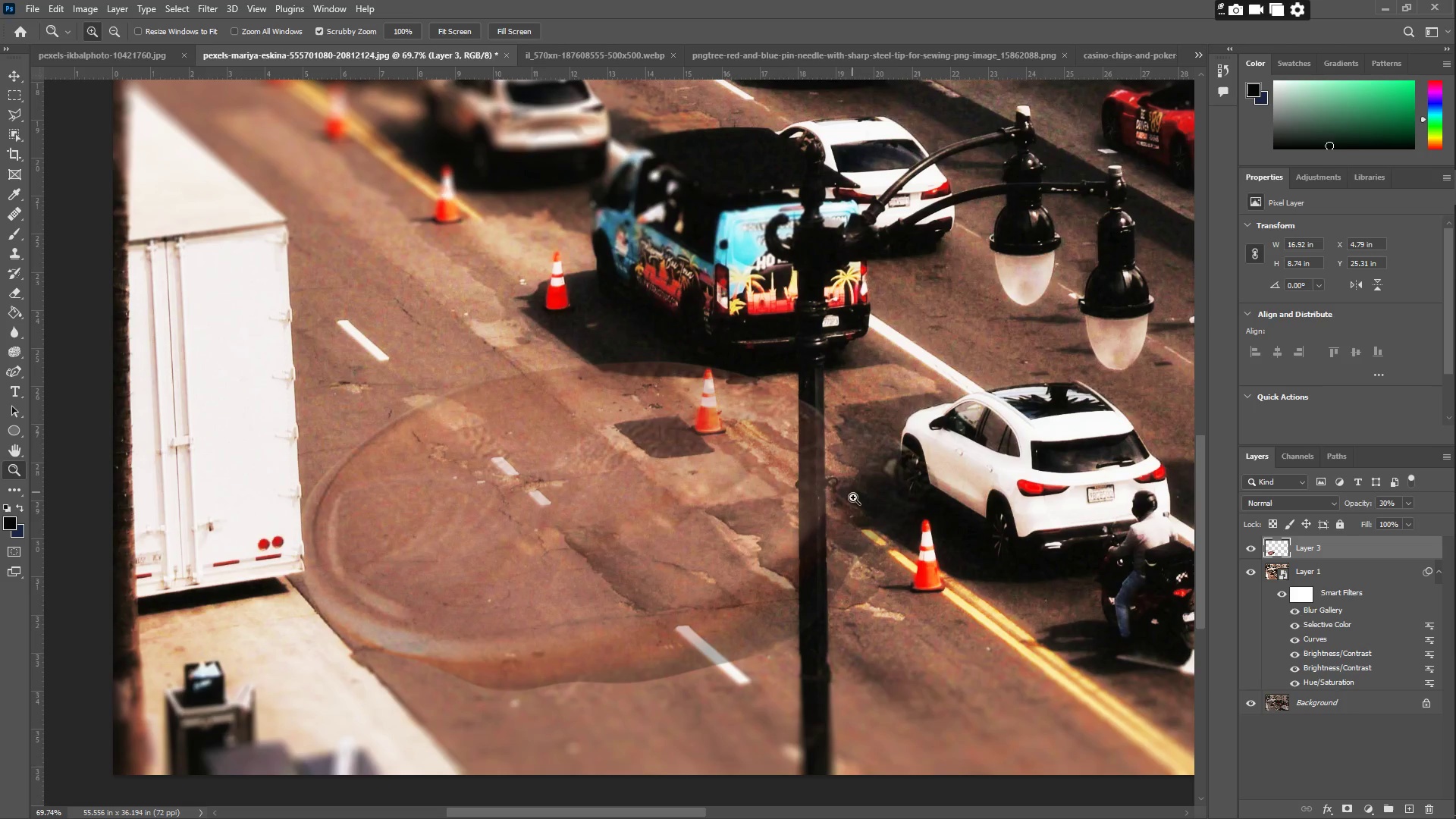 
hold_key(key=Space, duration=0.61)
 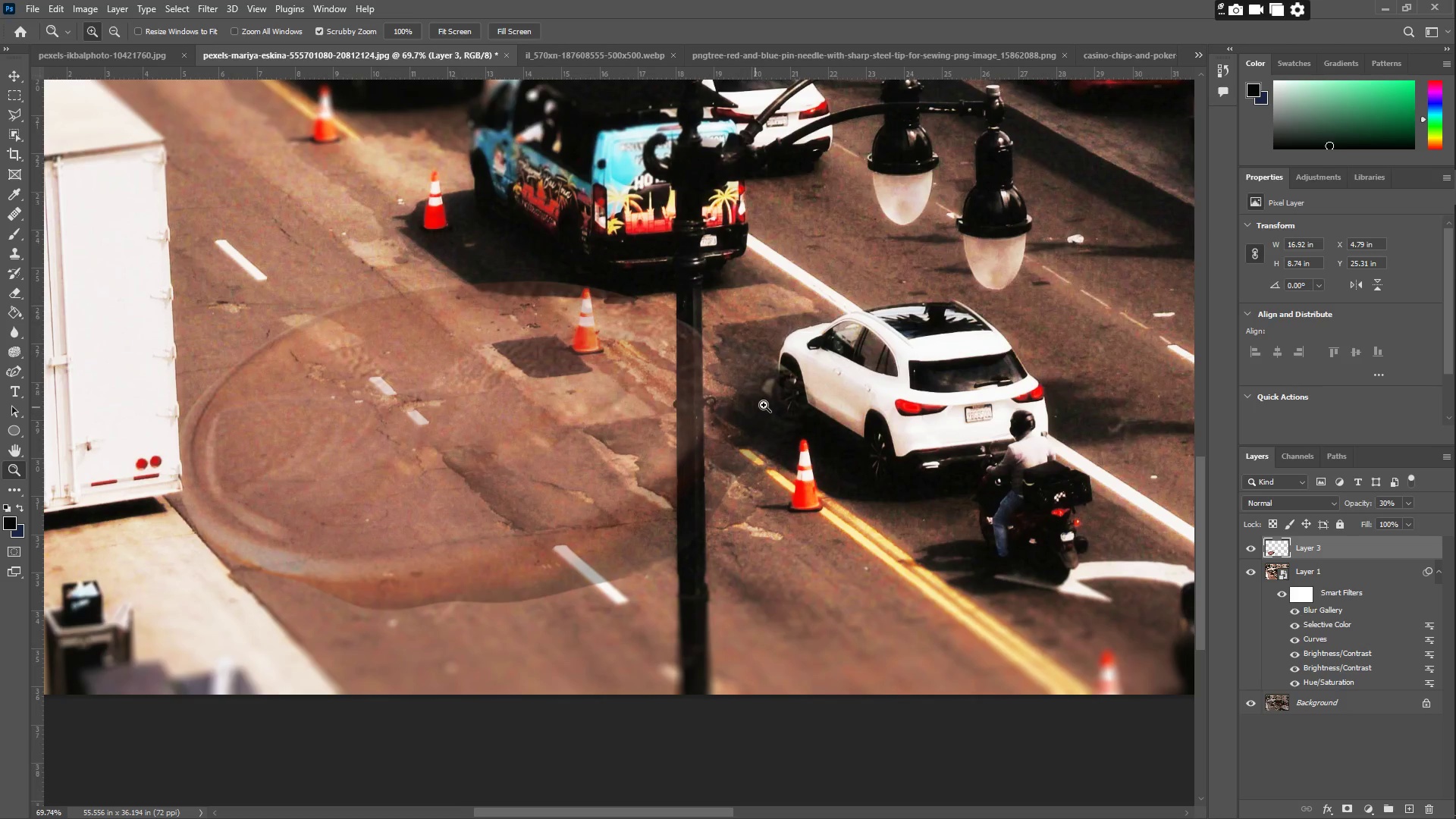 
left_click_drag(start_coordinate=[843, 504], to_coordinate=[721, 424])
 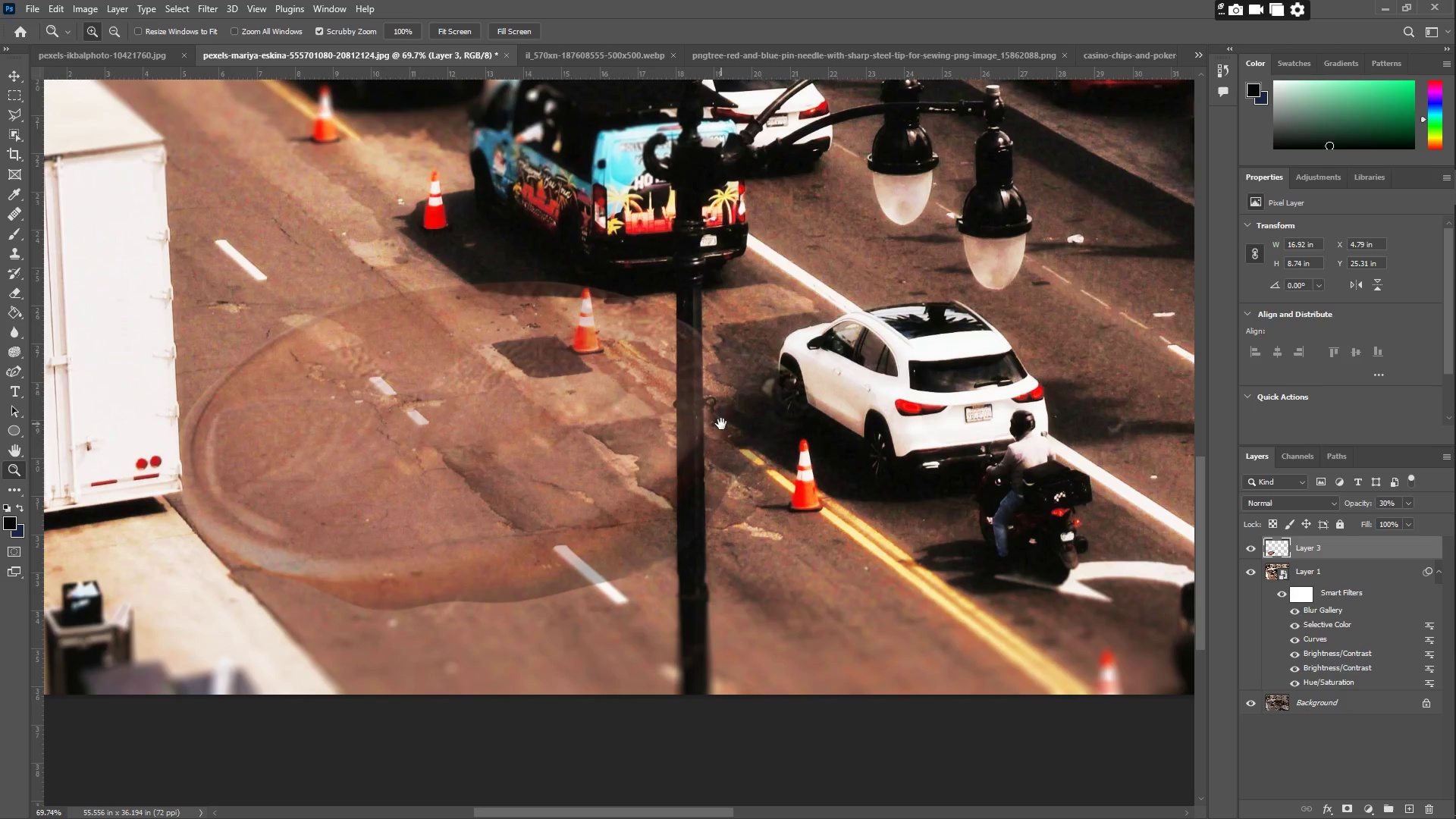 
key(Z)
 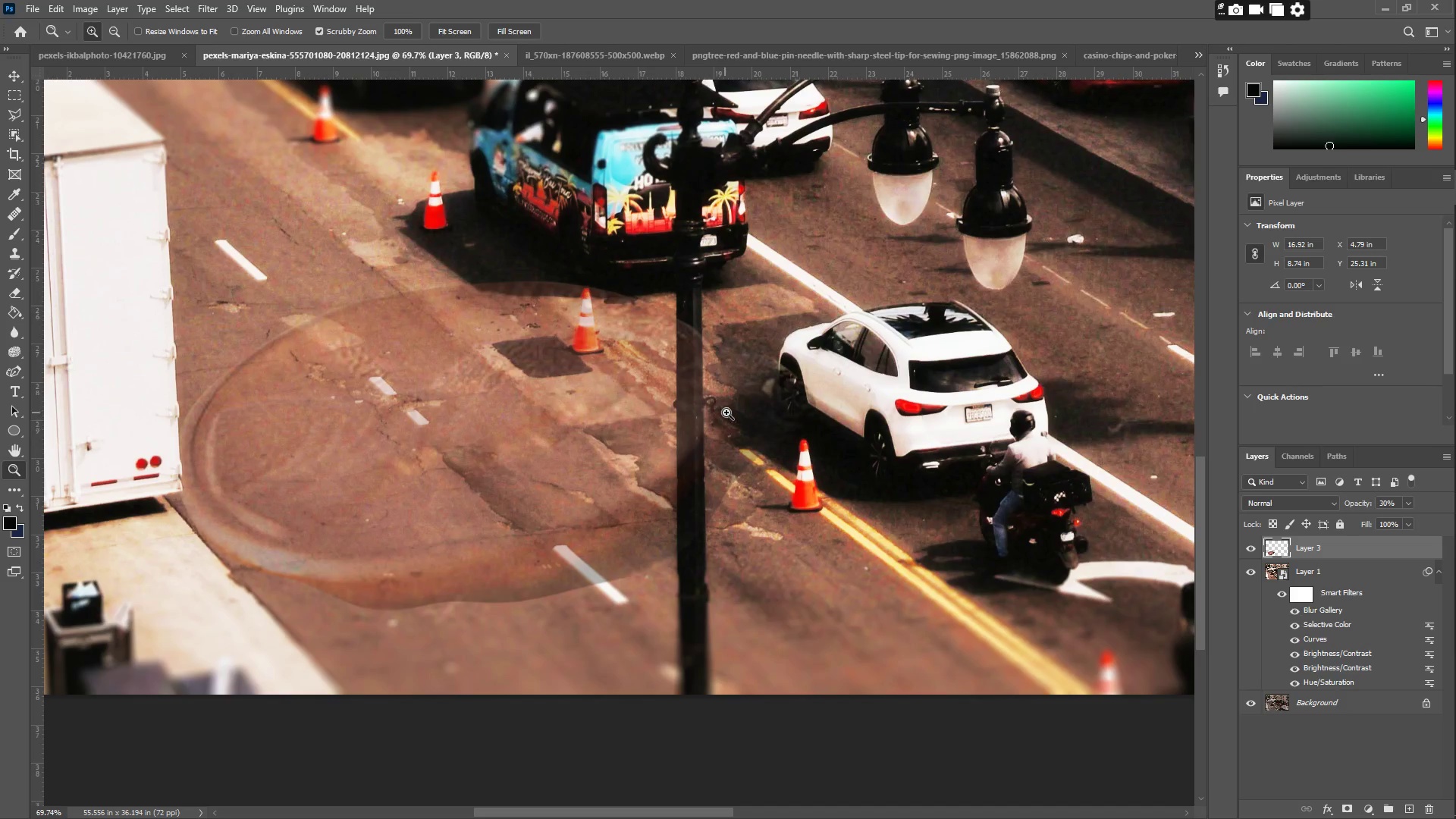 
left_click_drag(start_coordinate=[755, 407], to_coordinate=[773, 405])
 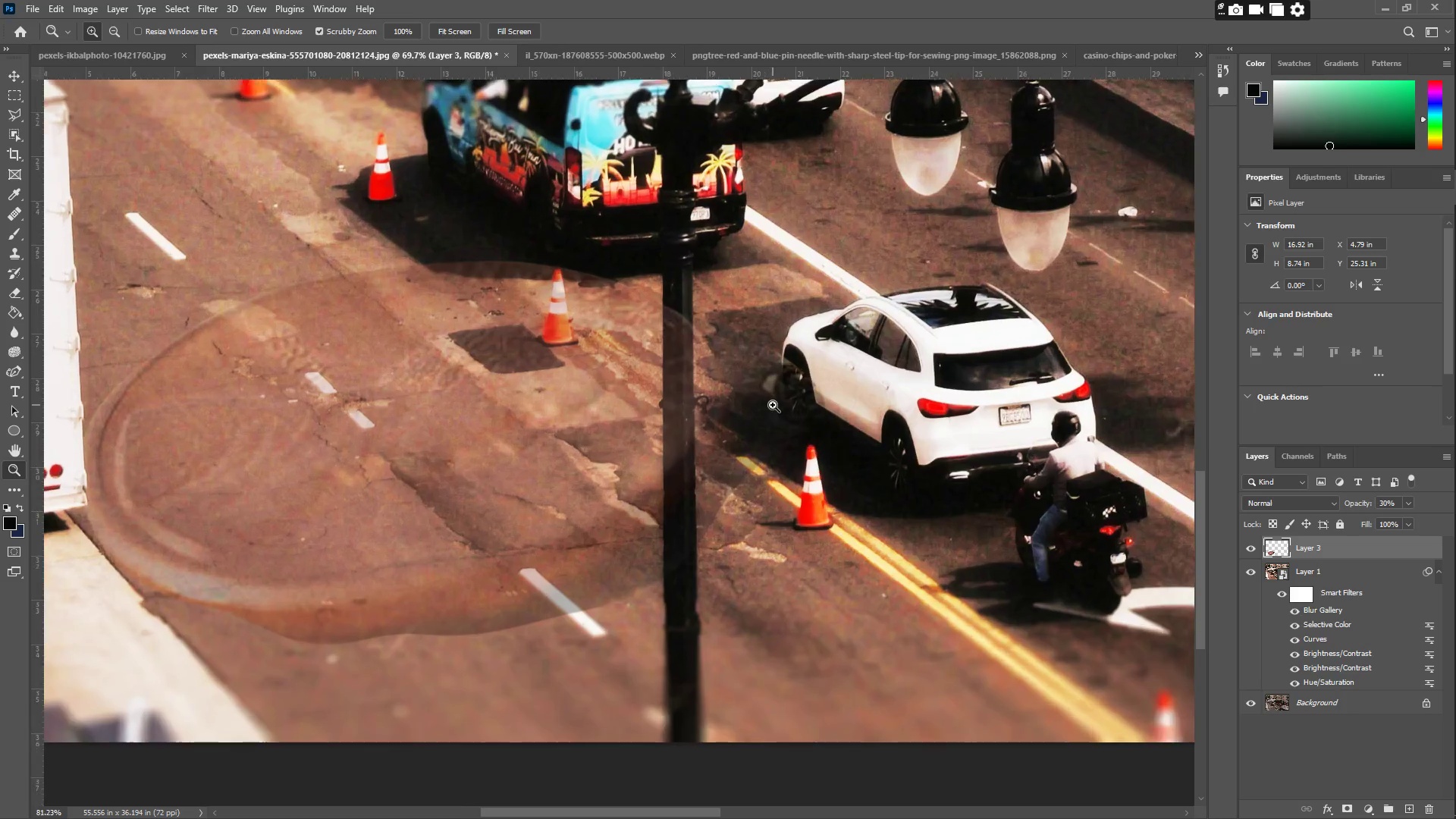 
left_click_drag(start_coordinate=[773, 405], to_coordinate=[754, 400])
 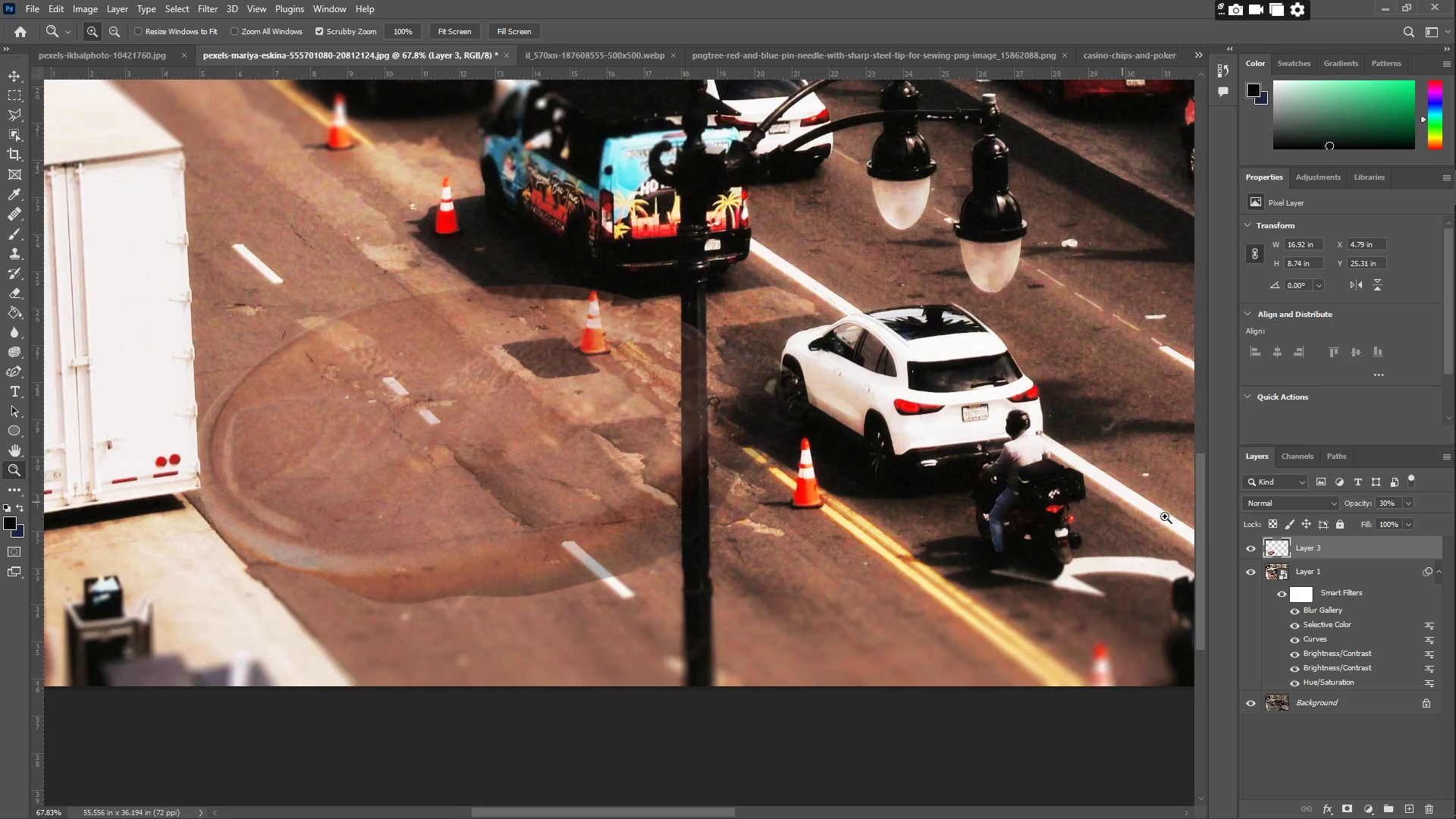 
wait(5.33)
 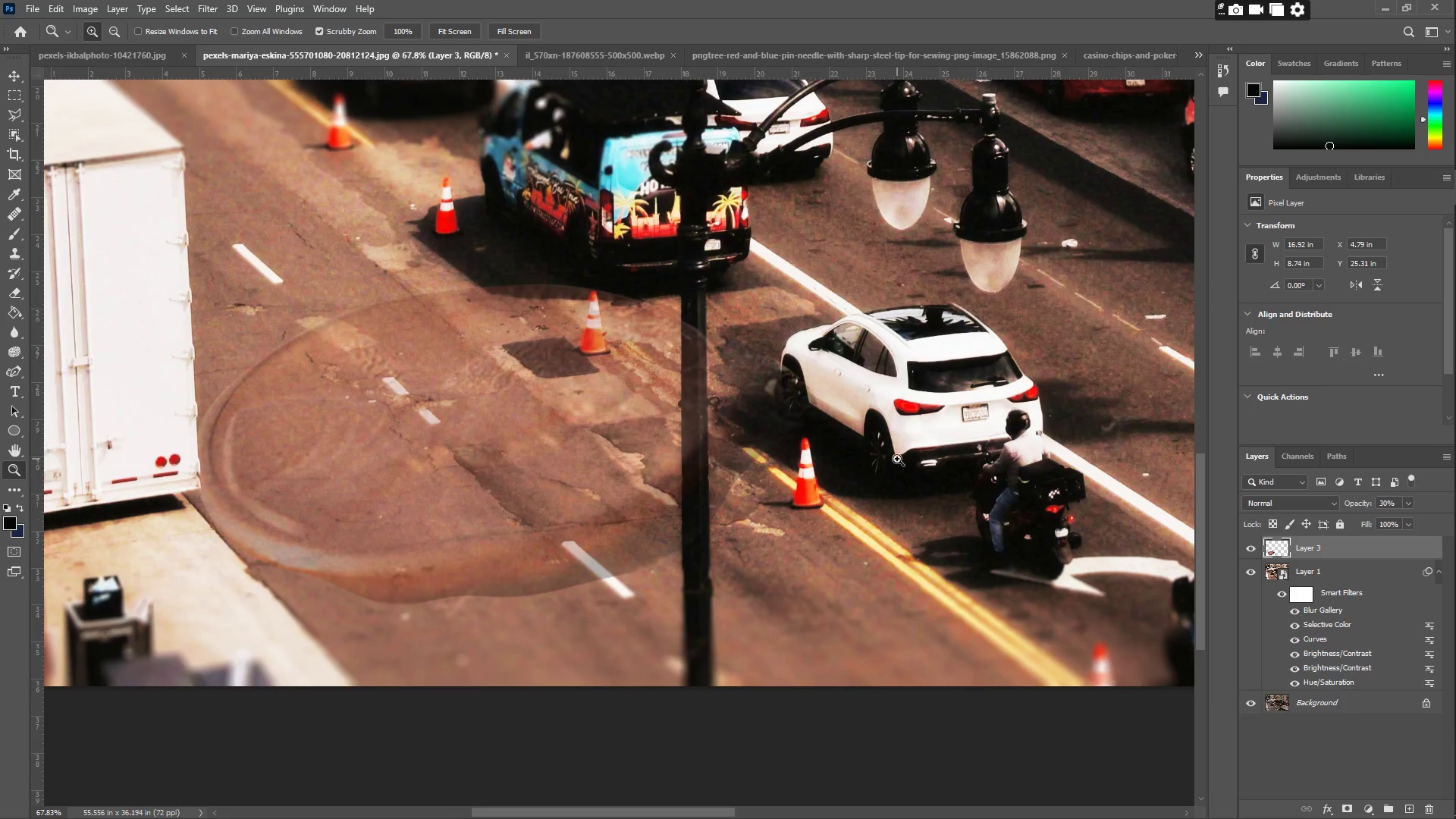 
left_click([14, 95])
 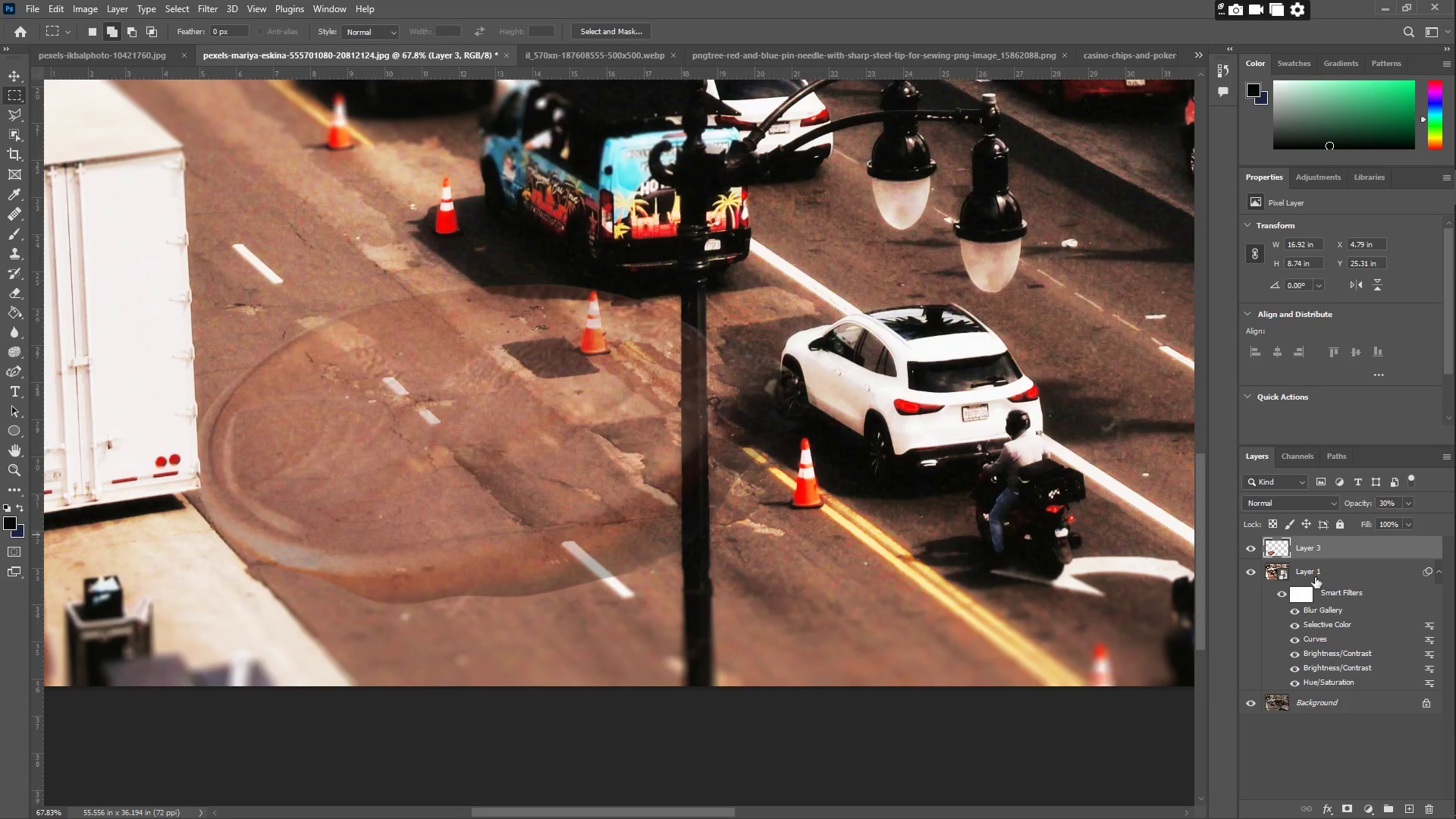 
left_click([1326, 576])
 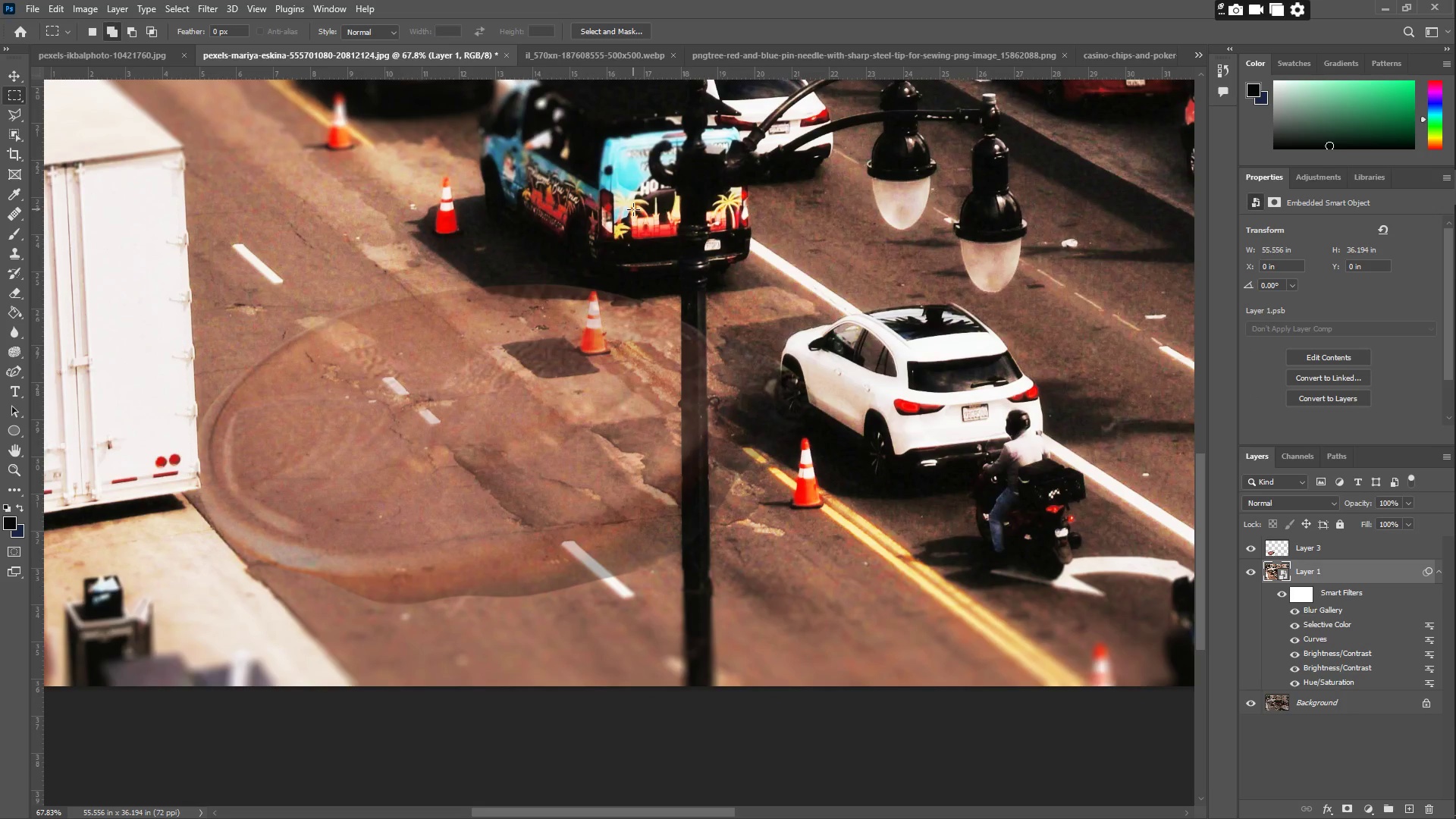 
left_click_drag(start_coordinate=[611, 209], to_coordinate=[784, 701])
 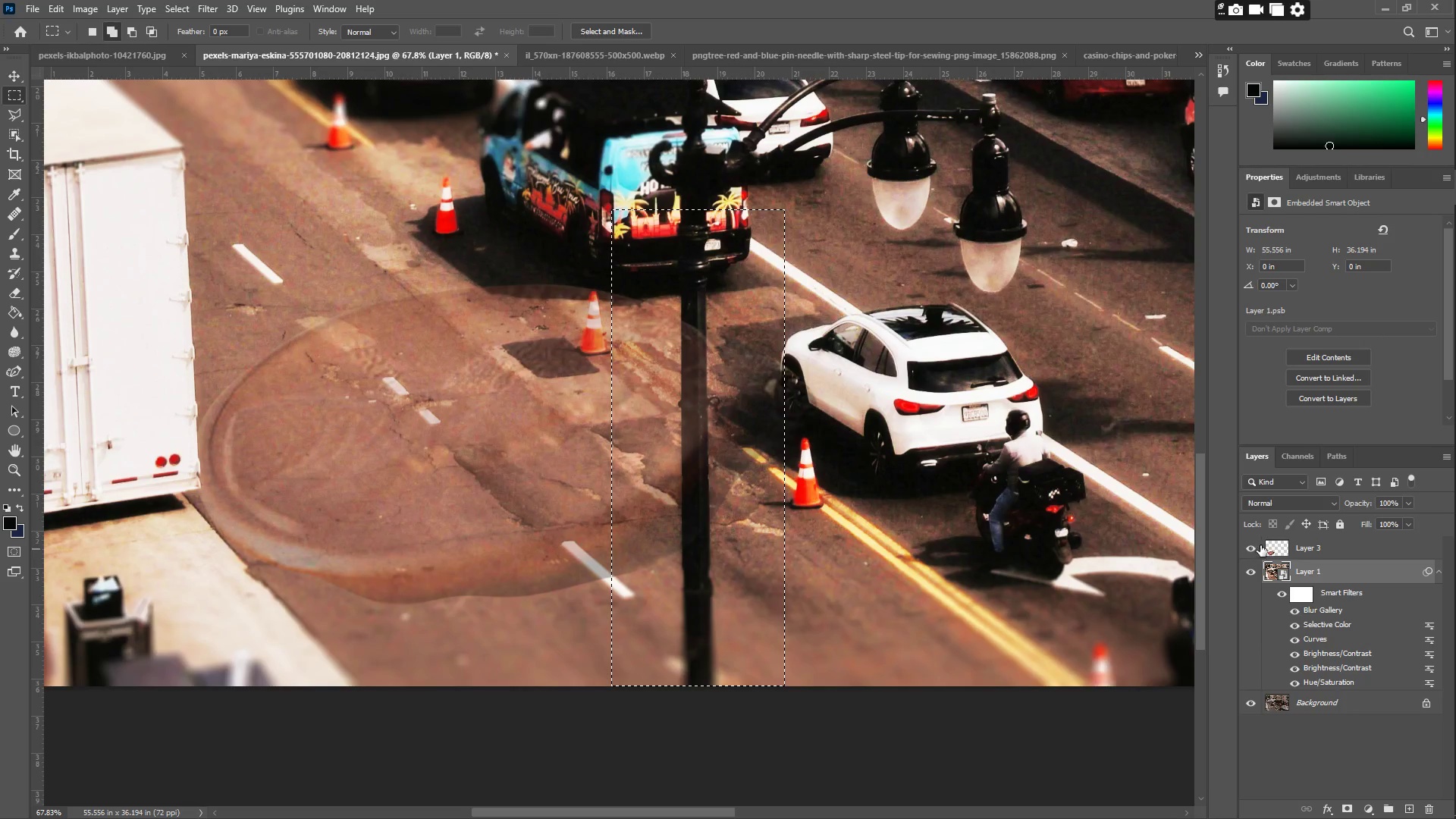 
left_click([1246, 549])
 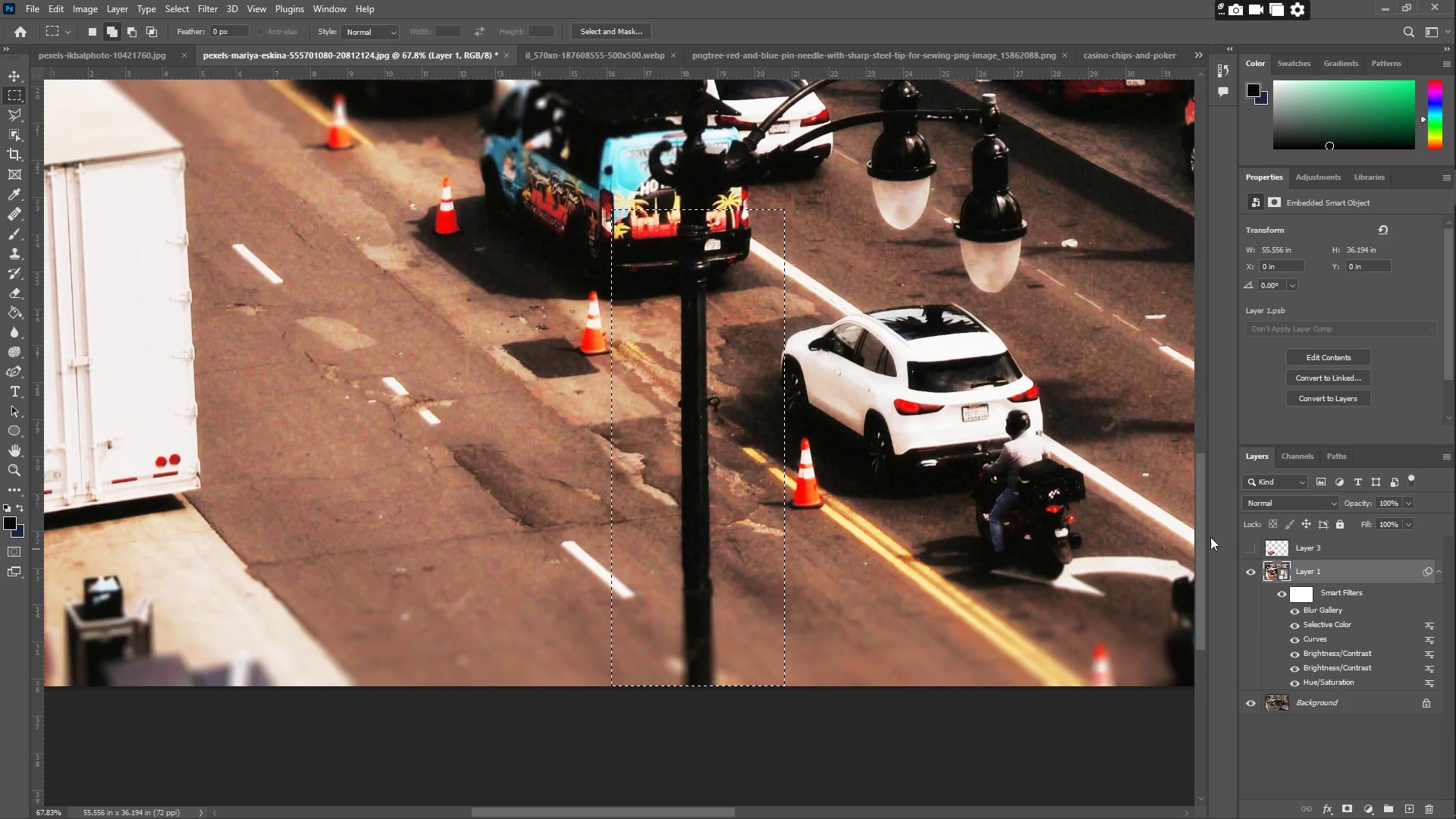 
key(Control+C)
 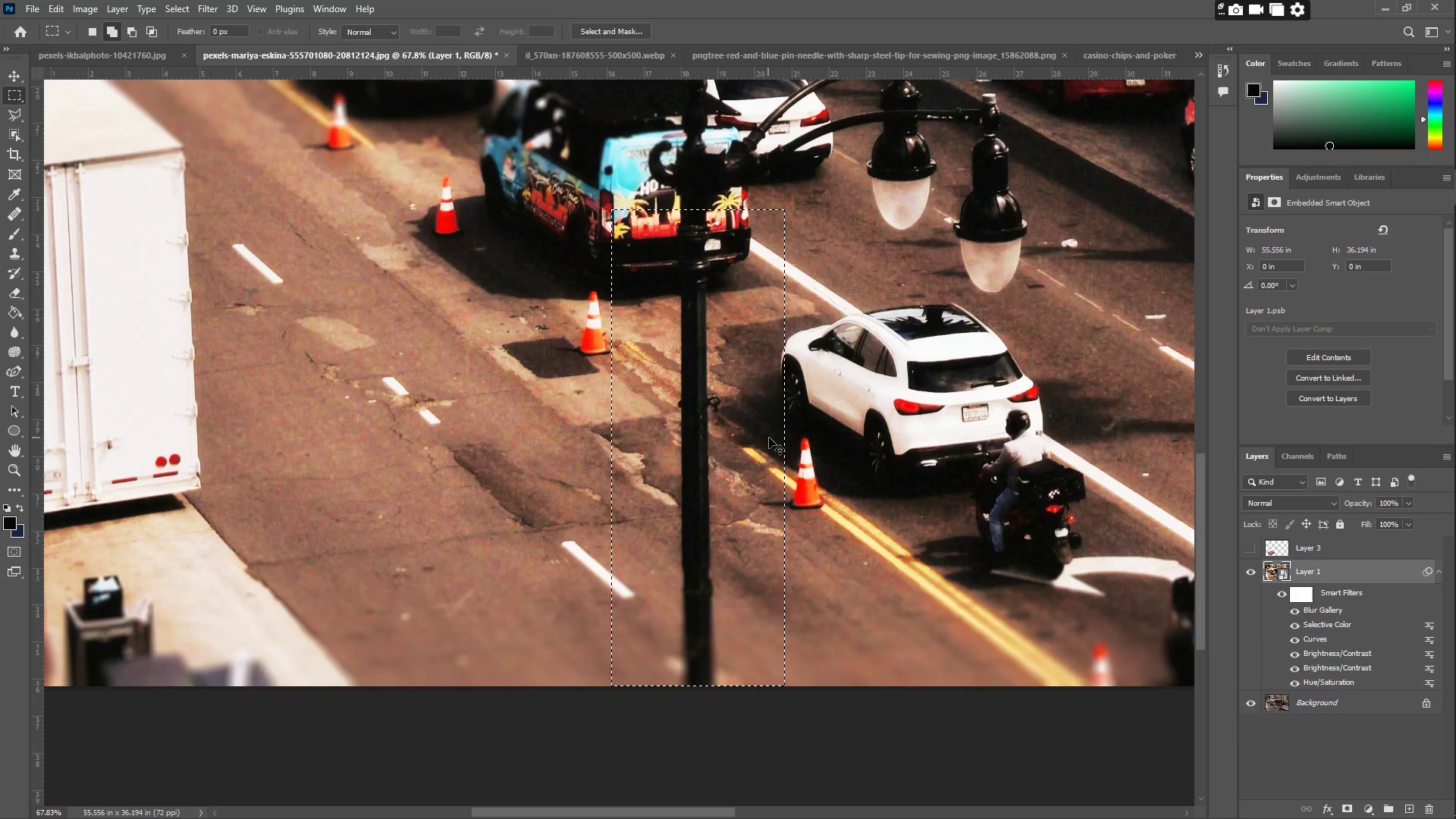 
key(Control+V)
 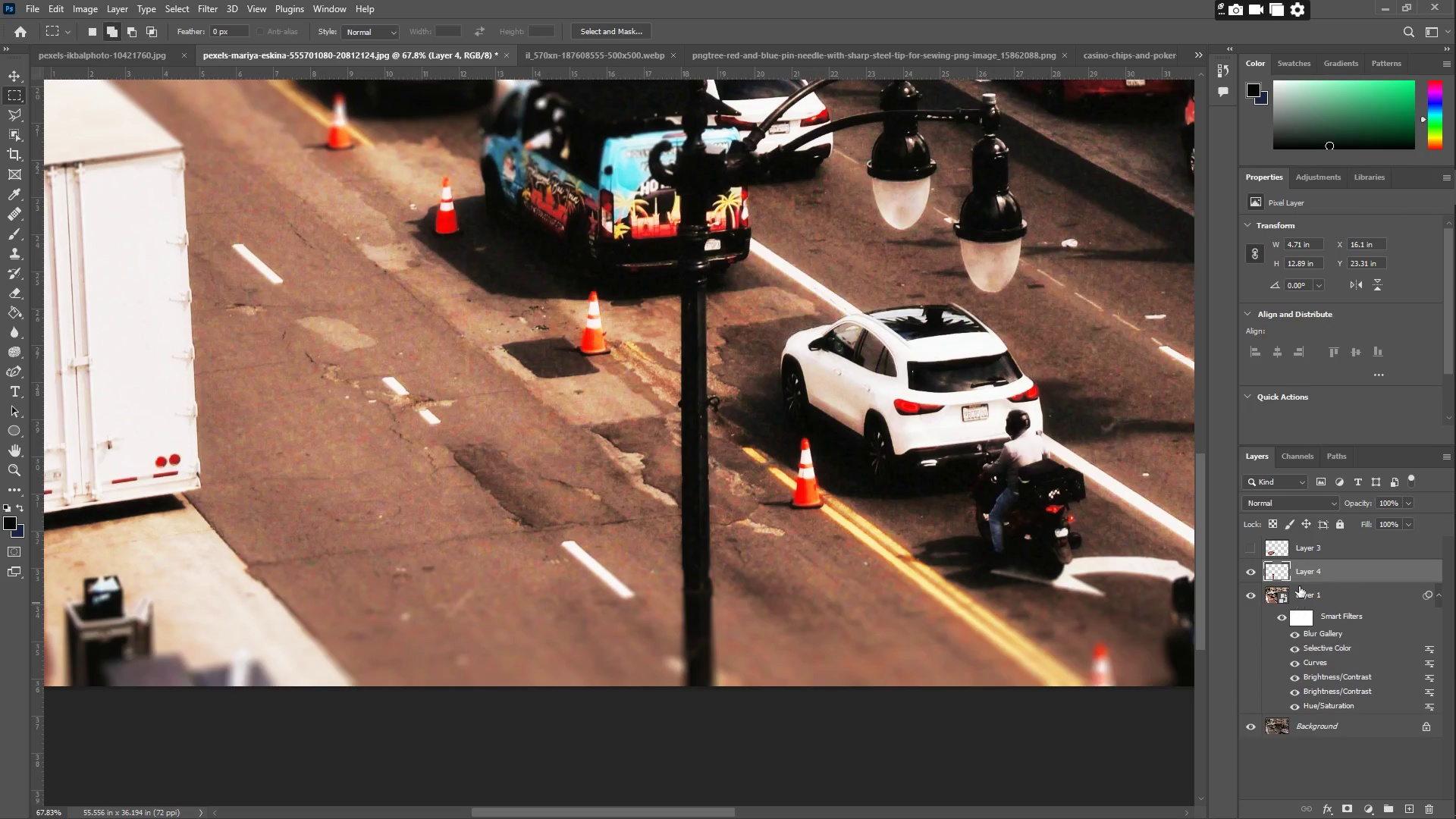 
left_click_drag(start_coordinate=[1325, 574], to_coordinate=[1327, 542])
 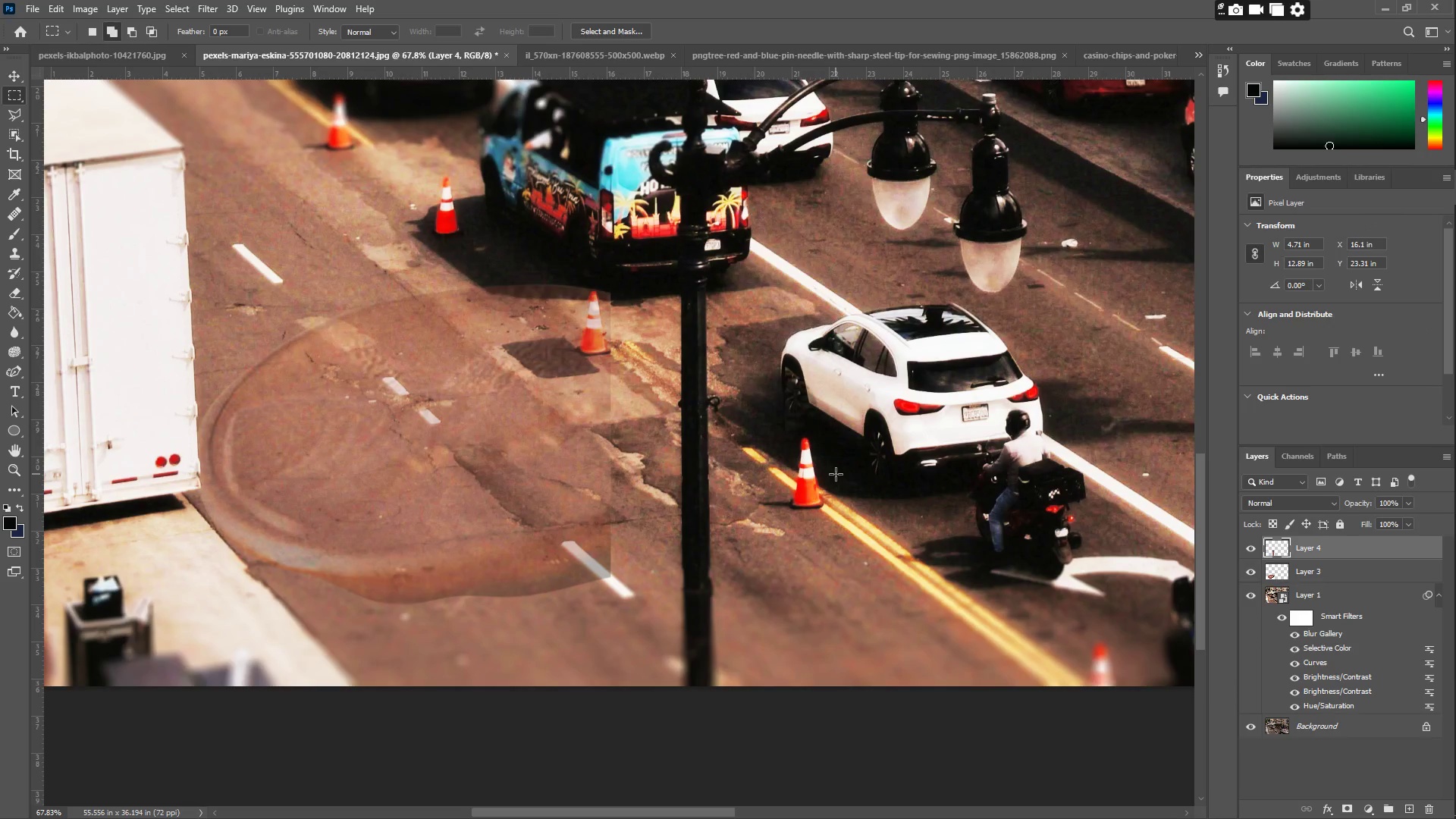 
key(Z)
 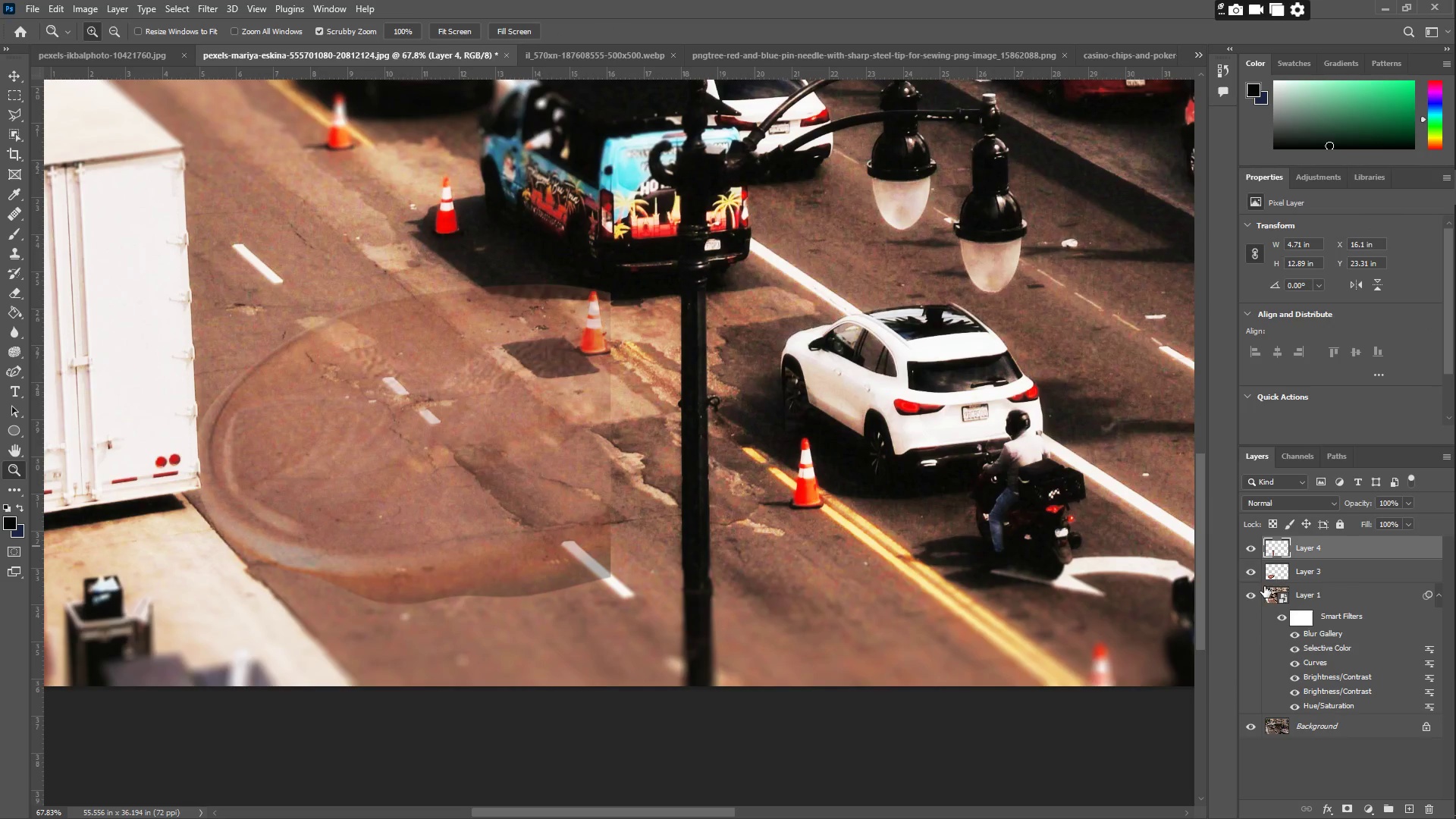 
left_click([1337, 572])
 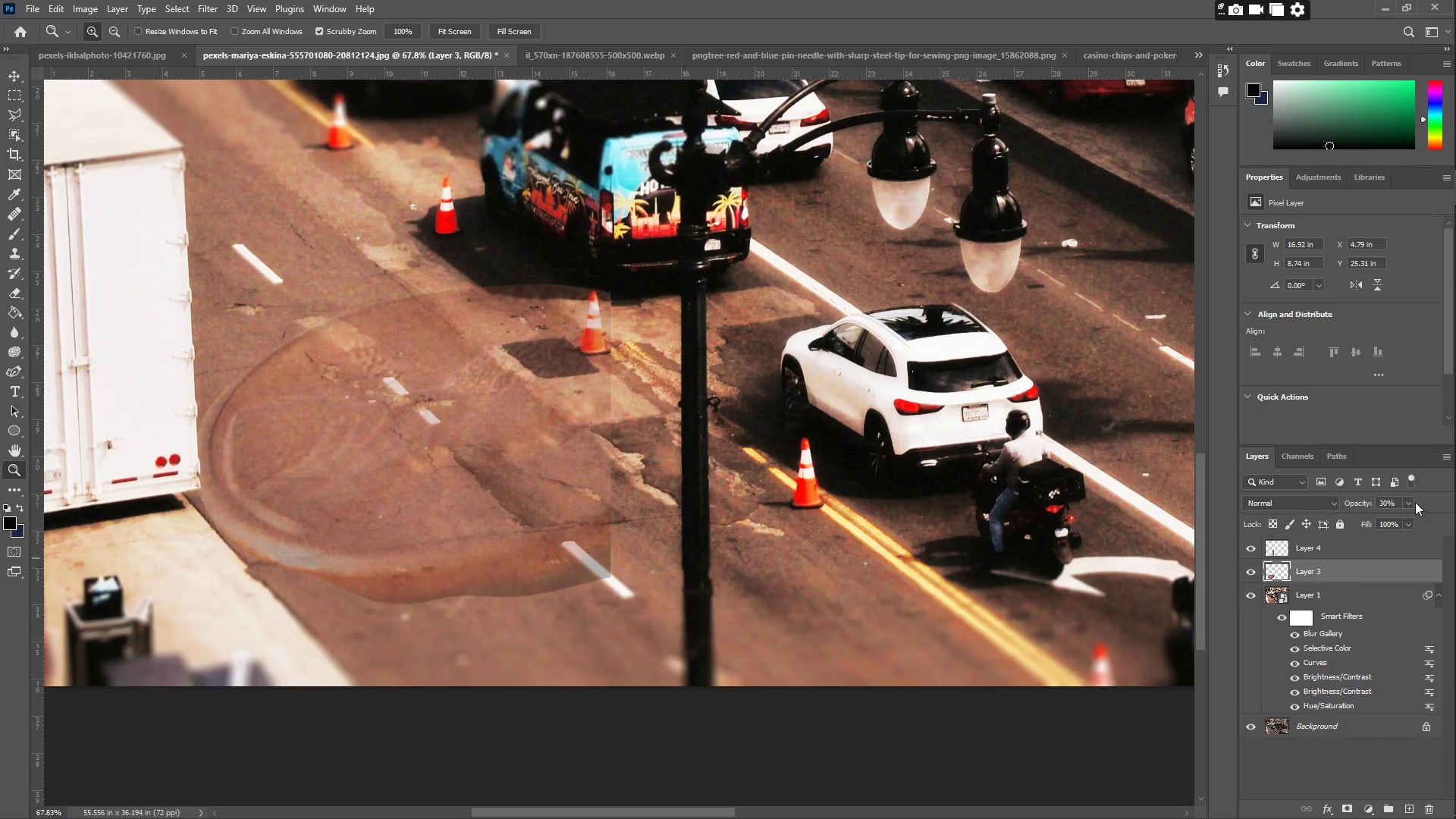 
left_click([1407, 501])
 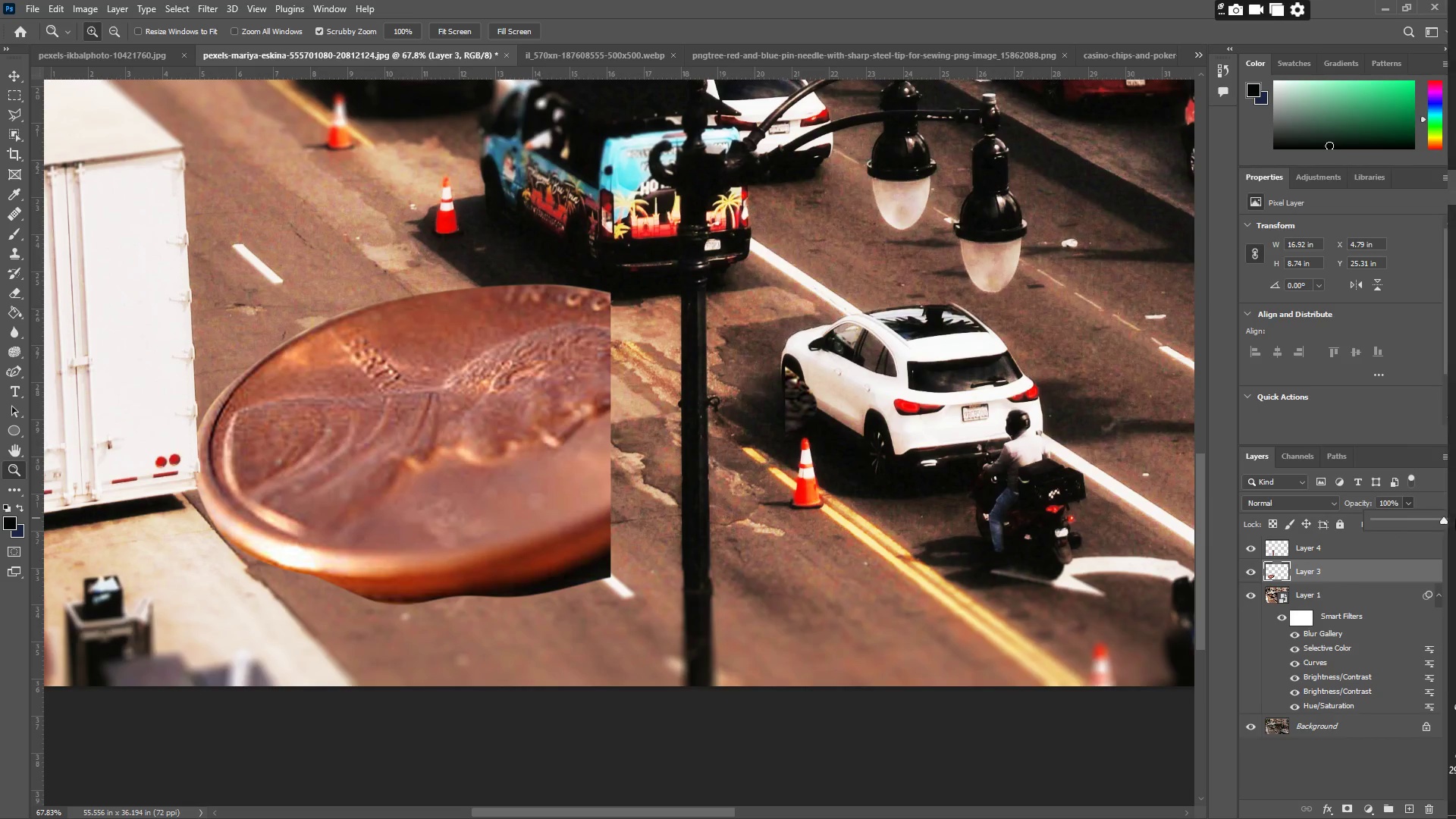 
type(ZE)
 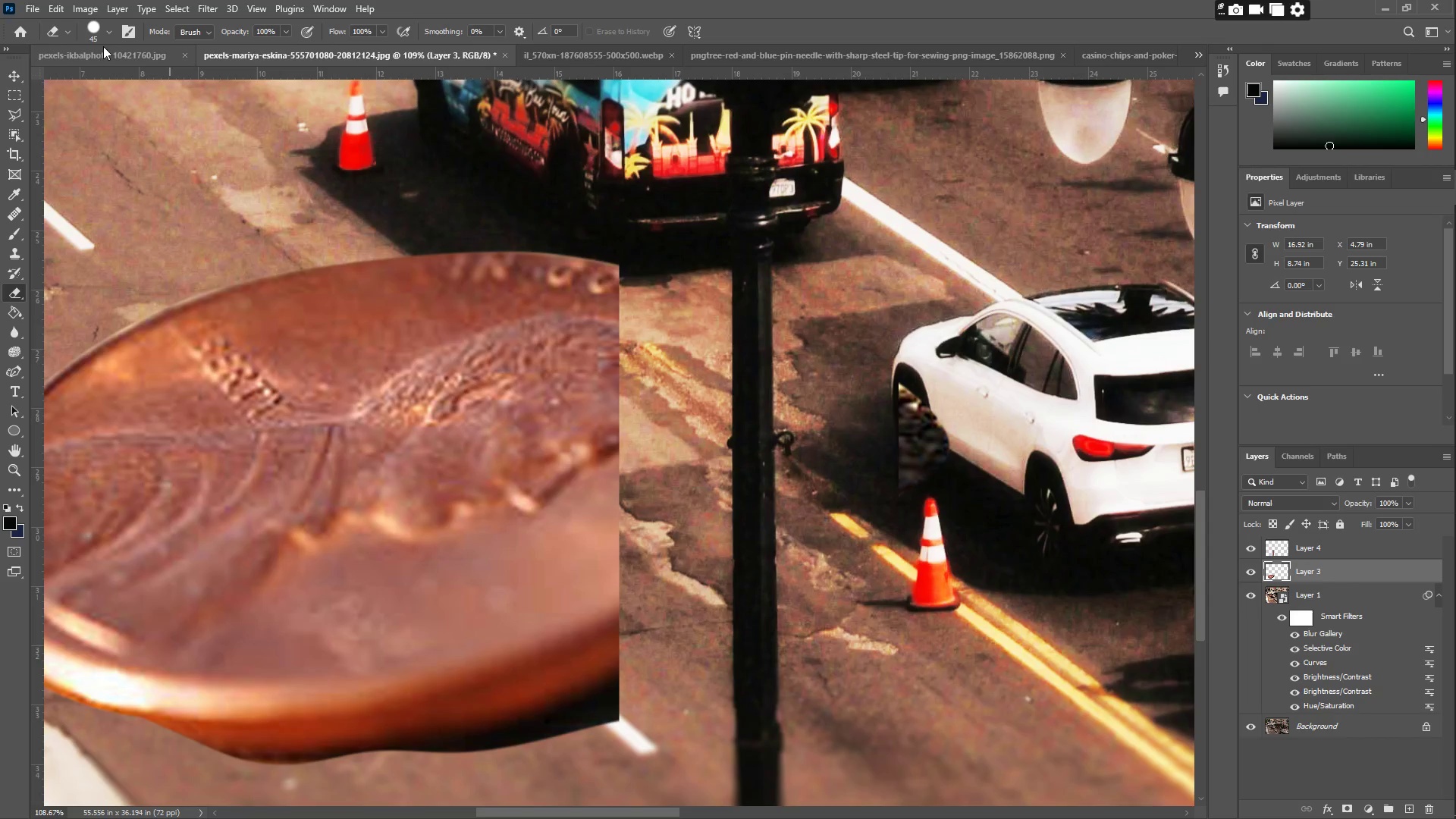 
left_click_drag(start_coordinate=[596, 340], to_coordinate=[632, 341])
 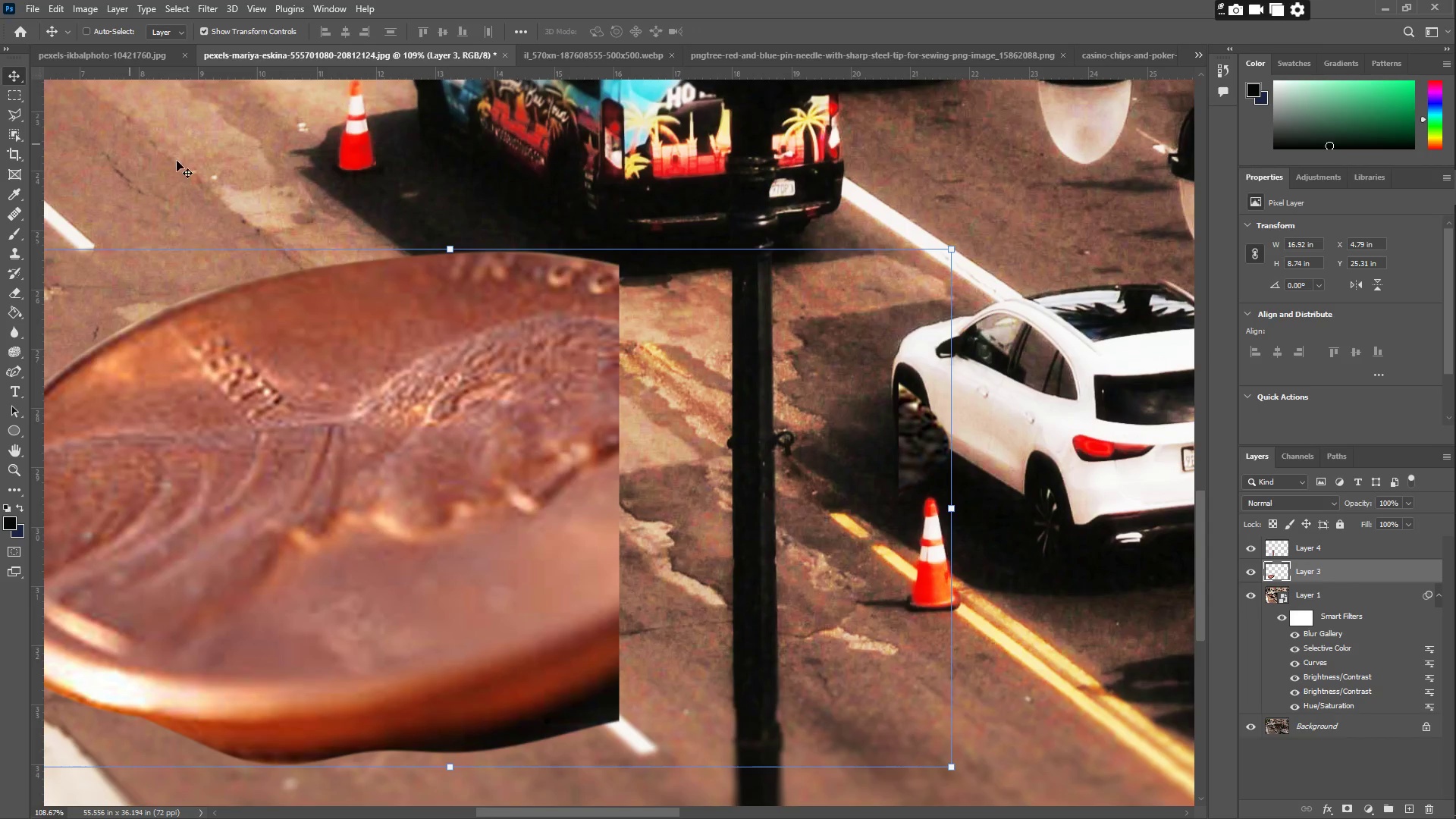 
right_click([694, 306])
 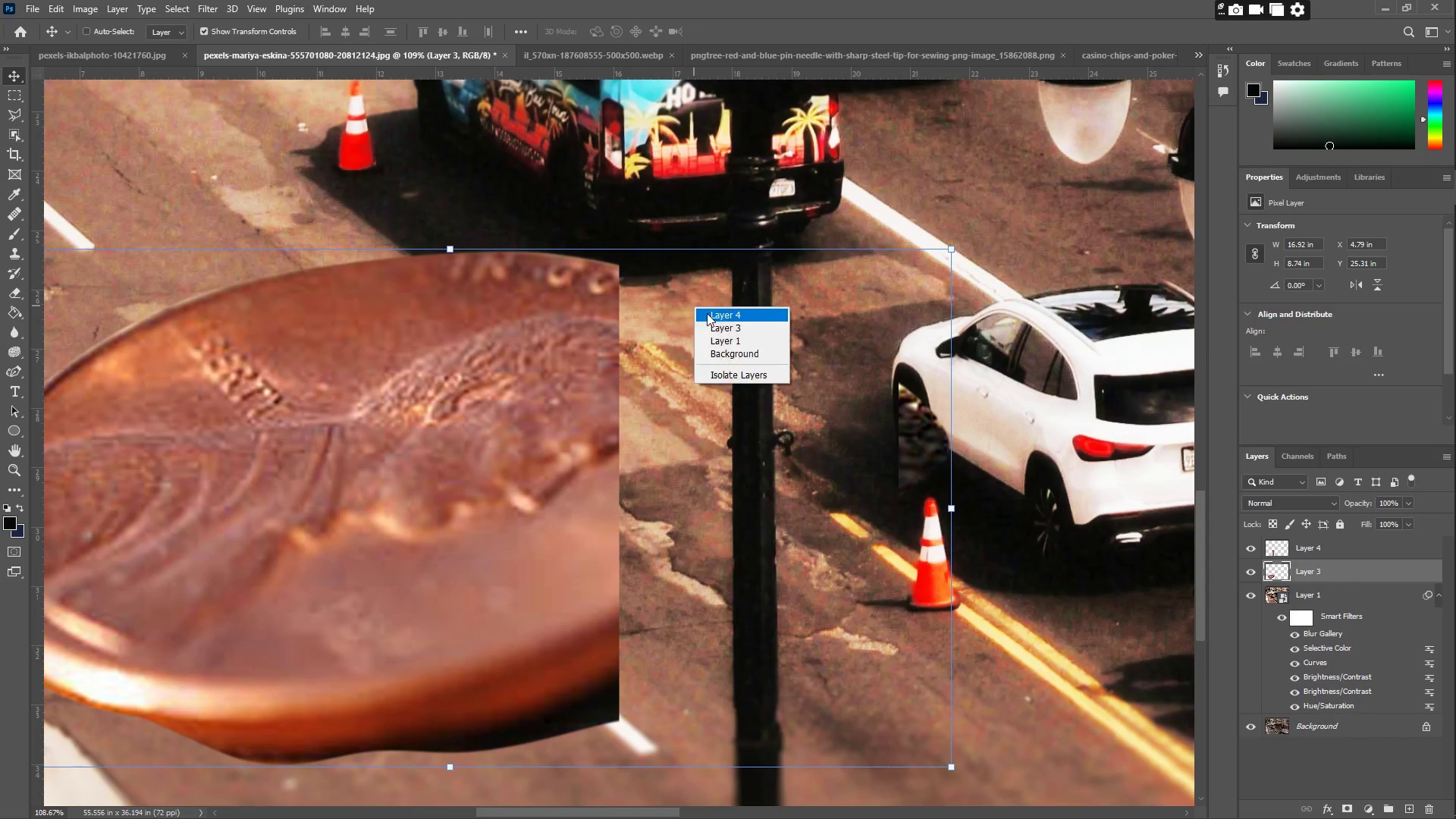 
left_click([712, 314])
 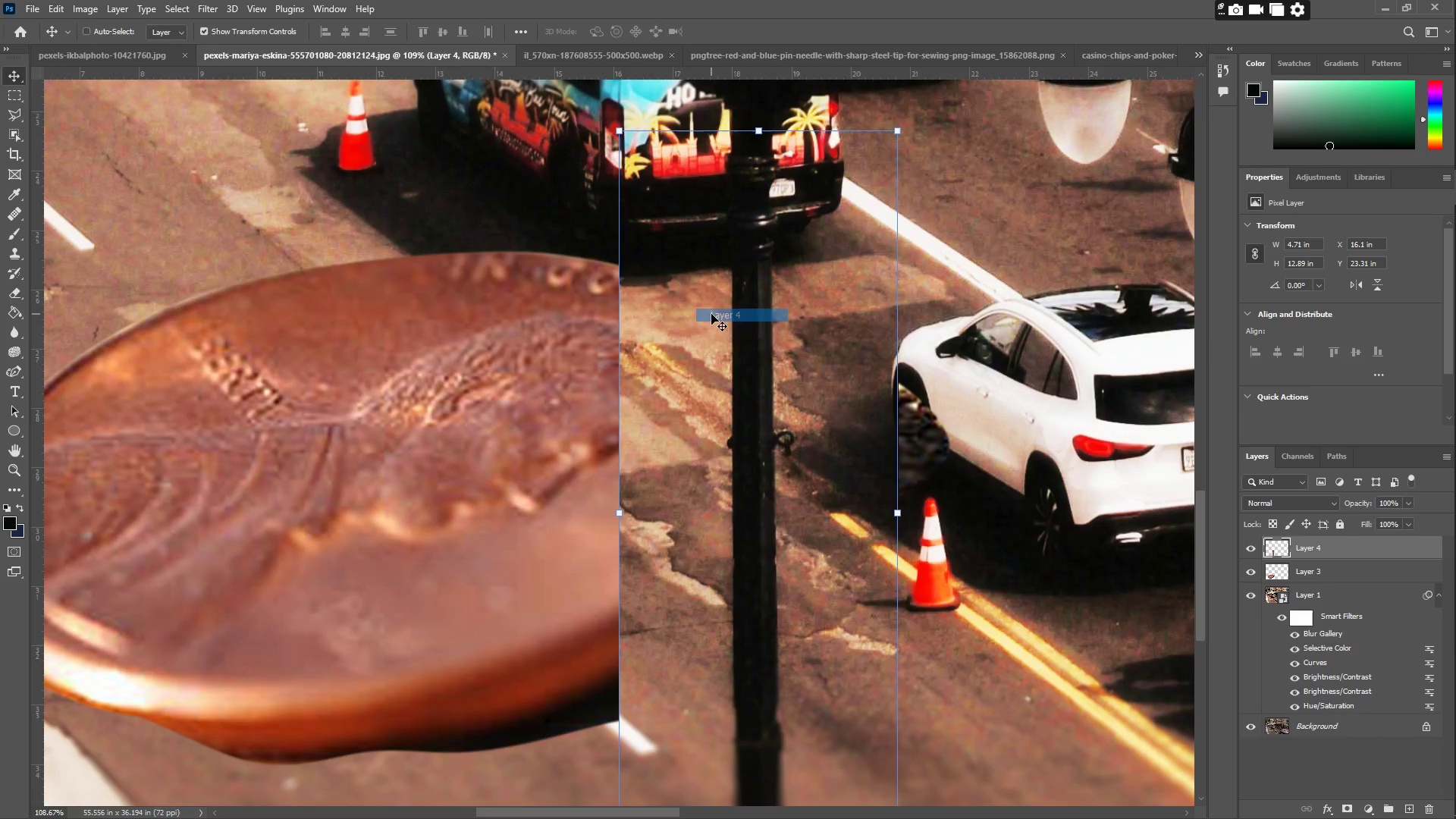 
key(E)
 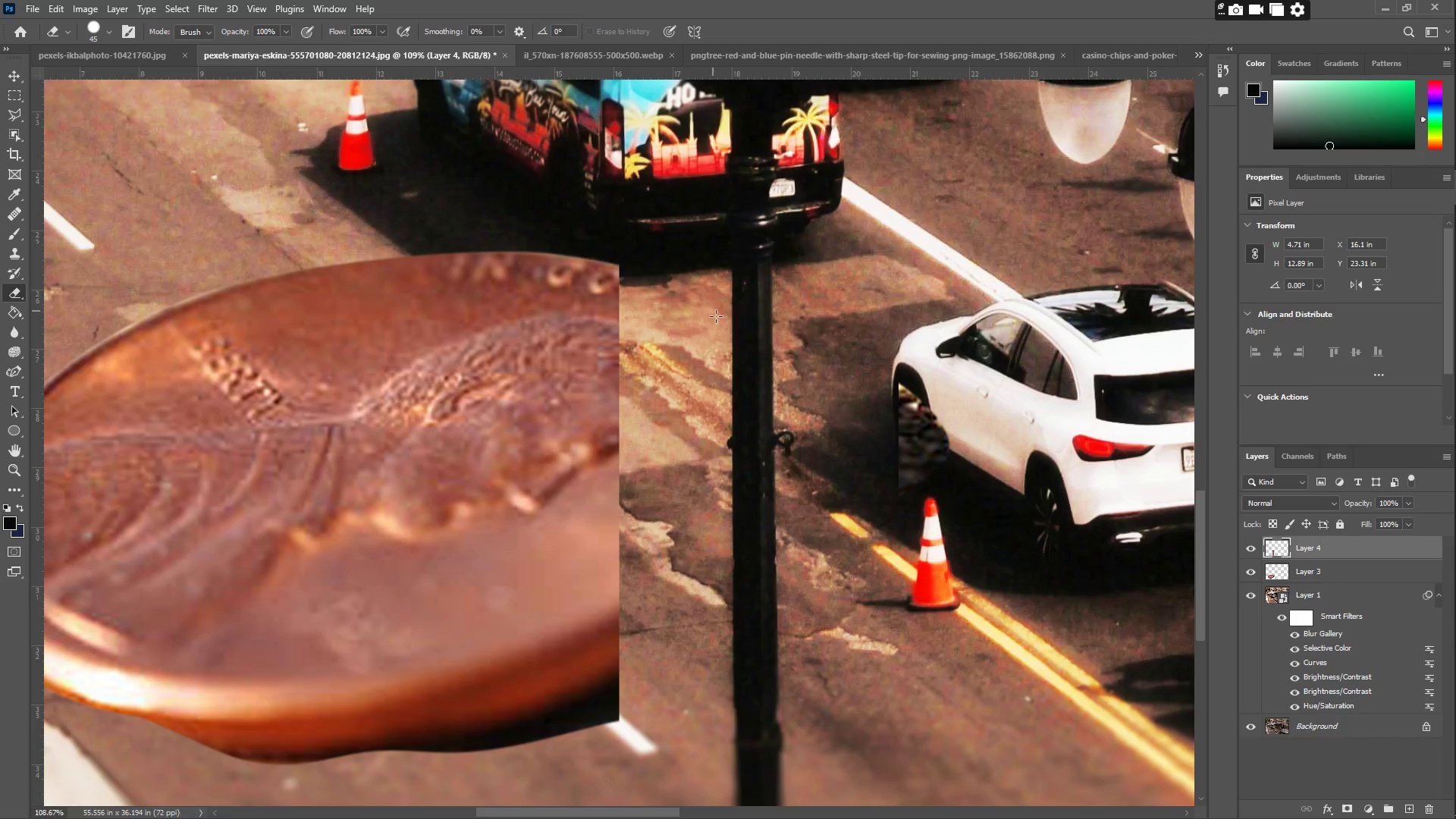 
key(Z)
 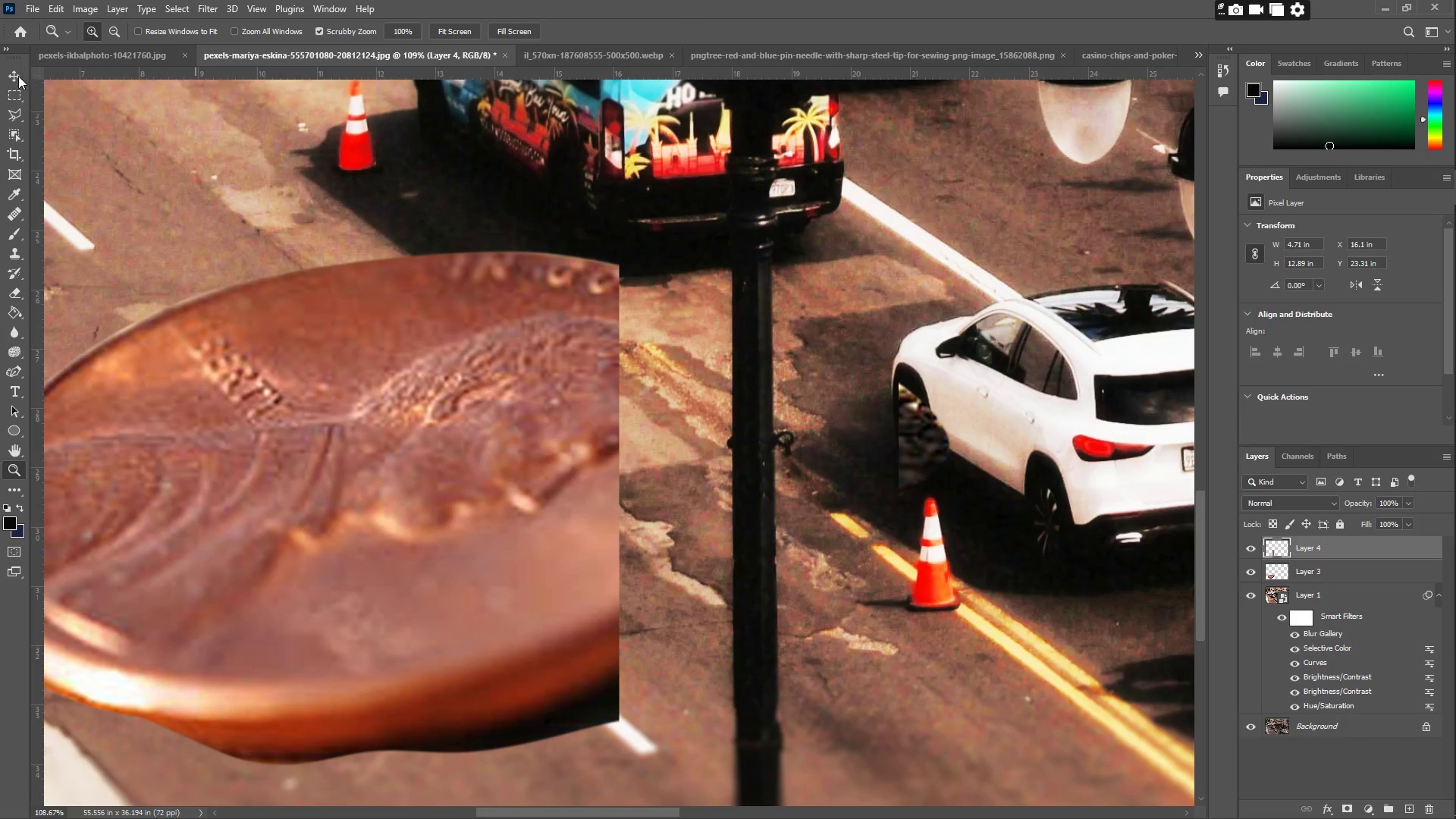 
right_click([702, 293])
 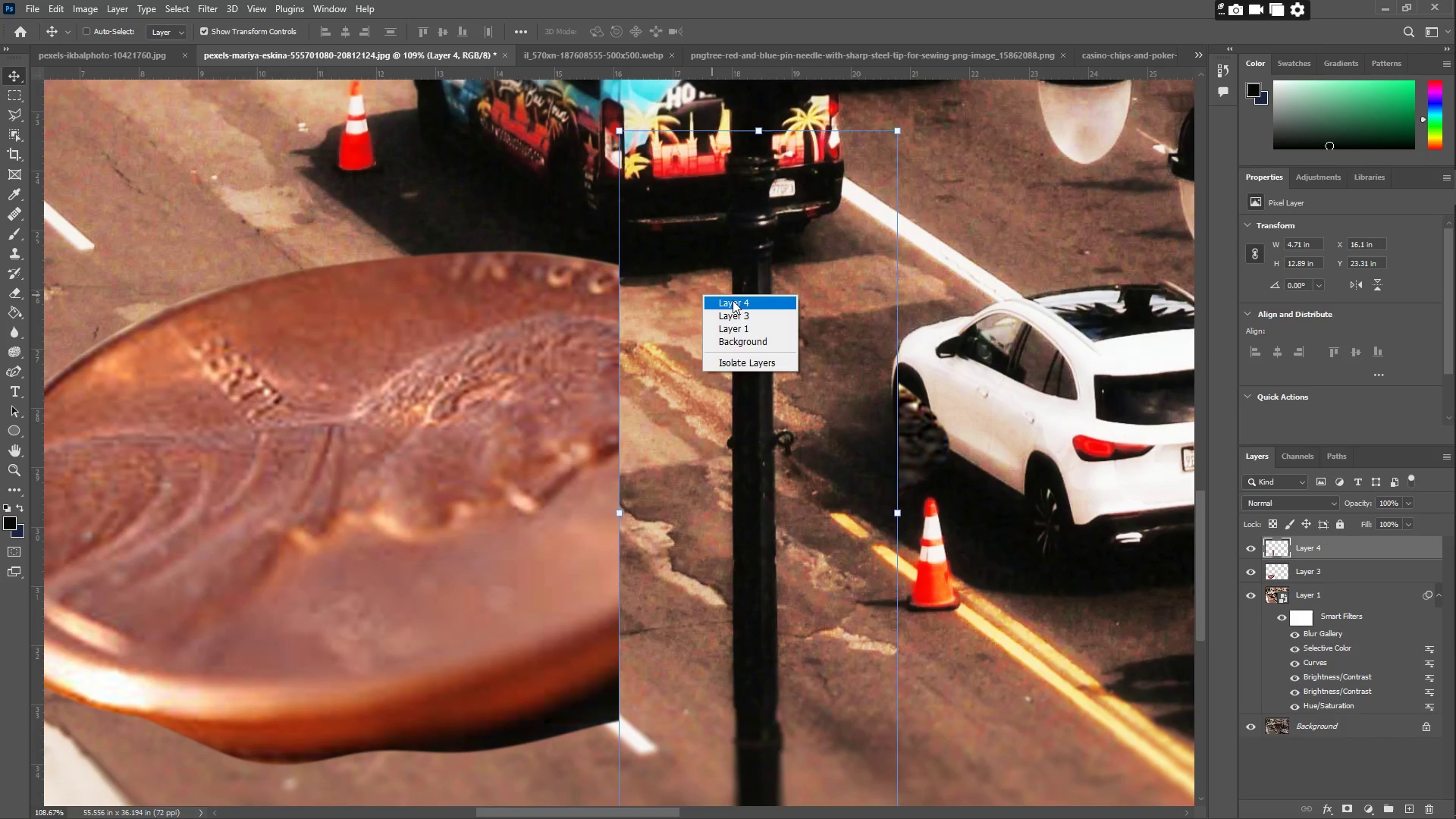 
left_click([734, 300])
 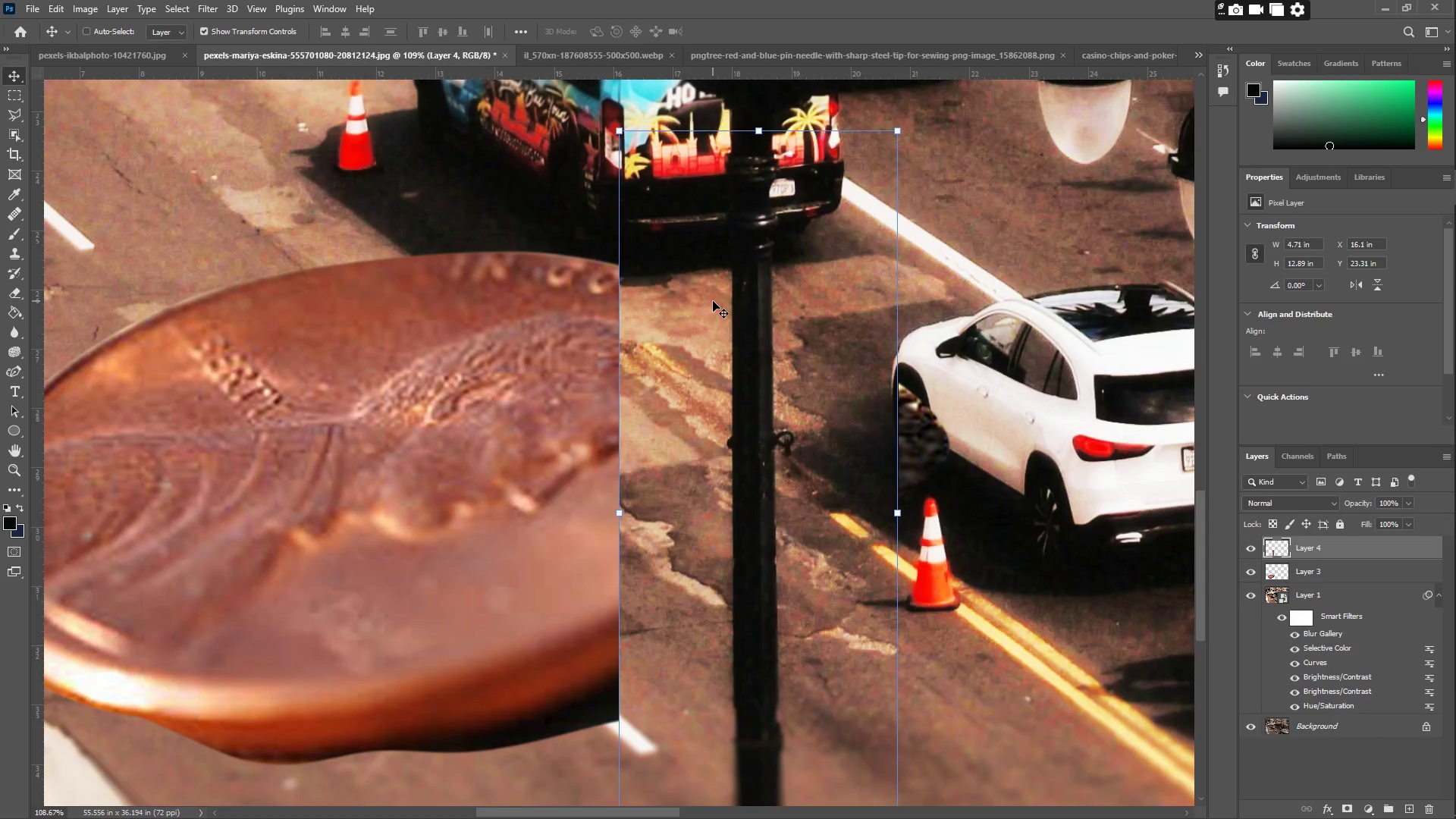 
key(2)
 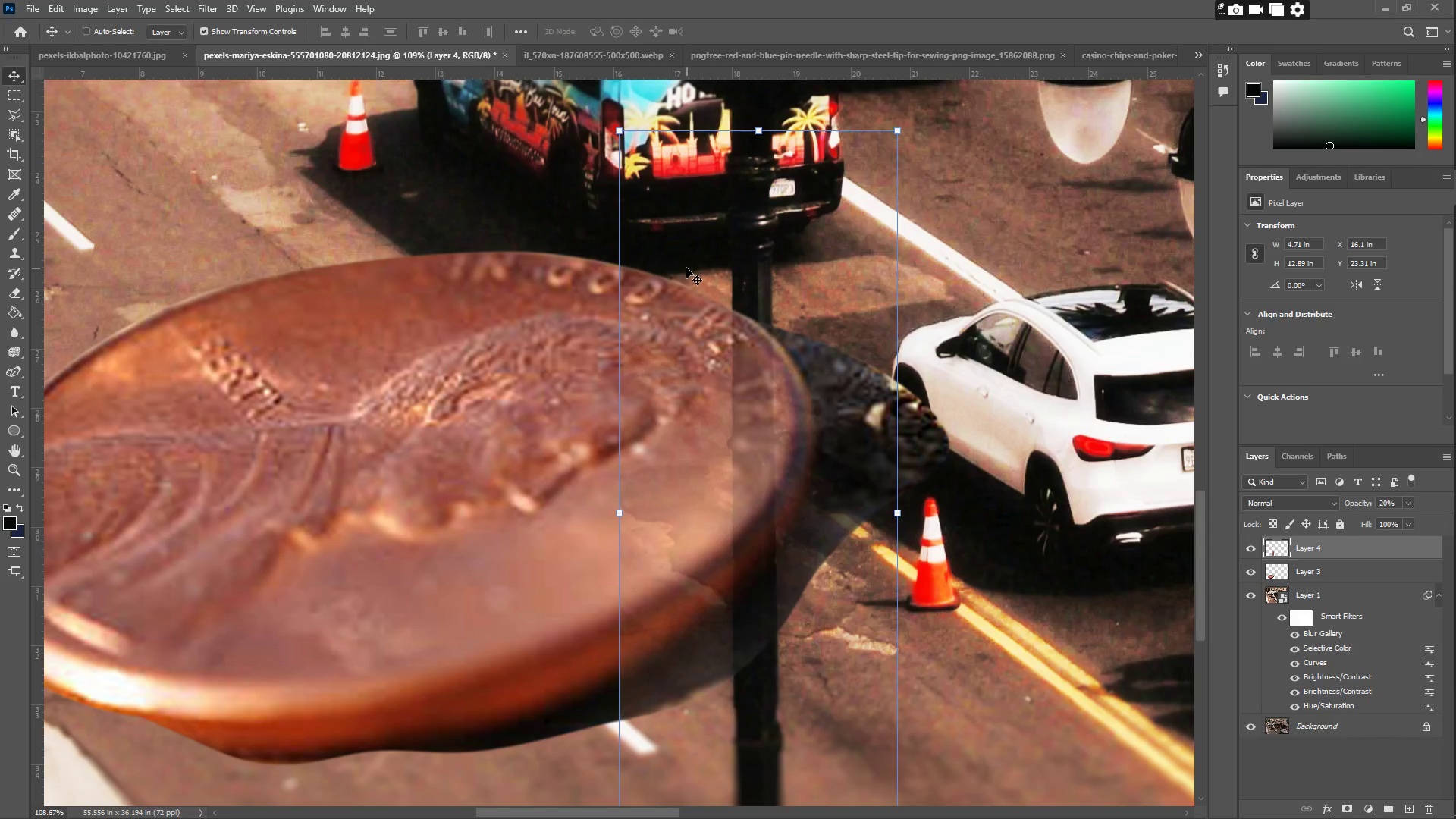 
key(E)
 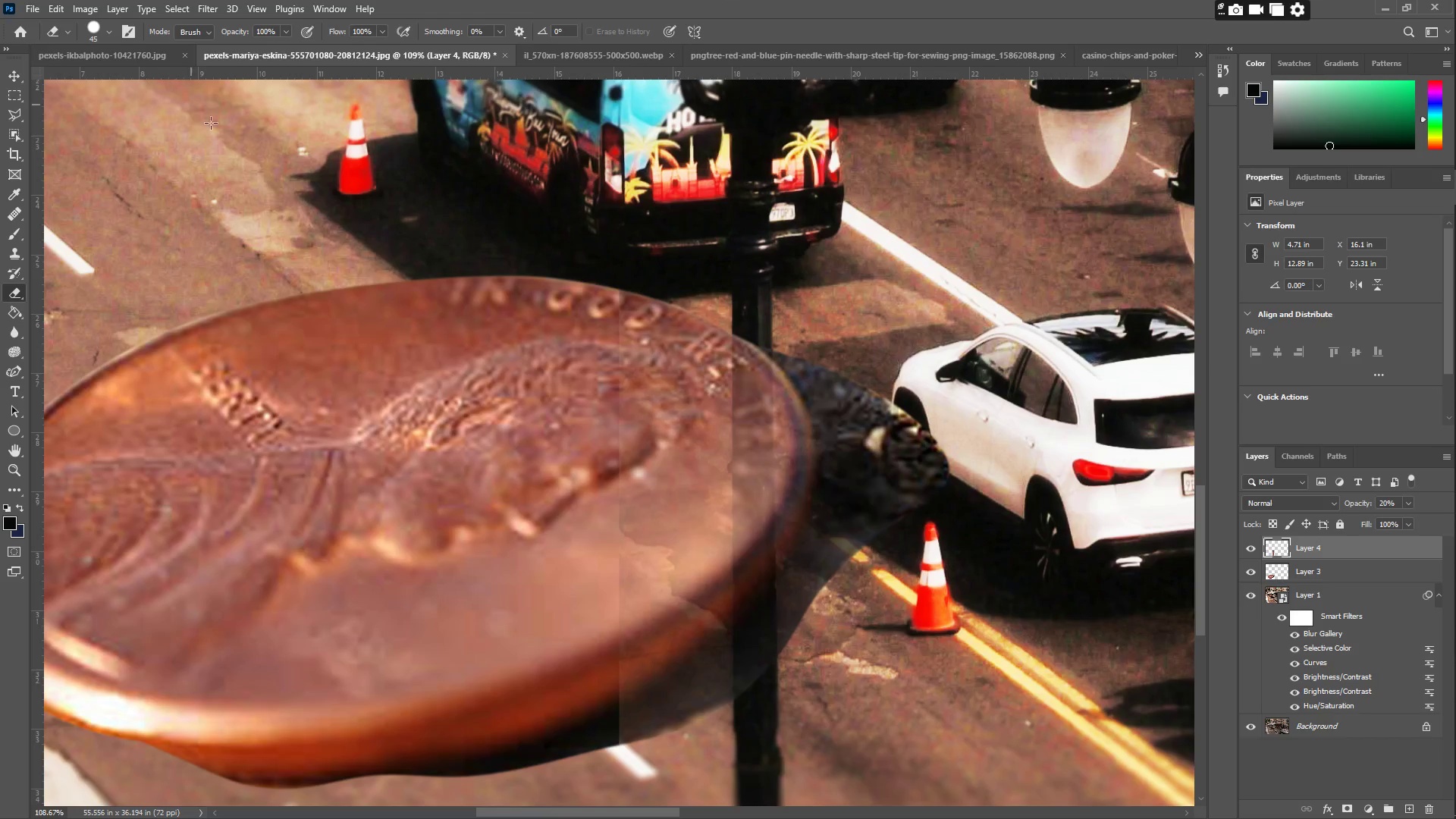 
scroll: coordinate [679, 253], scroll_direction: up, amount: 2.0
 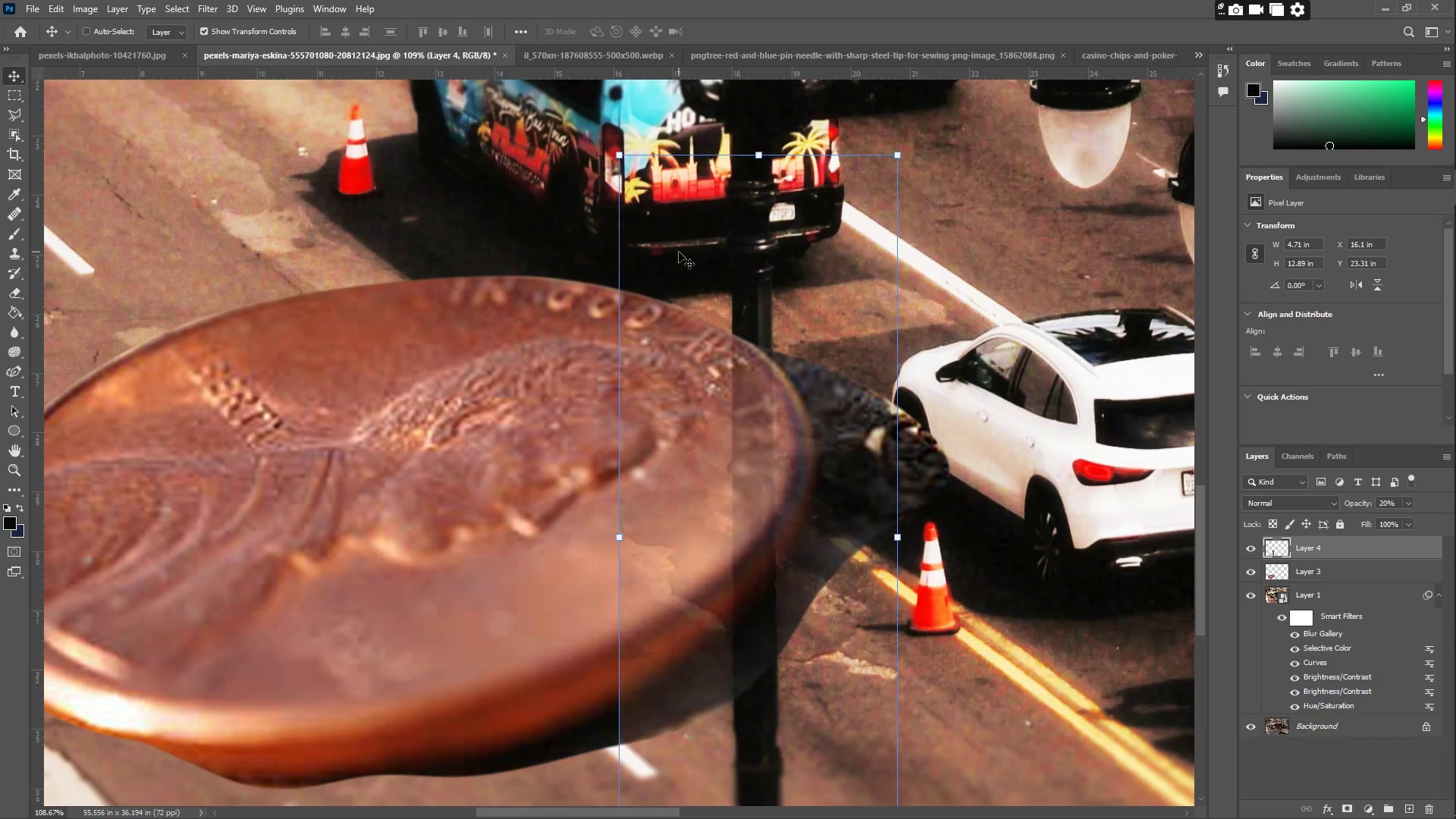 
key(Tab)
 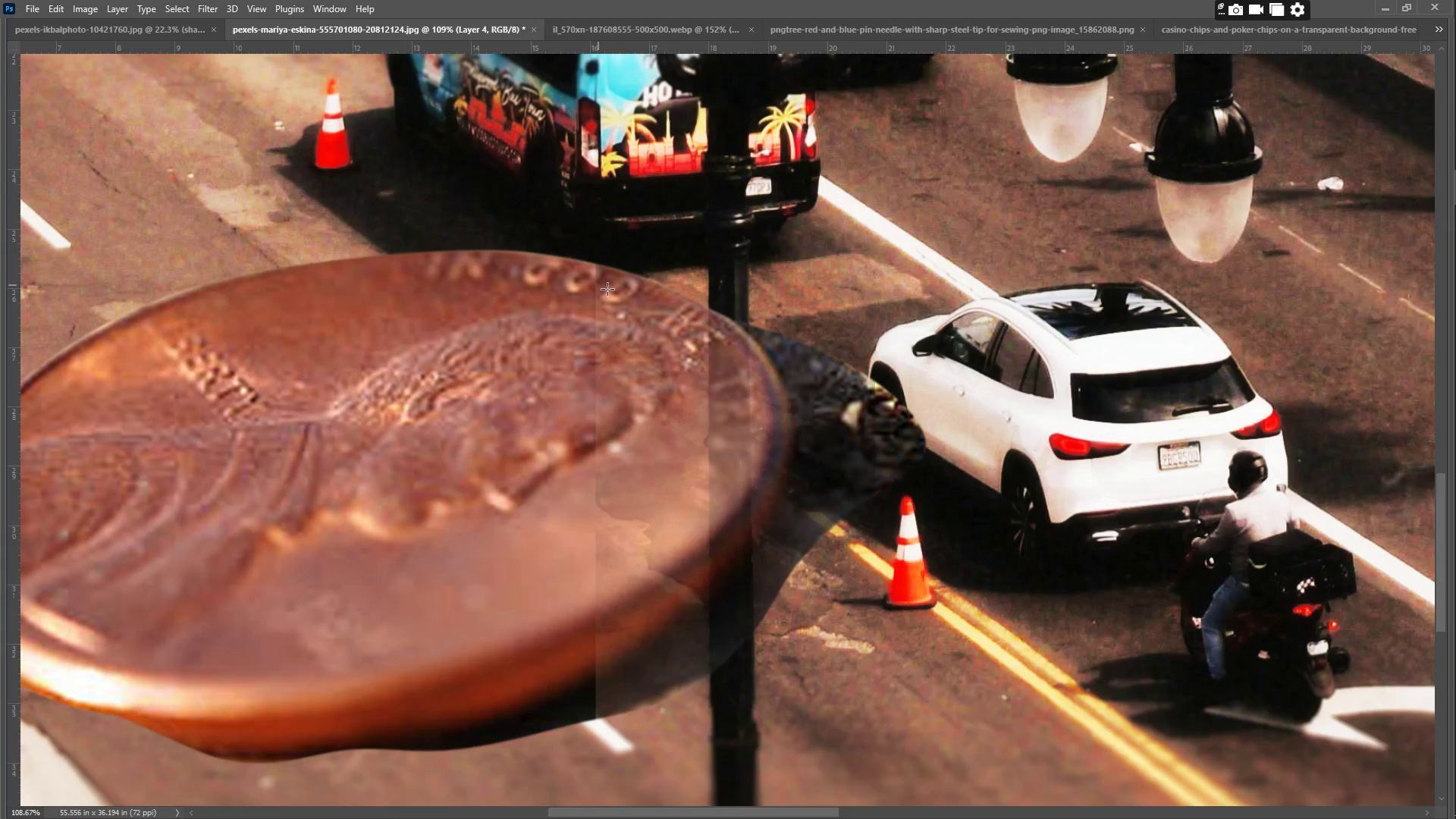 
key(Tab)
 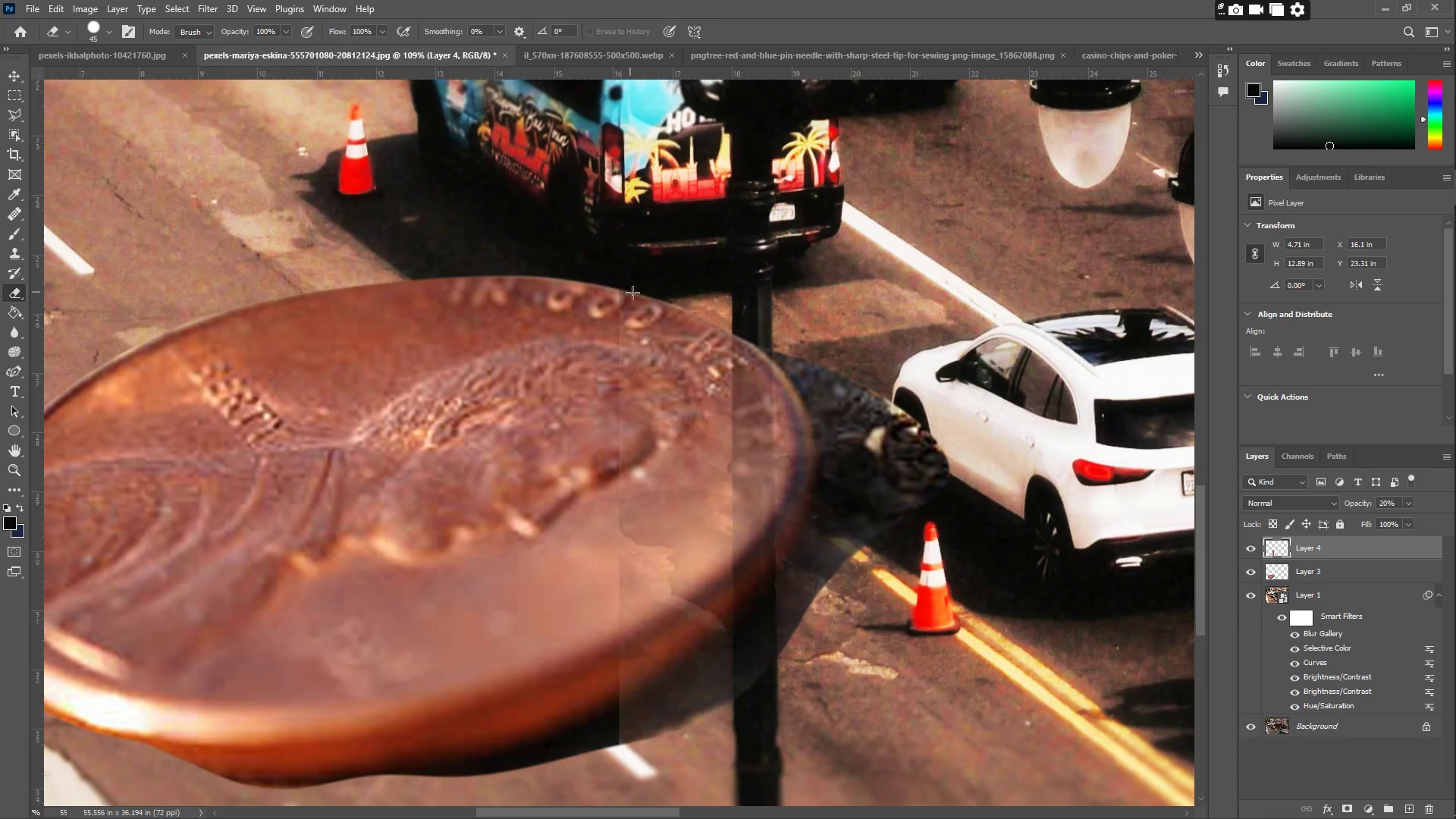 
key(CapsLock)
 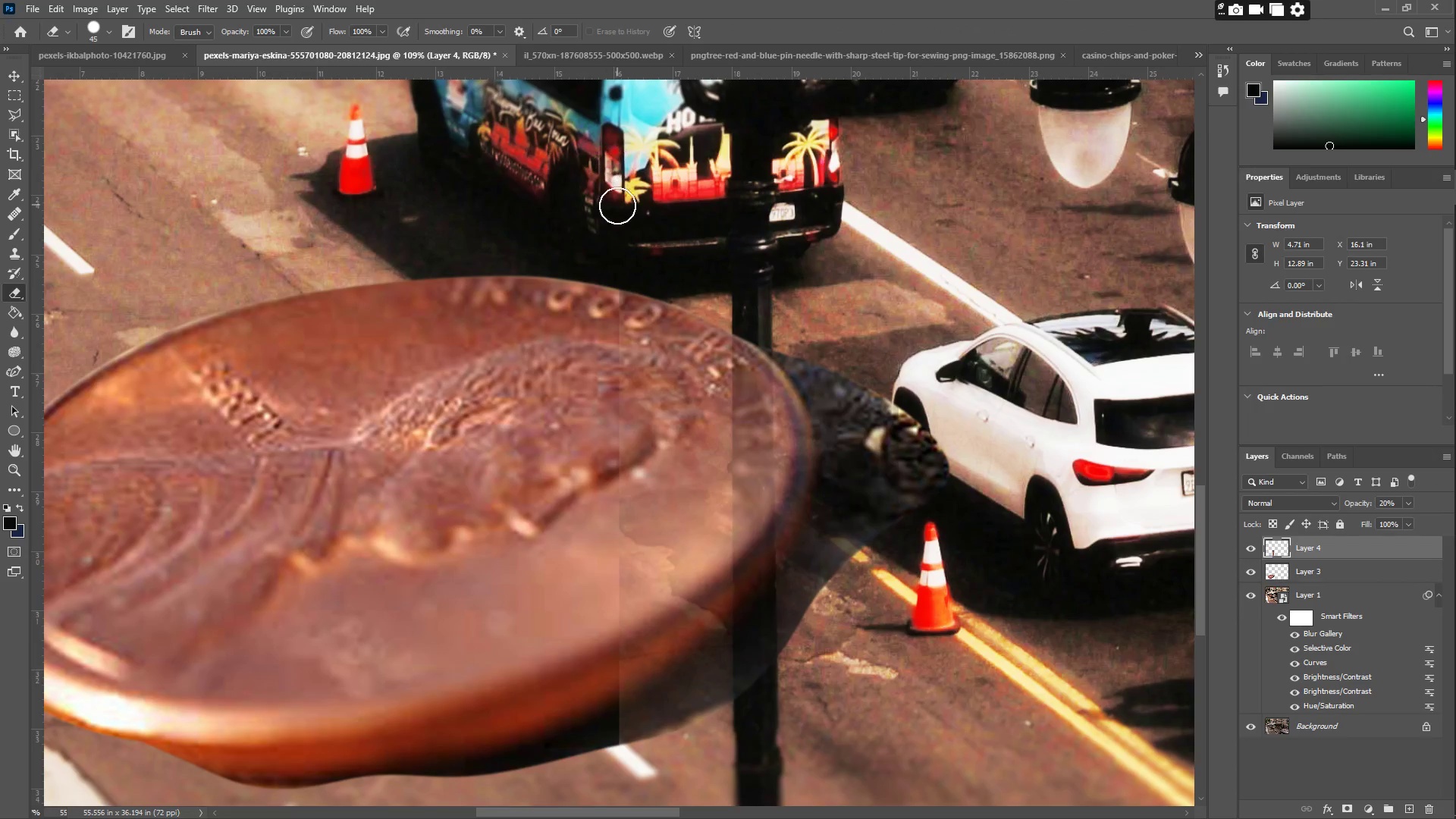 
left_click_drag(start_coordinate=[603, 287], to_coordinate=[629, 728])
 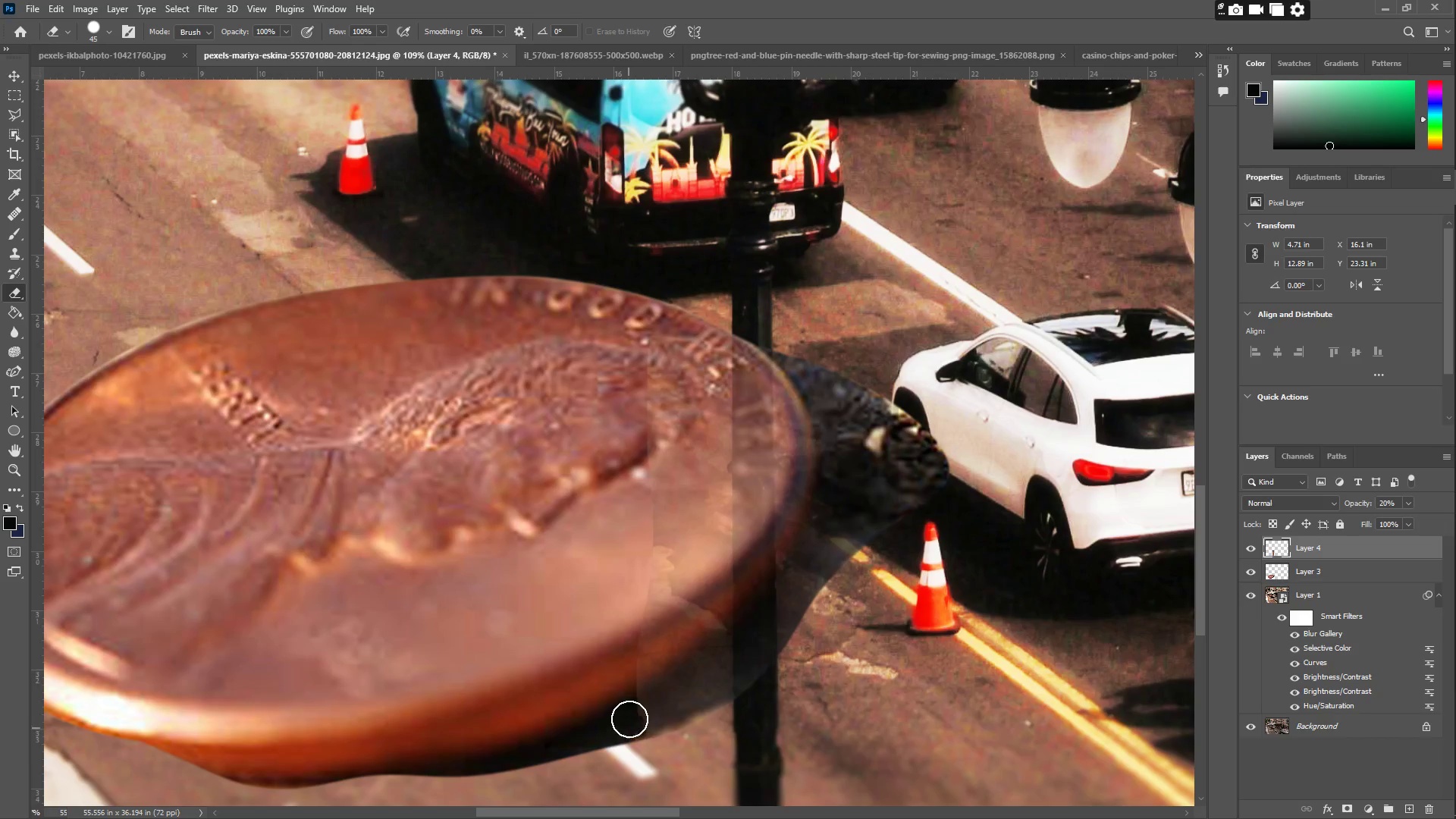 
hold_key(key=Space, duration=0.52)
 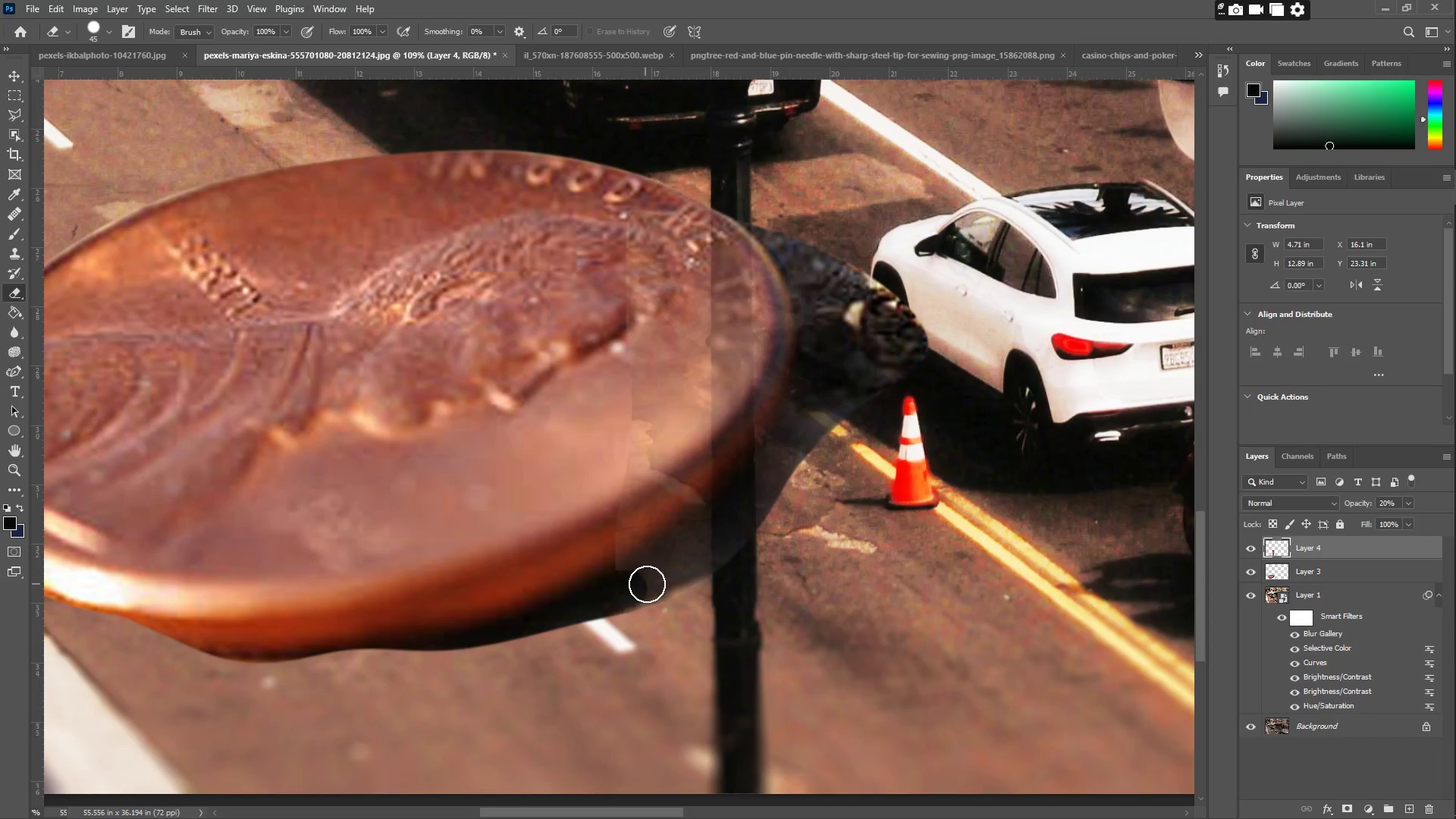 
left_click_drag(start_coordinate=[635, 698], to_coordinate=[613, 572])
 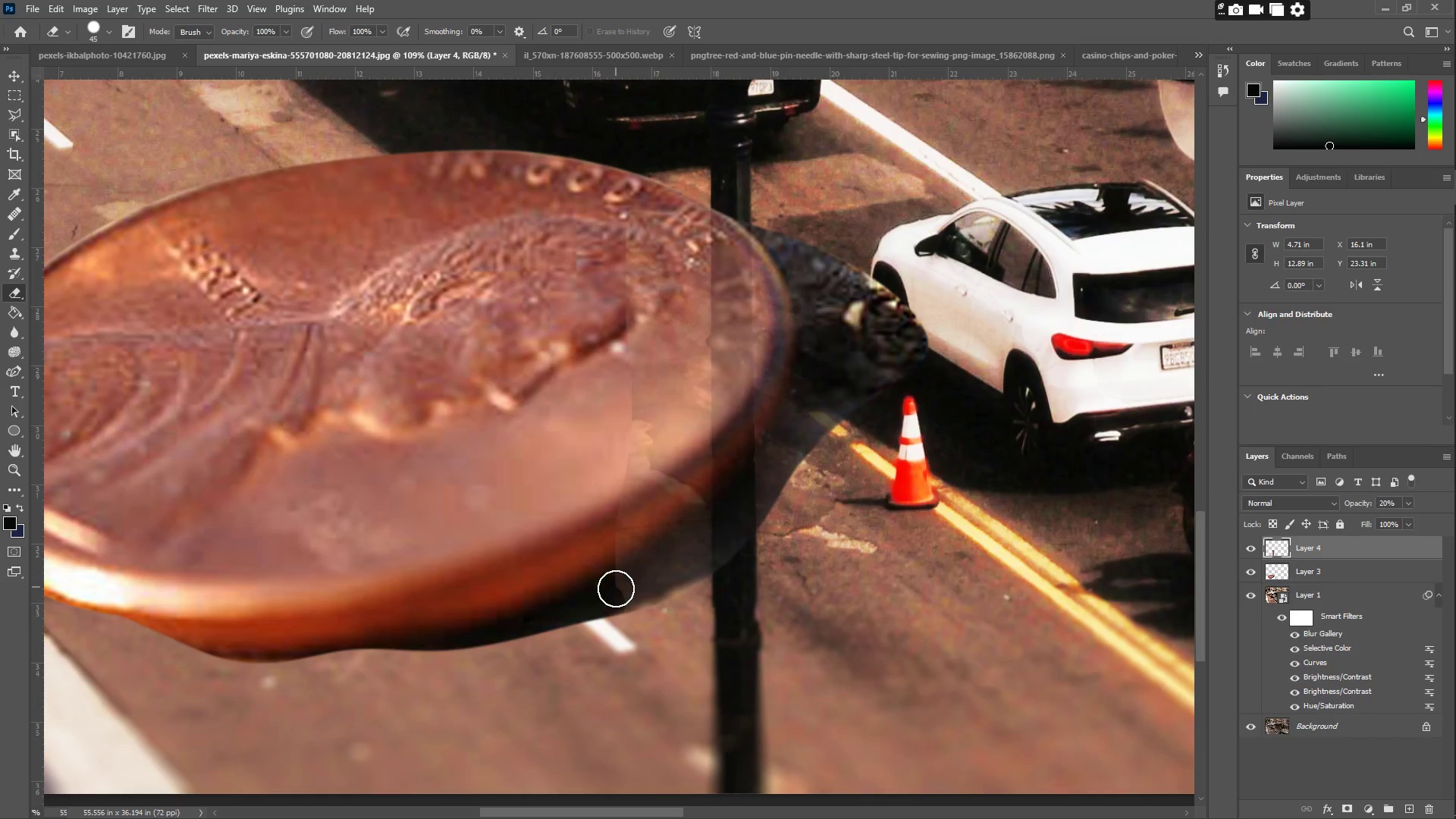 
left_click_drag(start_coordinate=[617, 589], to_coordinate=[641, 509])
 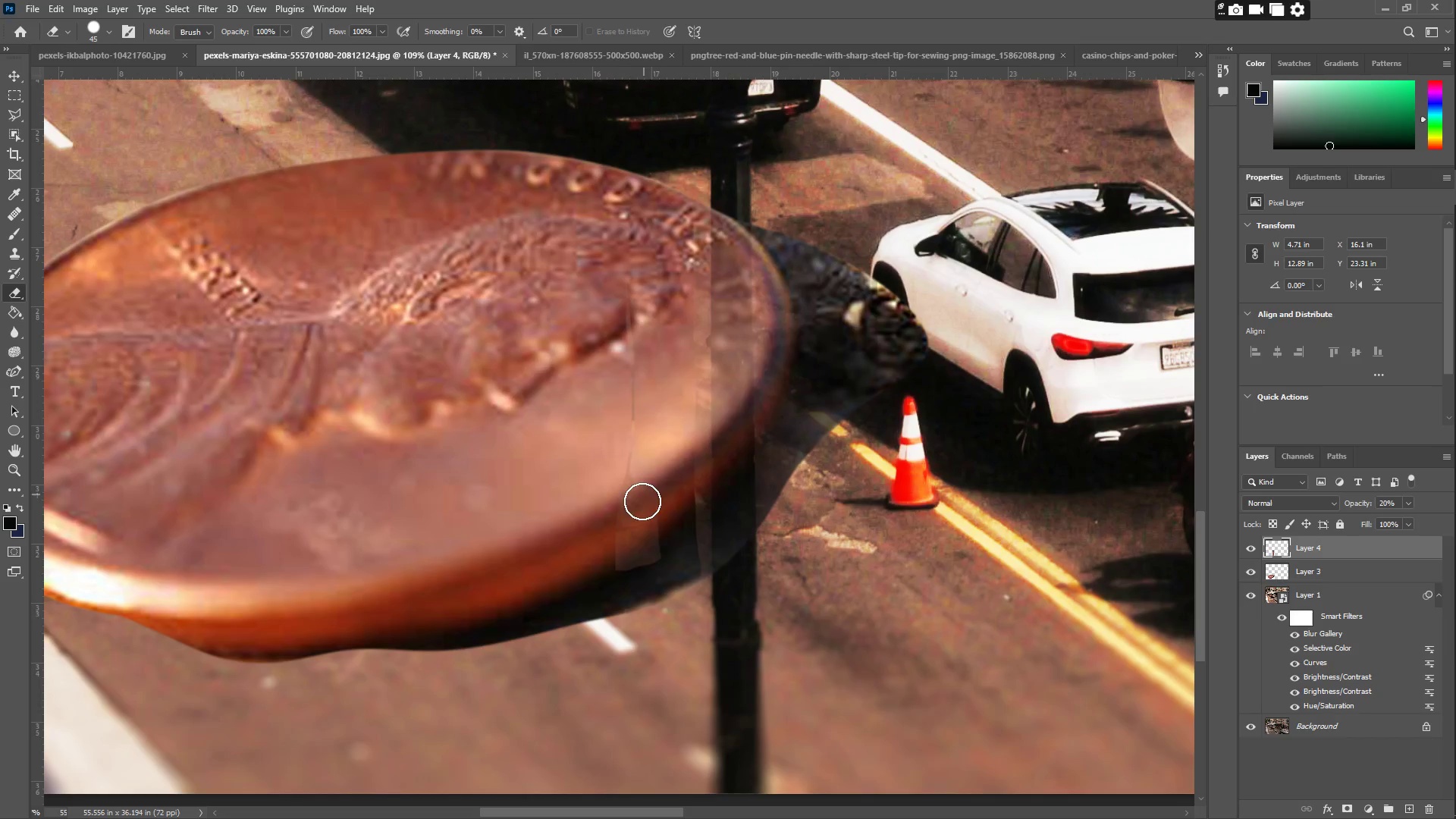 
left_click_drag(start_coordinate=[639, 523], to_coordinate=[637, 565])
 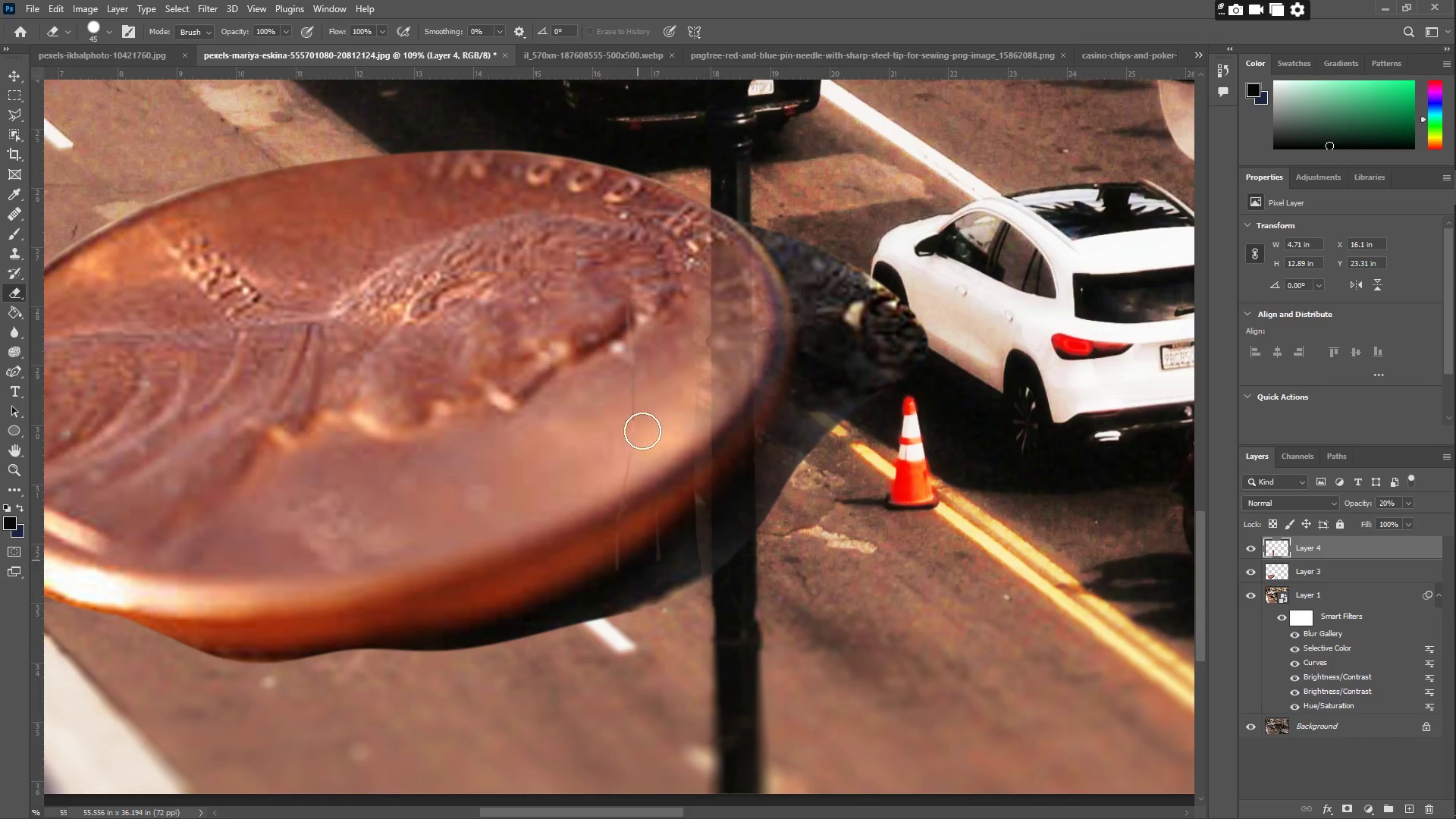 
left_click_drag(start_coordinate=[642, 372], to_coordinate=[644, 570])
 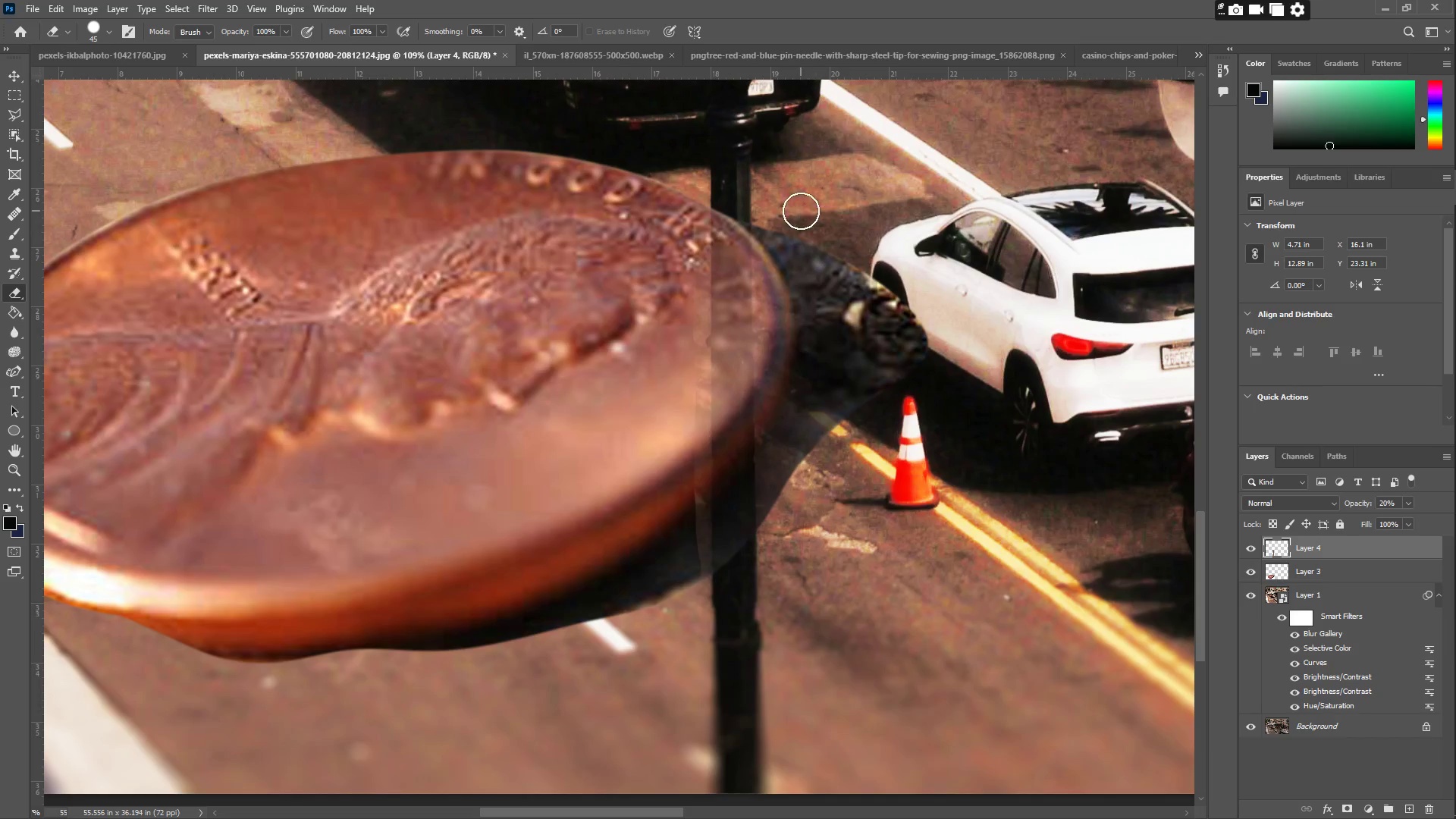 
left_click_drag(start_coordinate=[792, 207], to_coordinate=[826, 466])
 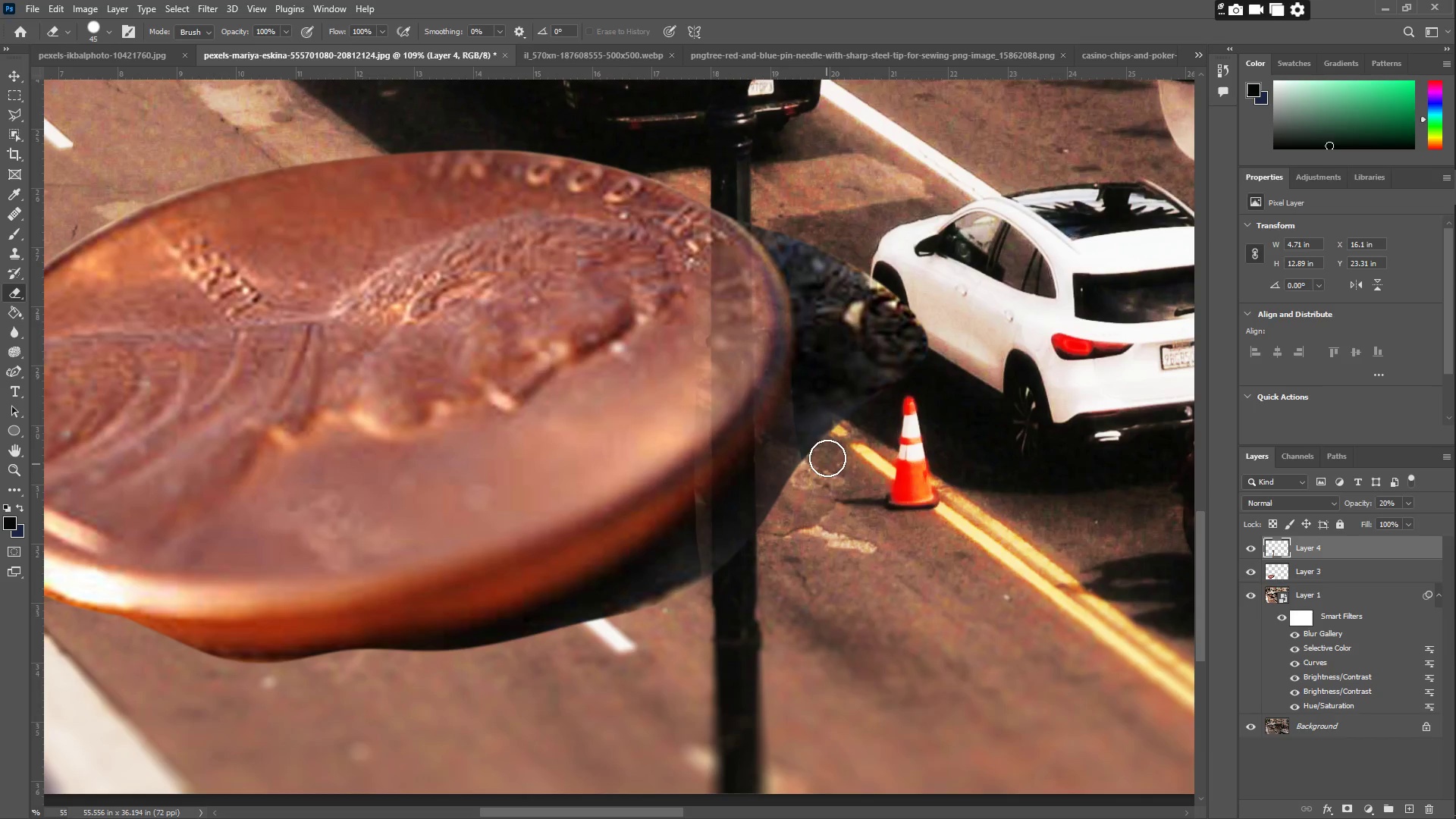 
left_click_drag(start_coordinate=[830, 450], to_coordinate=[826, 451])
 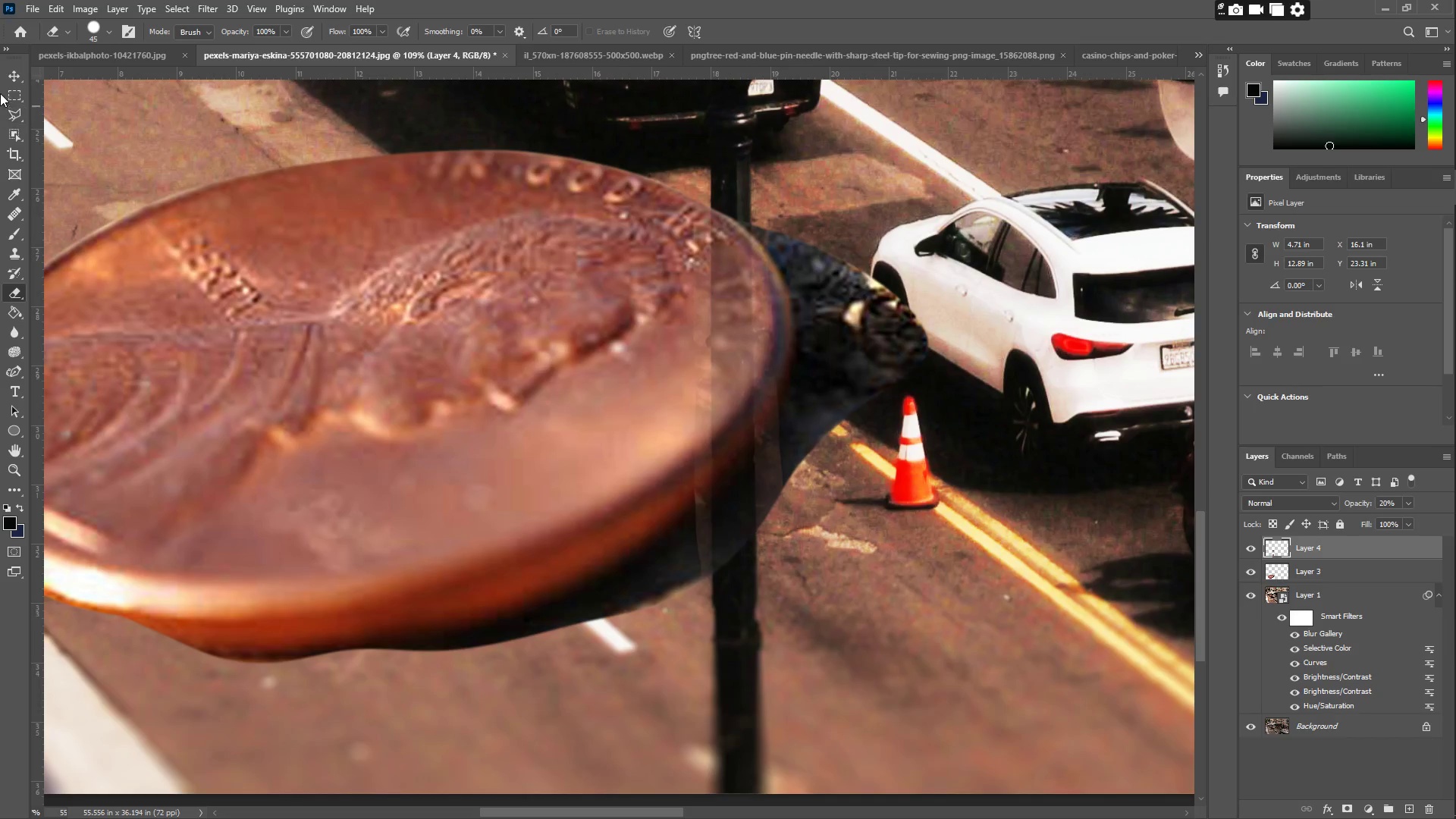 
left_click([7, 74])
 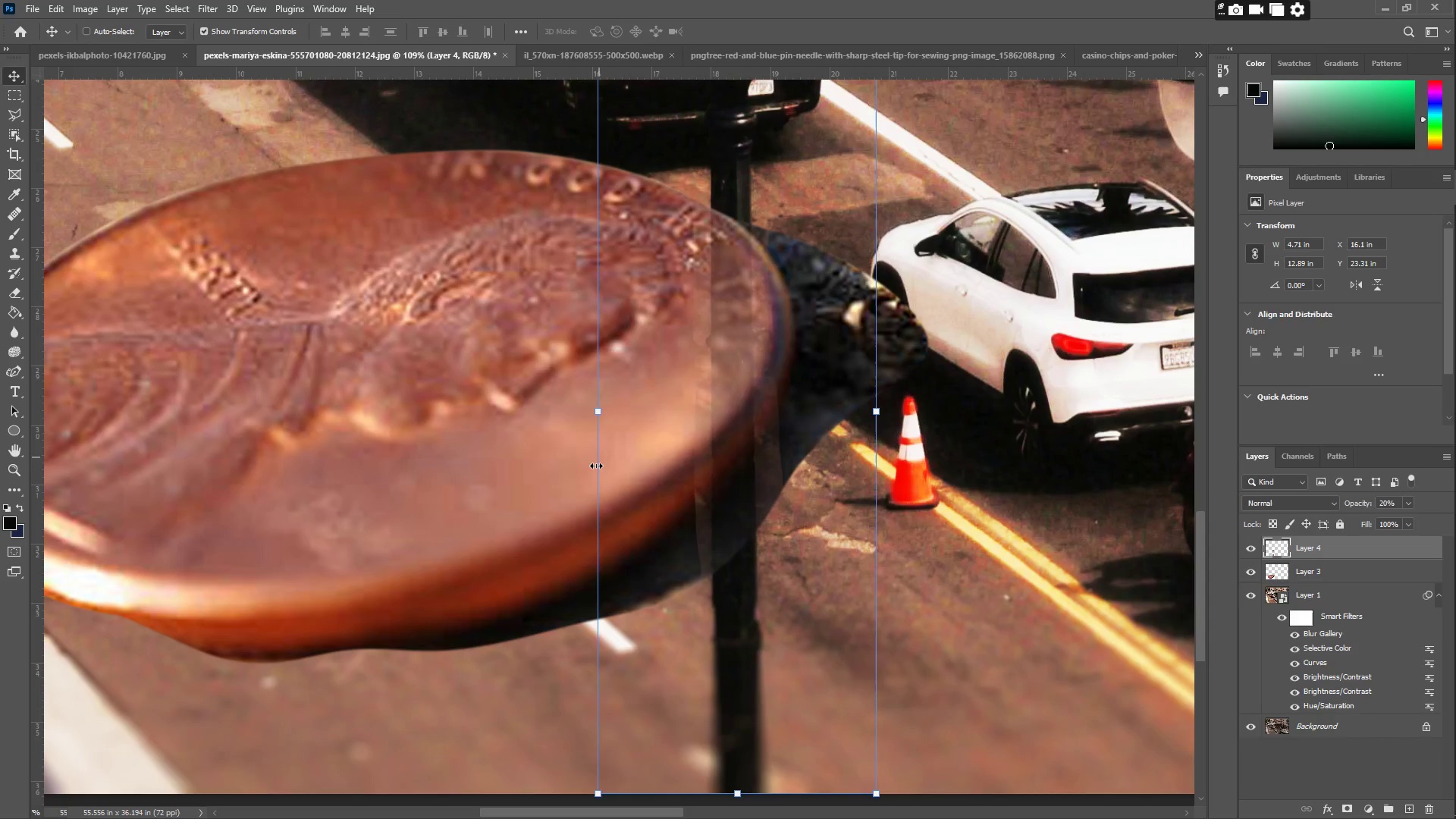 
scroll: coordinate [713, 403], scroll_direction: up, amount: 3.0
 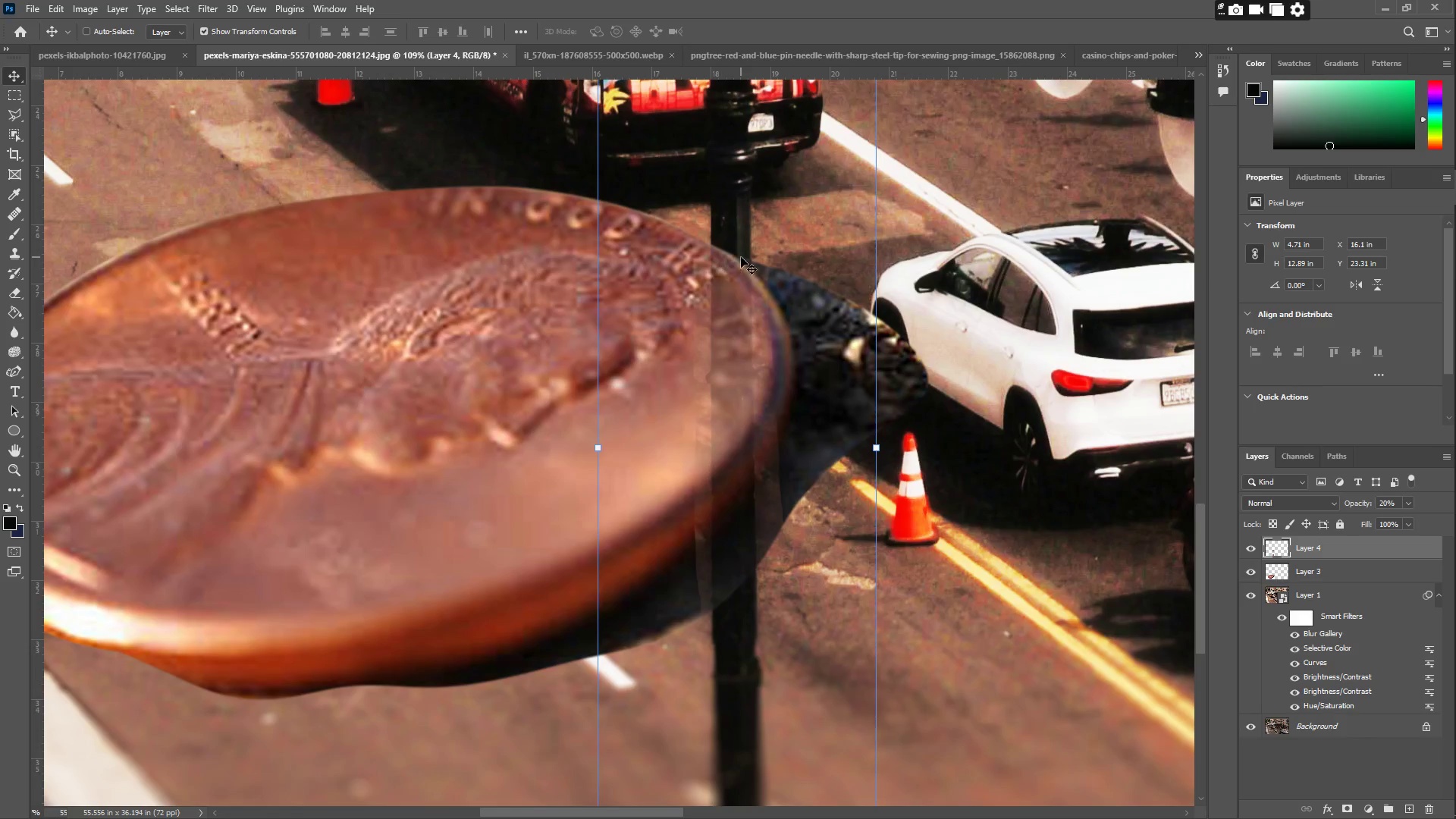 
key(Z)
 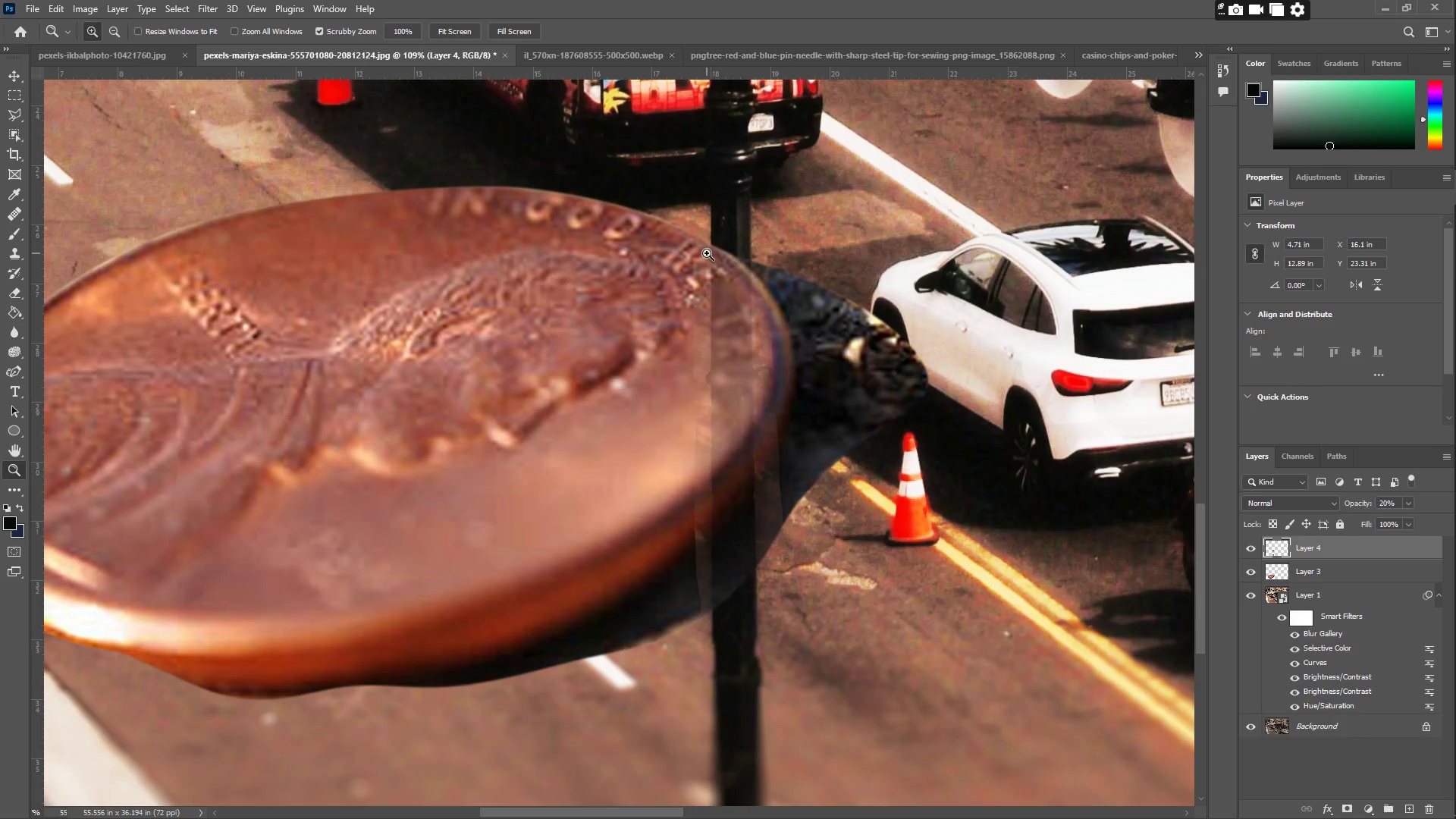 
left_click_drag(start_coordinate=[710, 247], to_coordinate=[752, 237])
 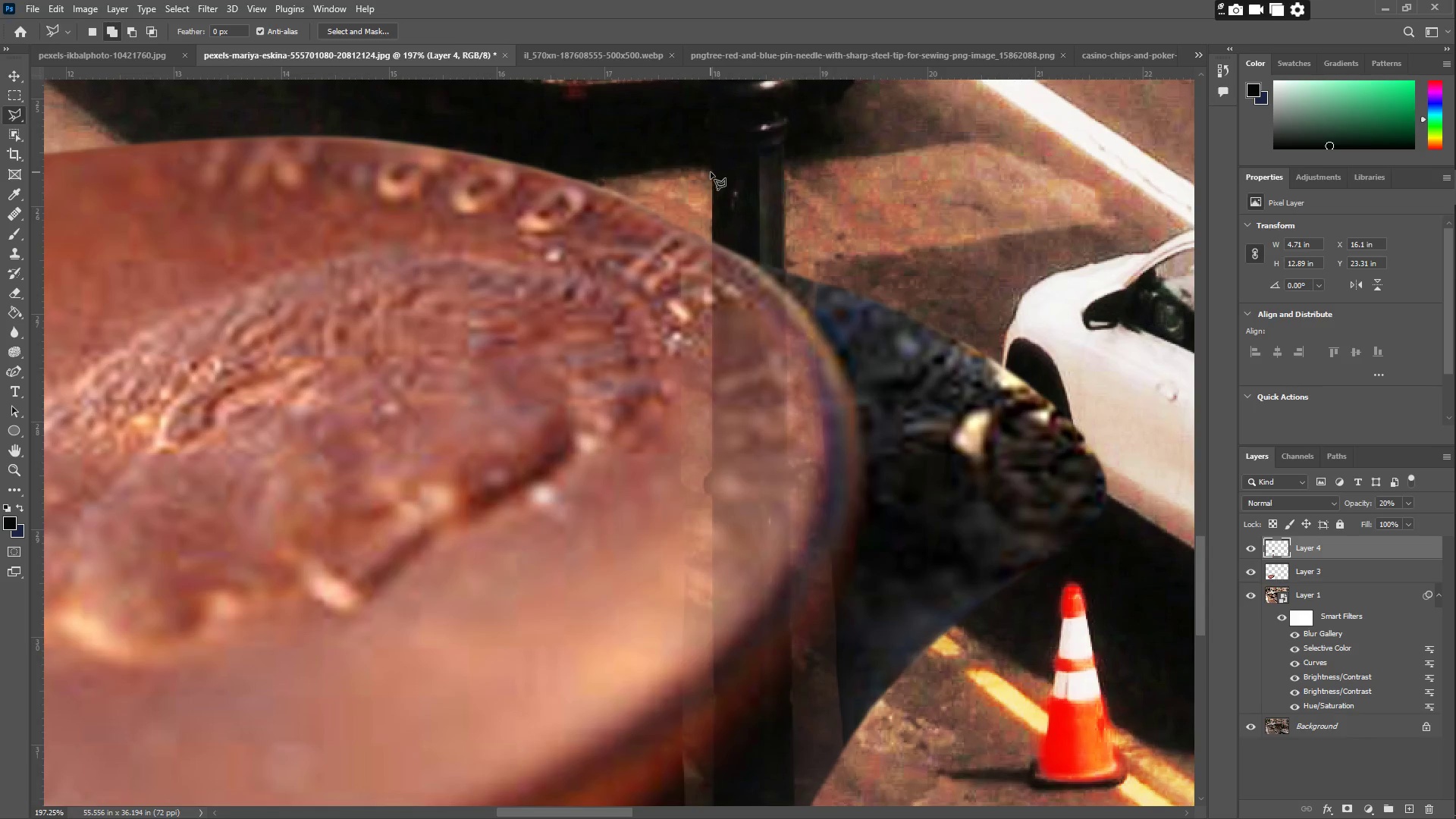 
left_click([711, 172])
 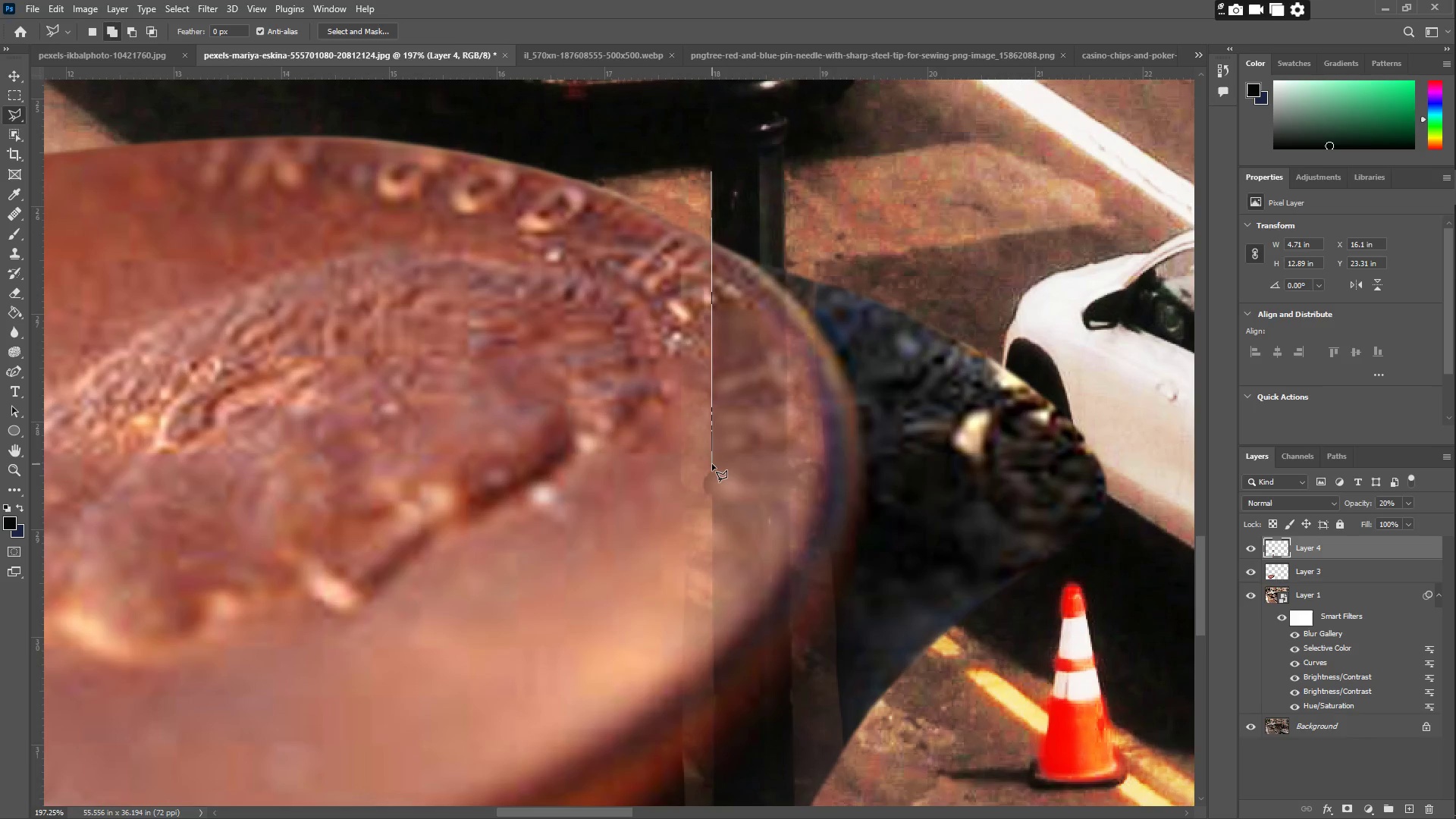 
left_click([712, 468])
 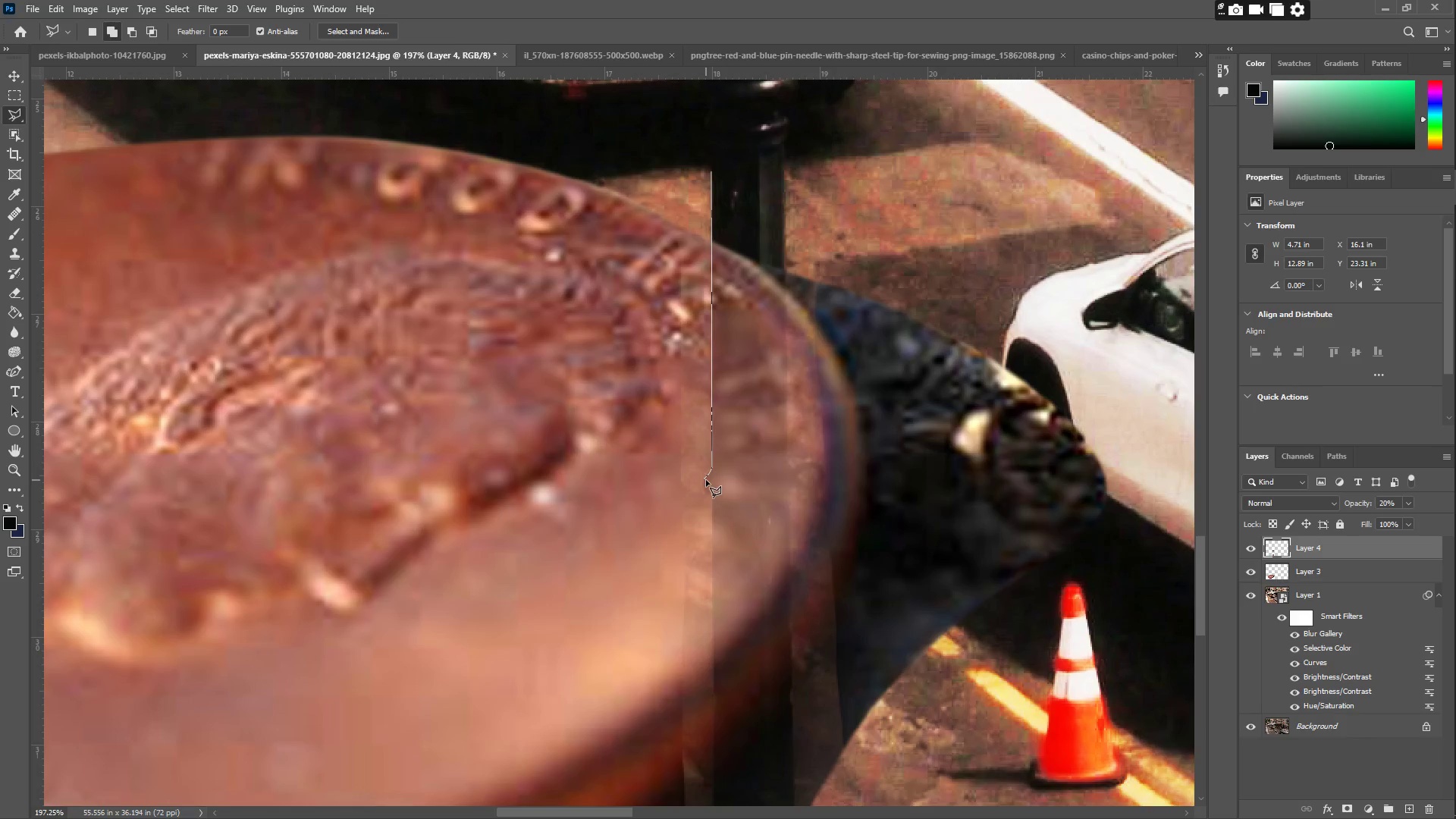 
left_click([704, 485])
 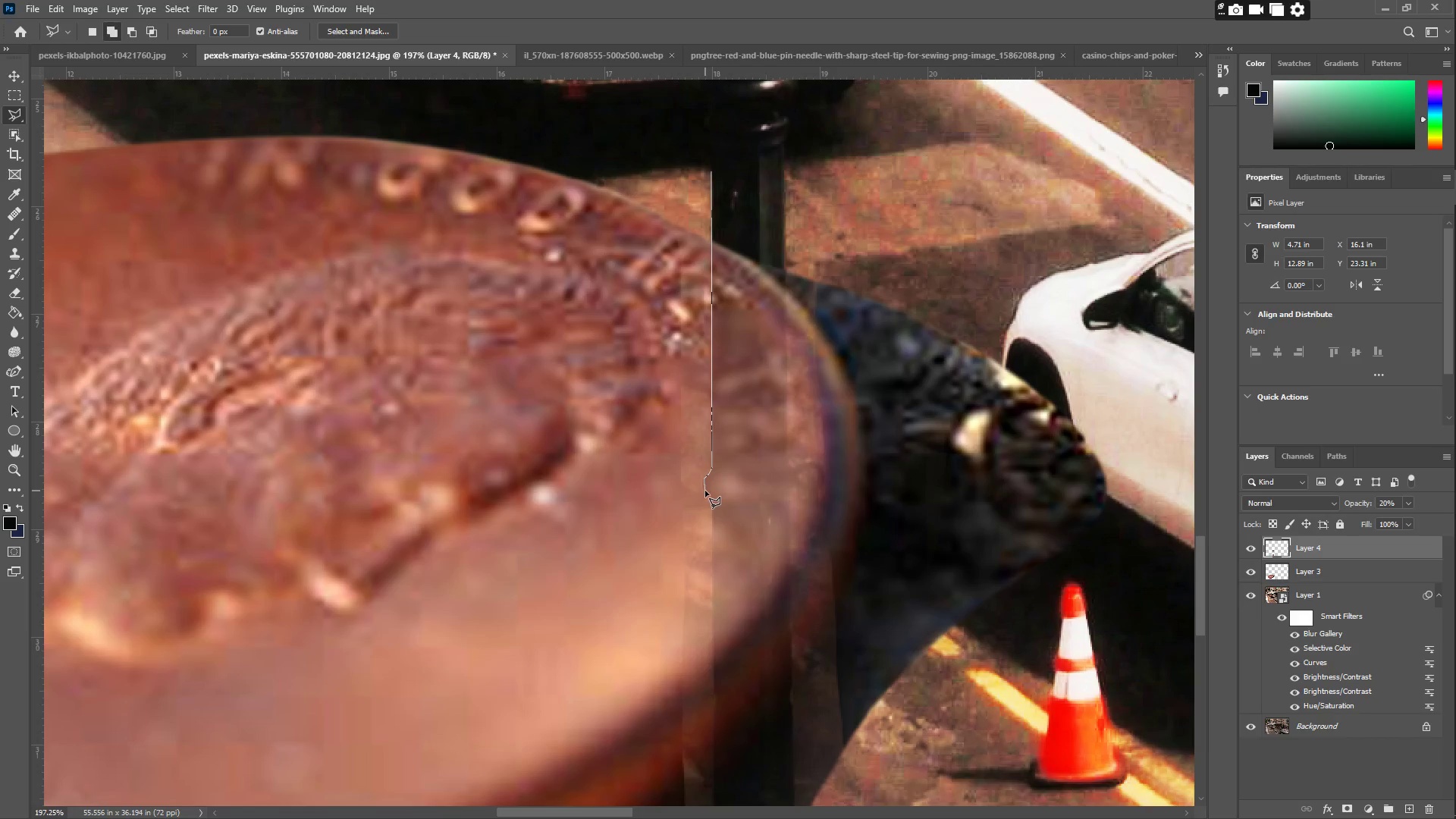 
left_click([705, 490])
 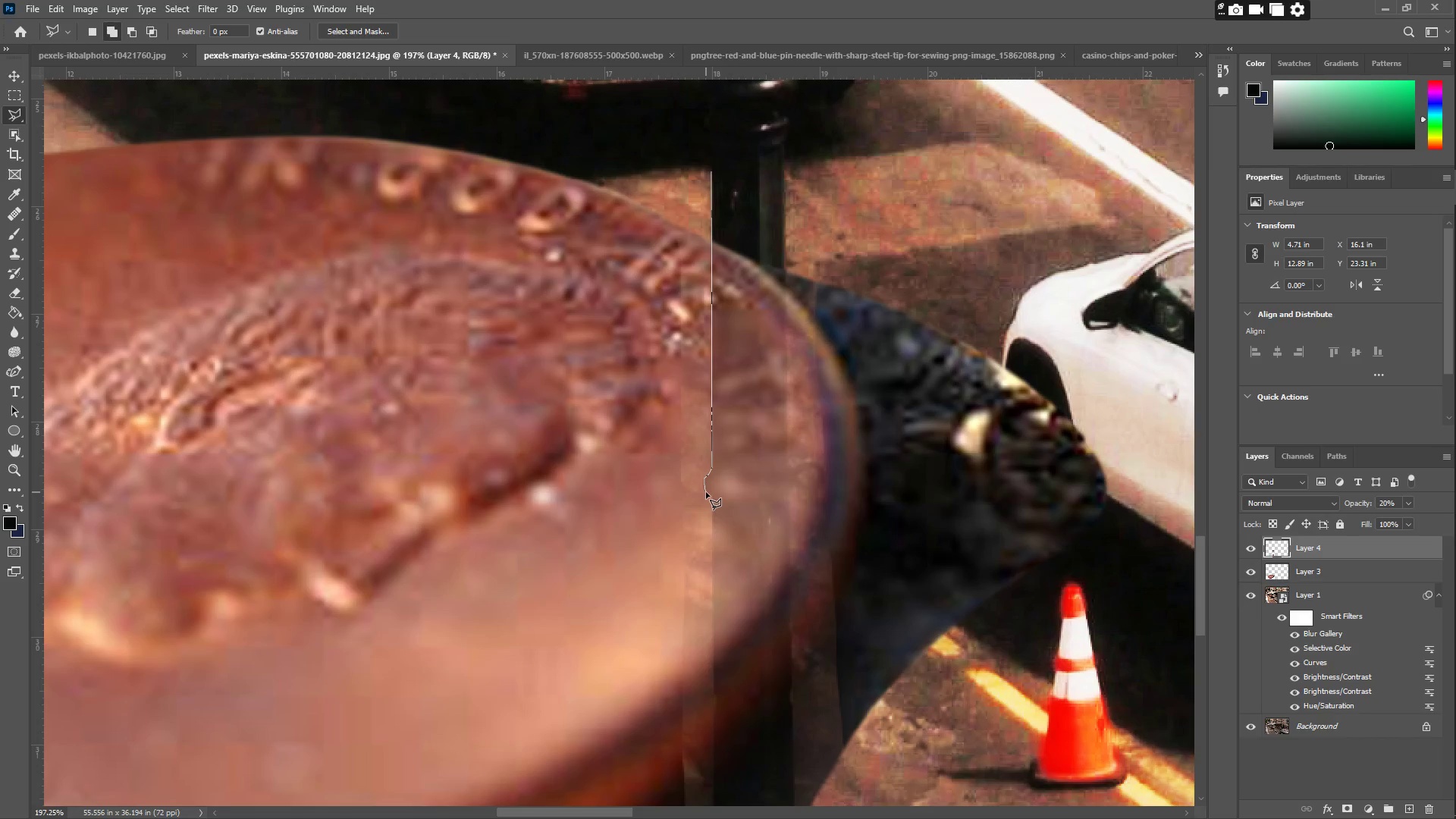 
left_click([708, 491])
 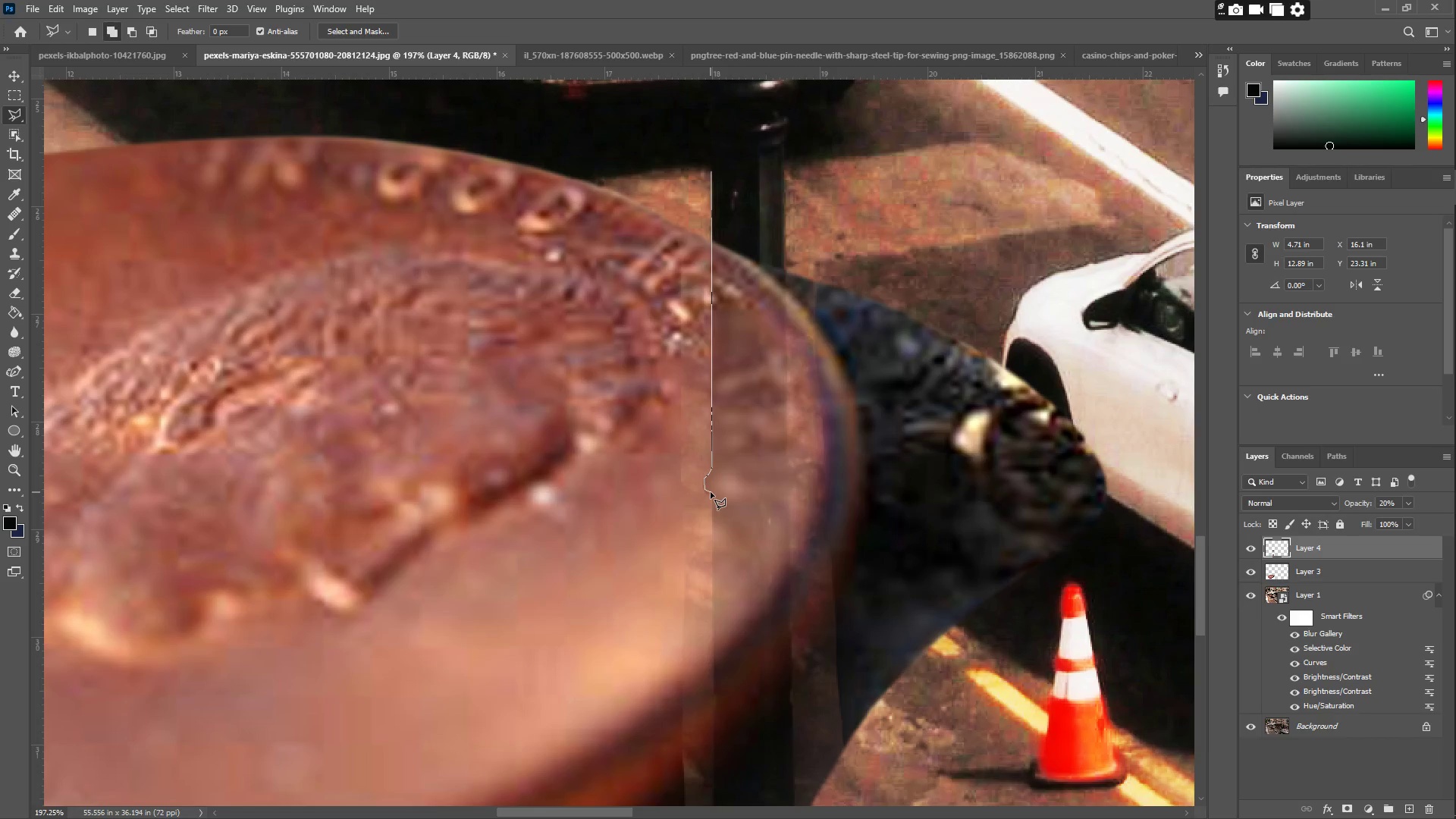 
left_click([711, 492])
 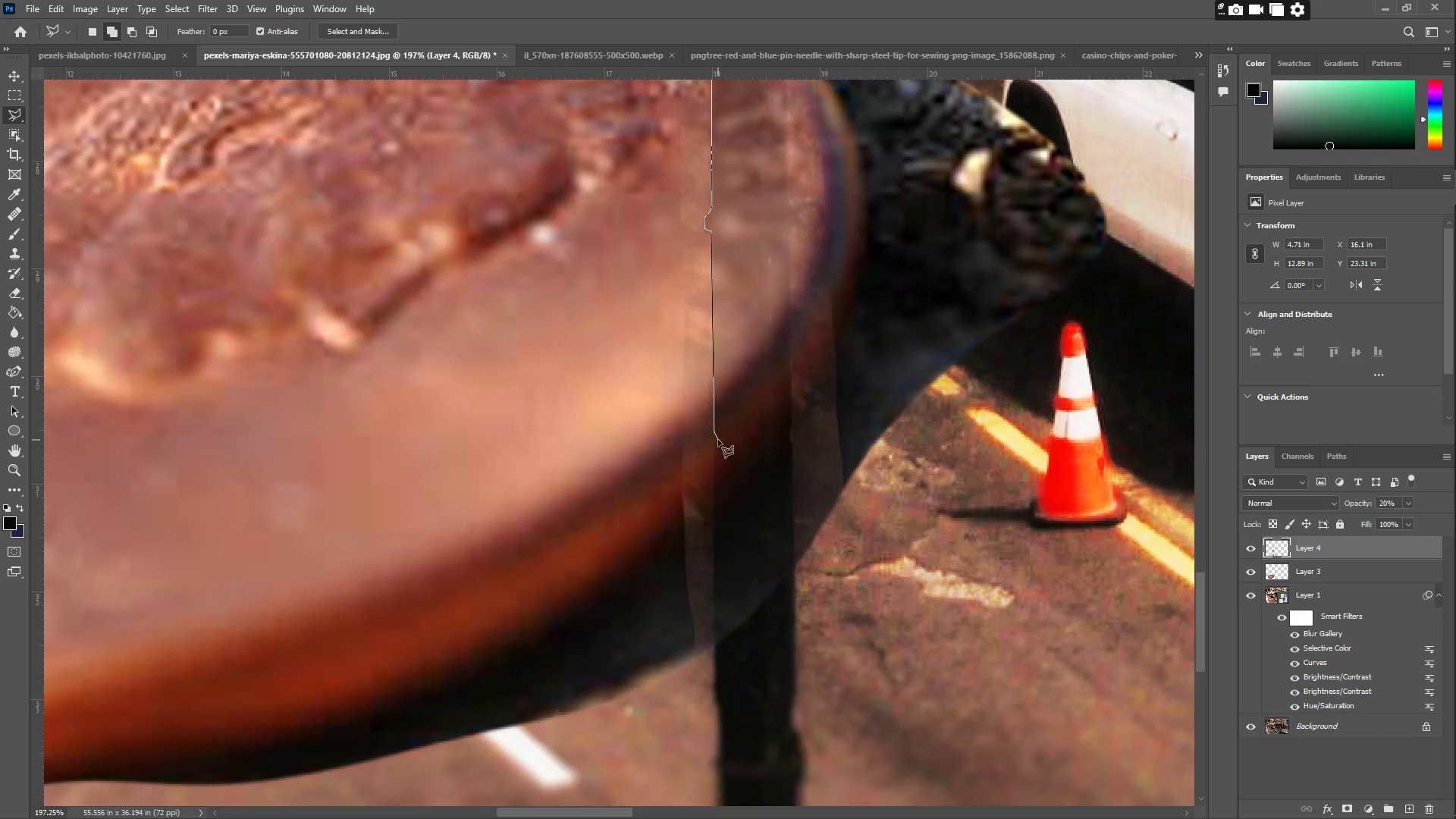 
wait(5.23)
 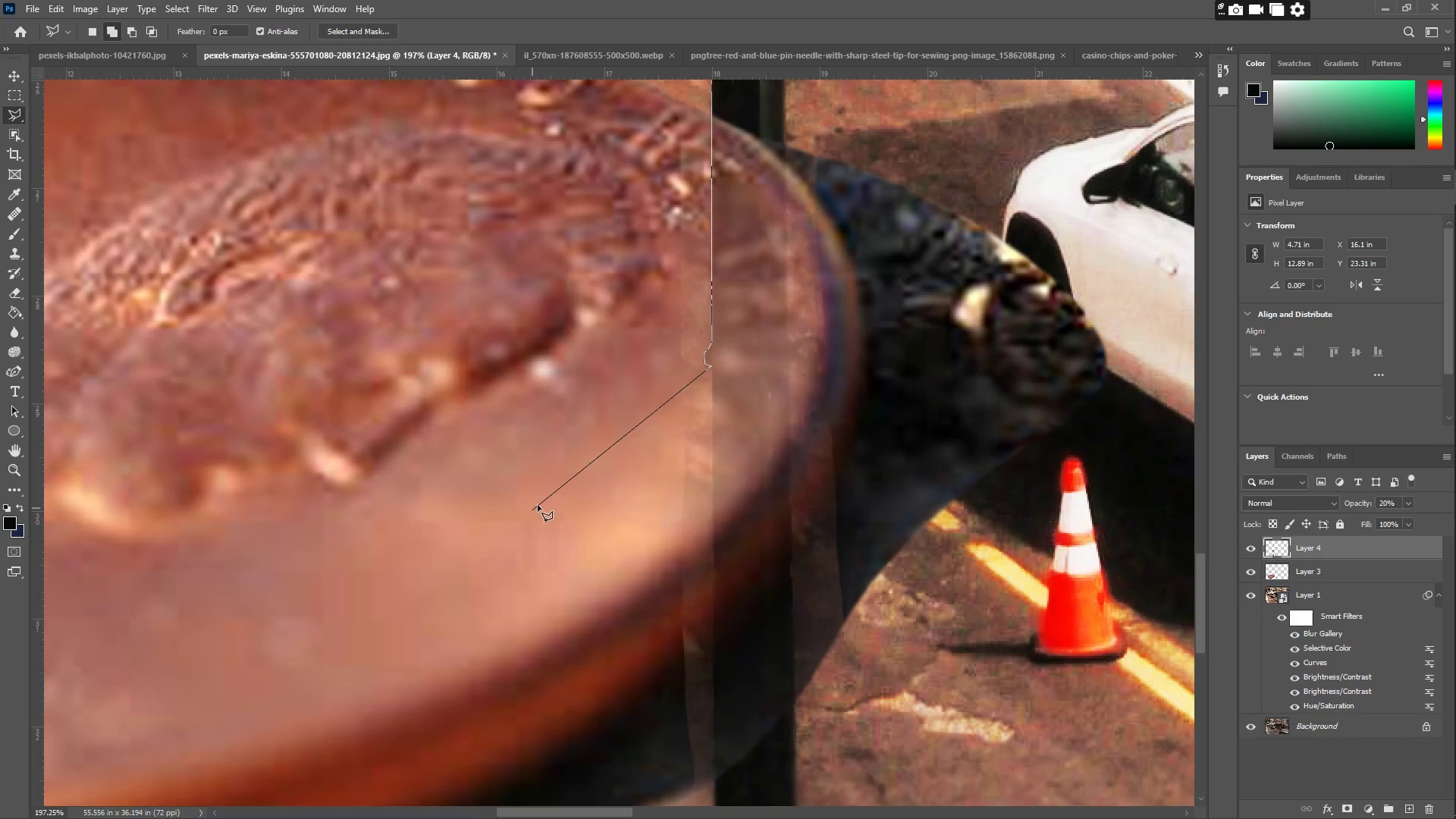 
left_click([717, 446])
 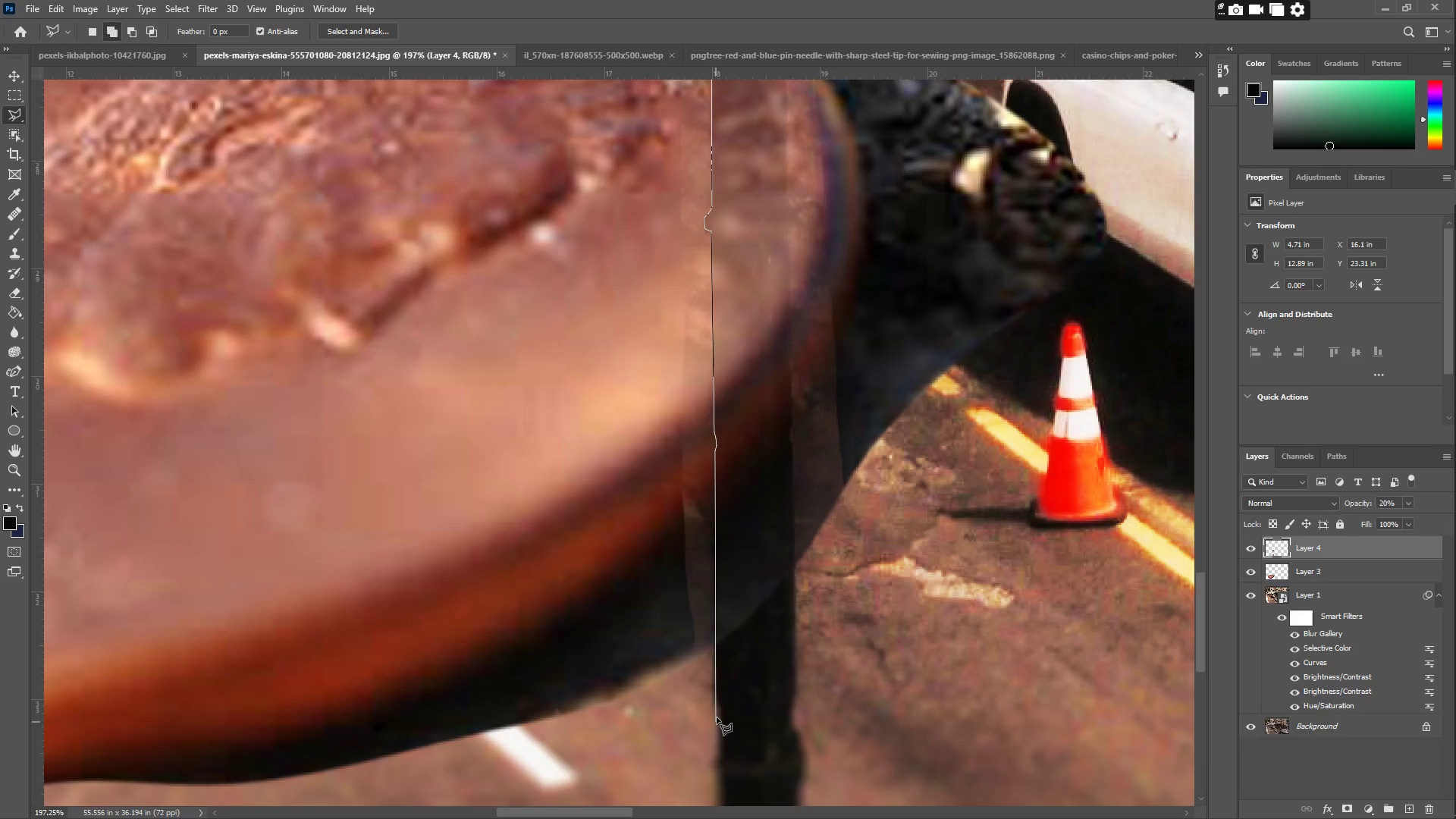 
left_click([715, 713])
 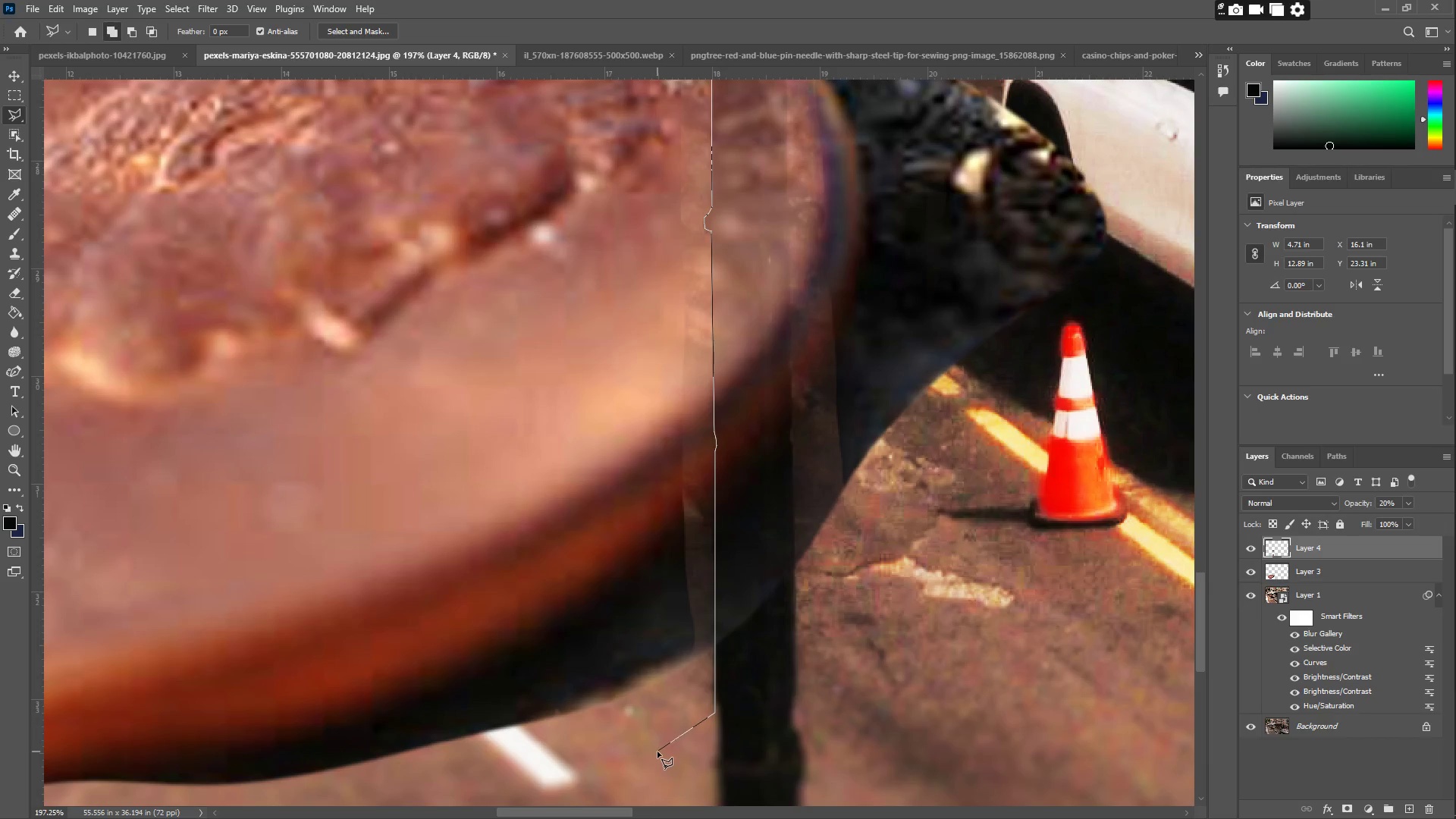 
left_click_drag(start_coordinate=[556, 733], to_coordinate=[557, 720])
 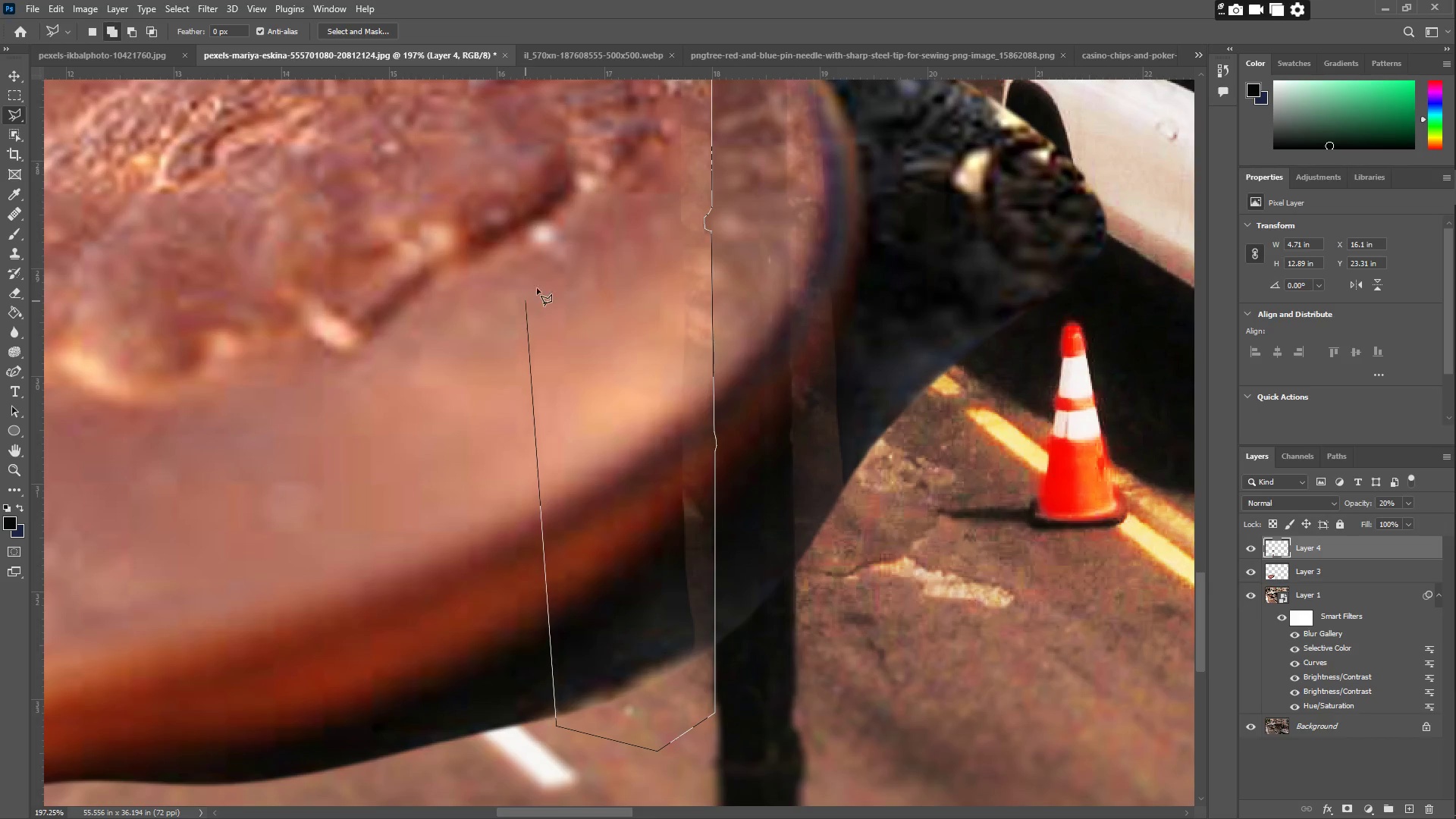 
triple_click([556, 238])
 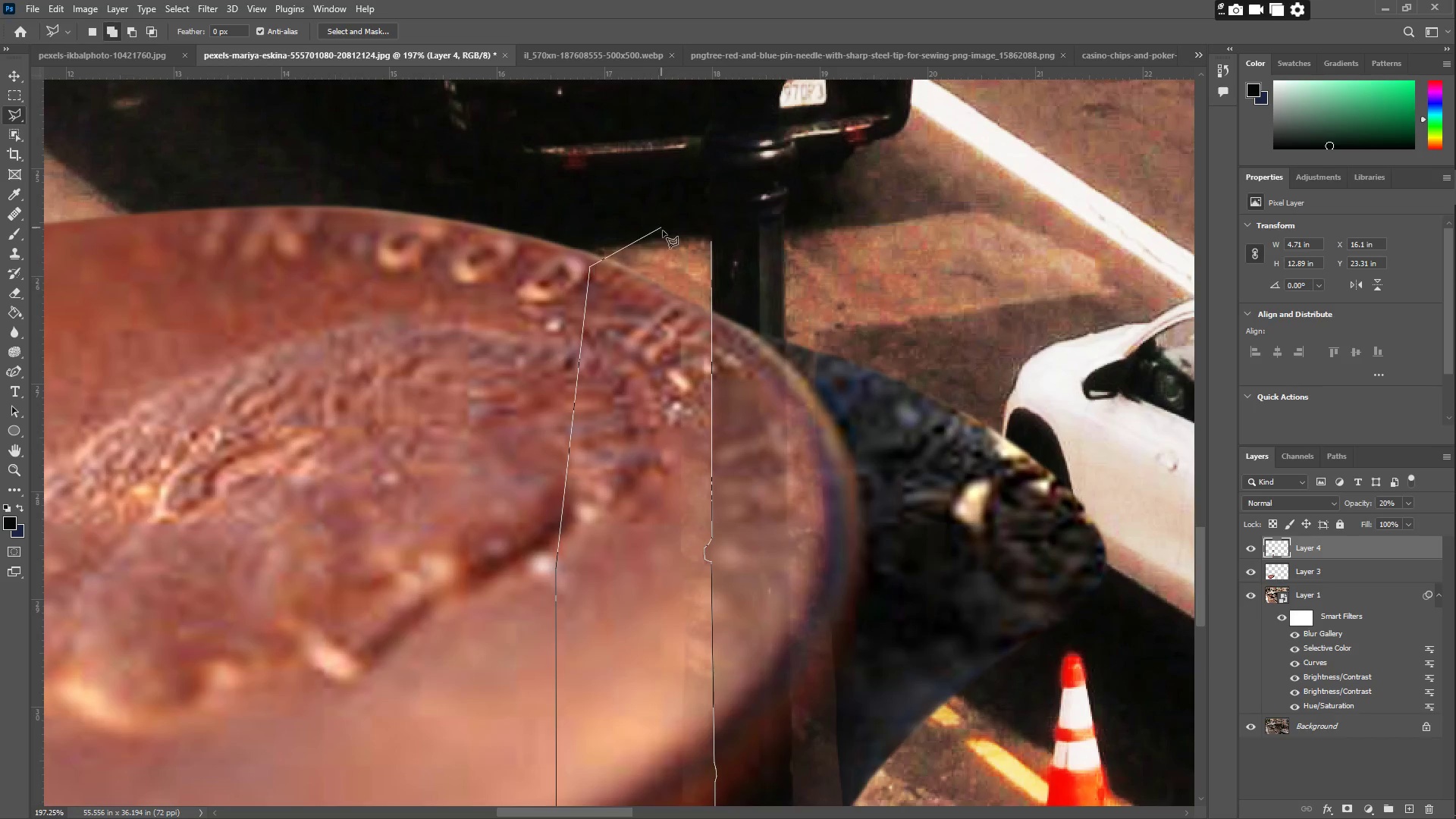 
triple_click([686, 236])
 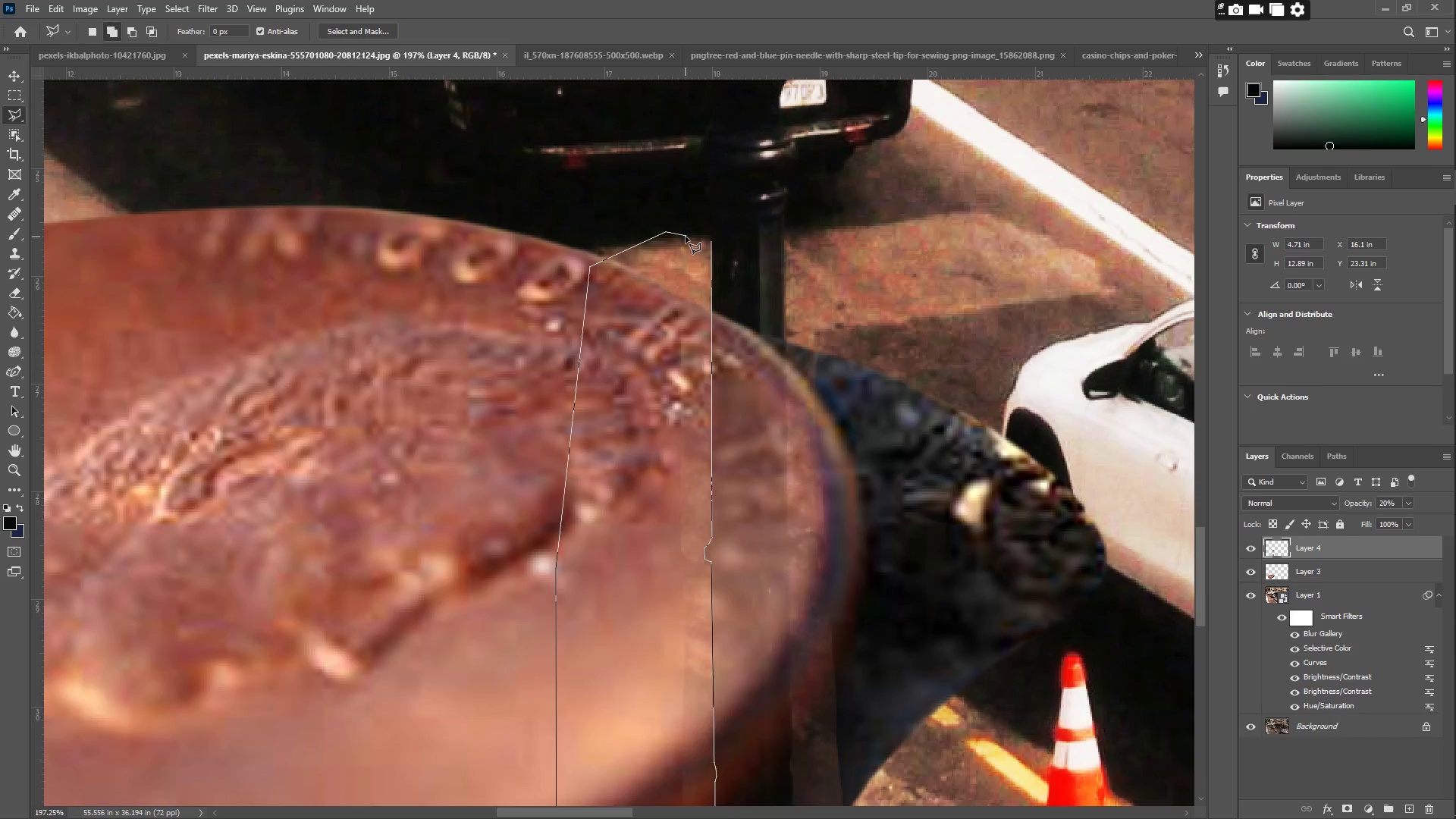 
triple_click([686, 237])
 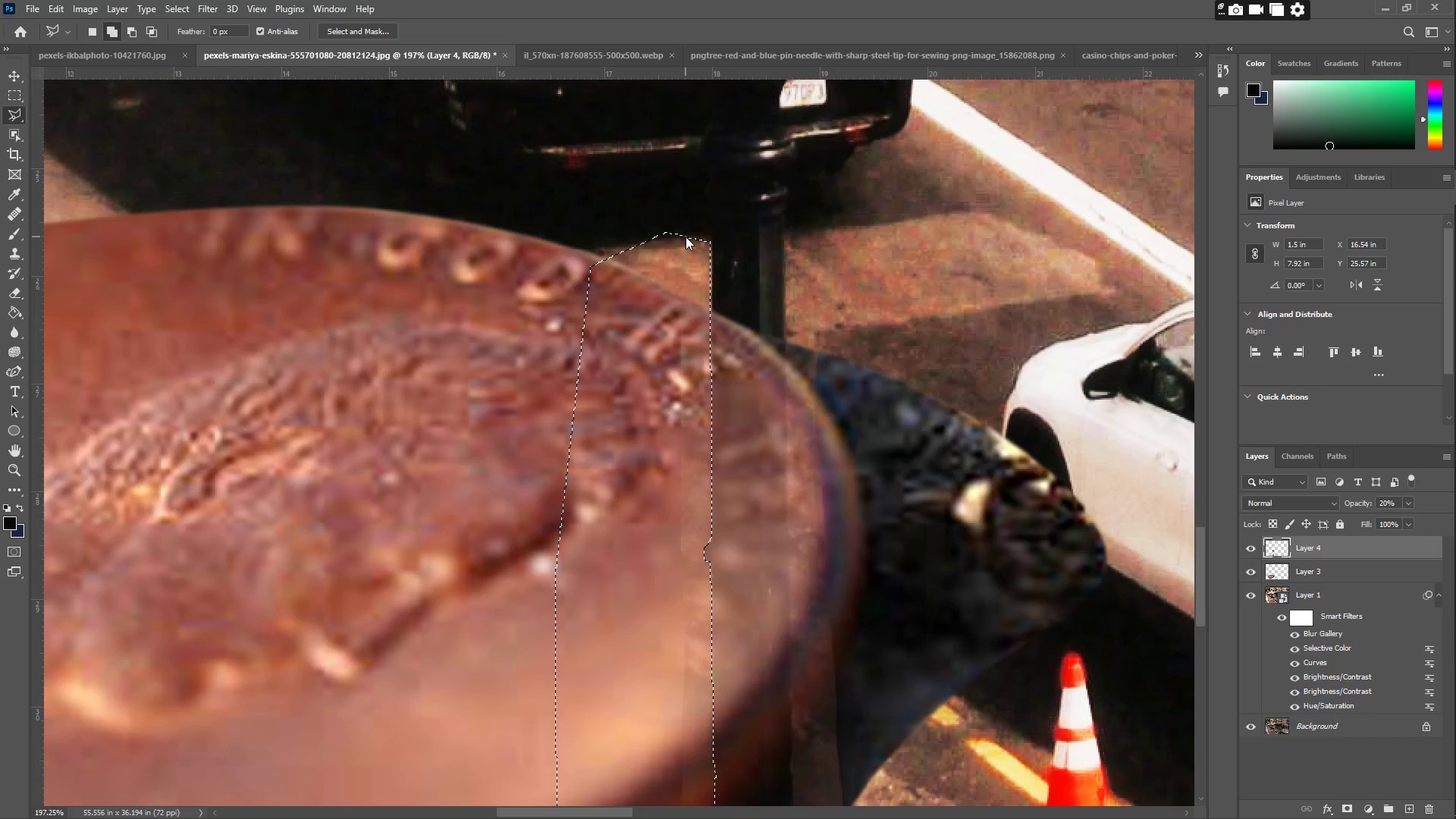 
key(Control+ControlLeft)
 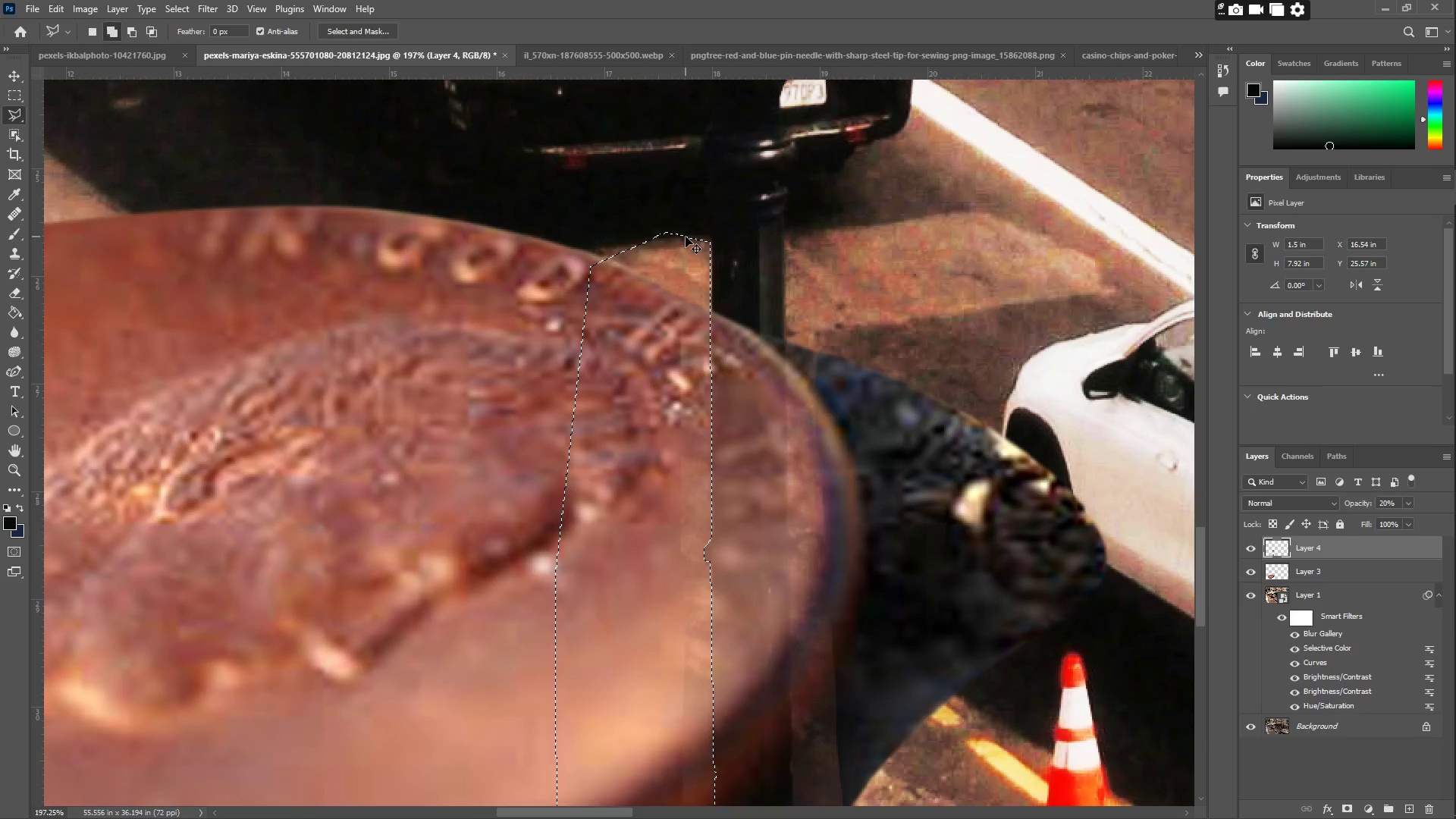 
key(Control+X)
 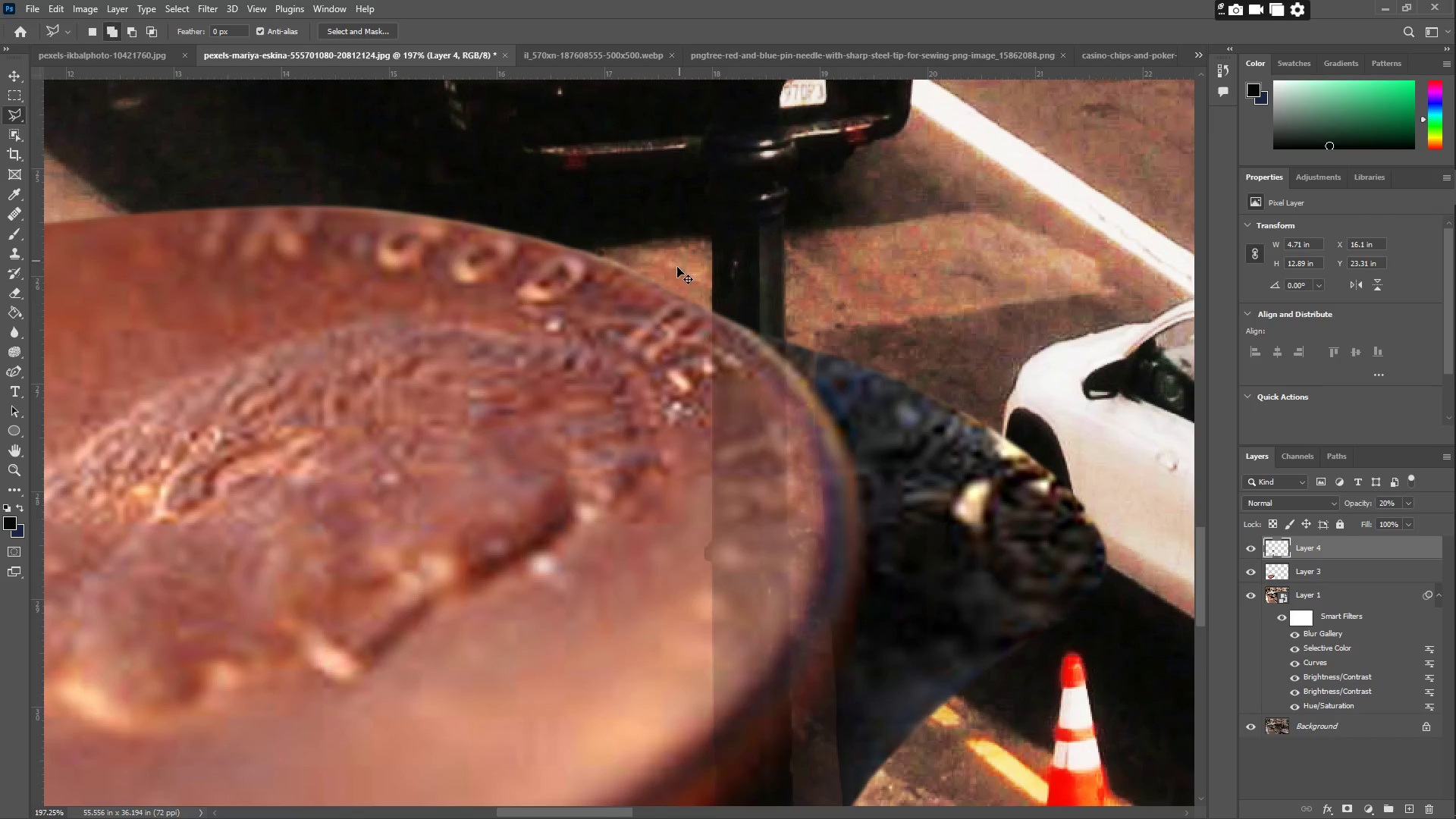 
key(Z)
 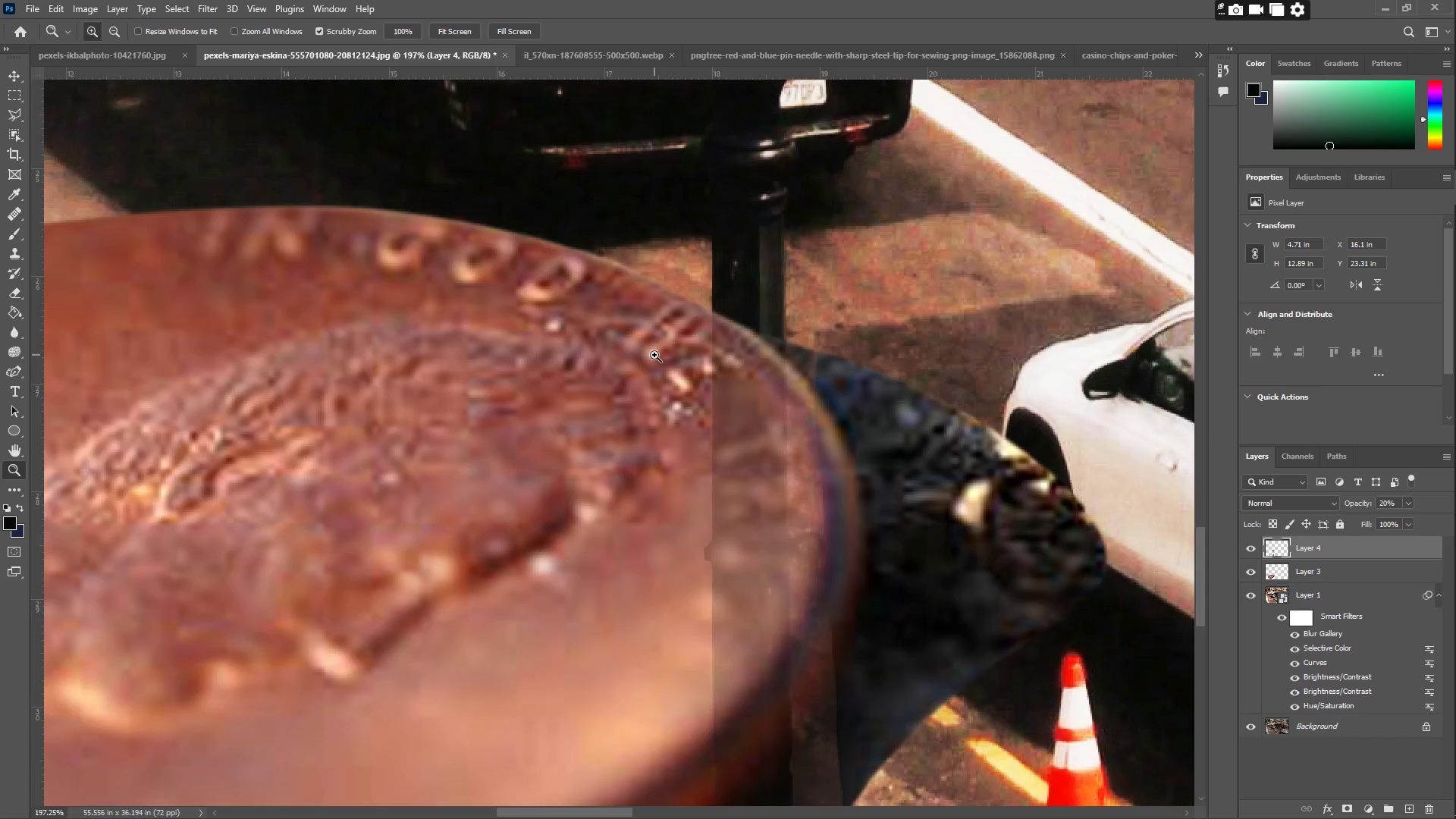 
left_click_drag(start_coordinate=[645, 358], to_coordinate=[548, 395])
 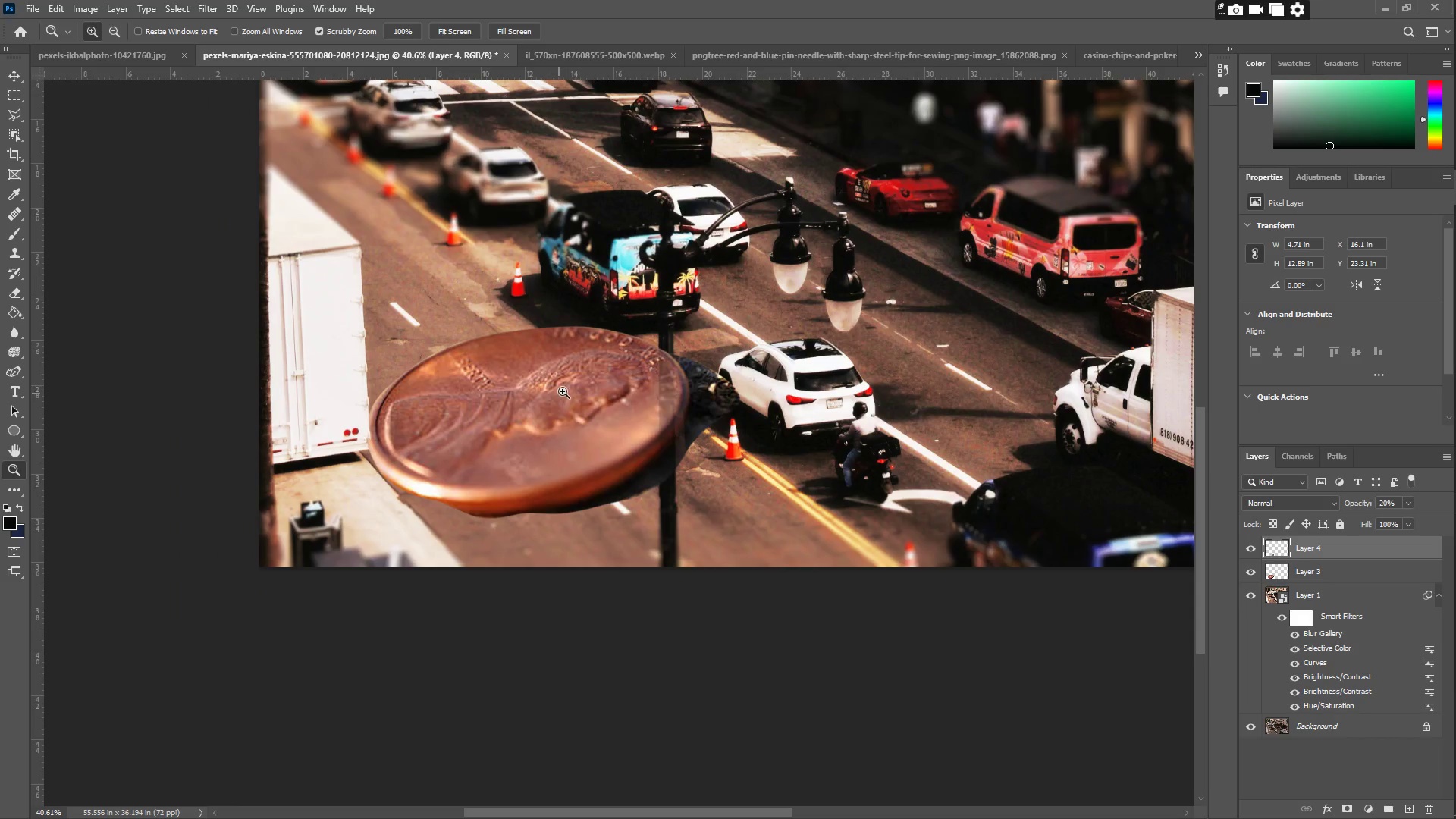 
left_click_drag(start_coordinate=[588, 384], to_coordinate=[635, 378])
 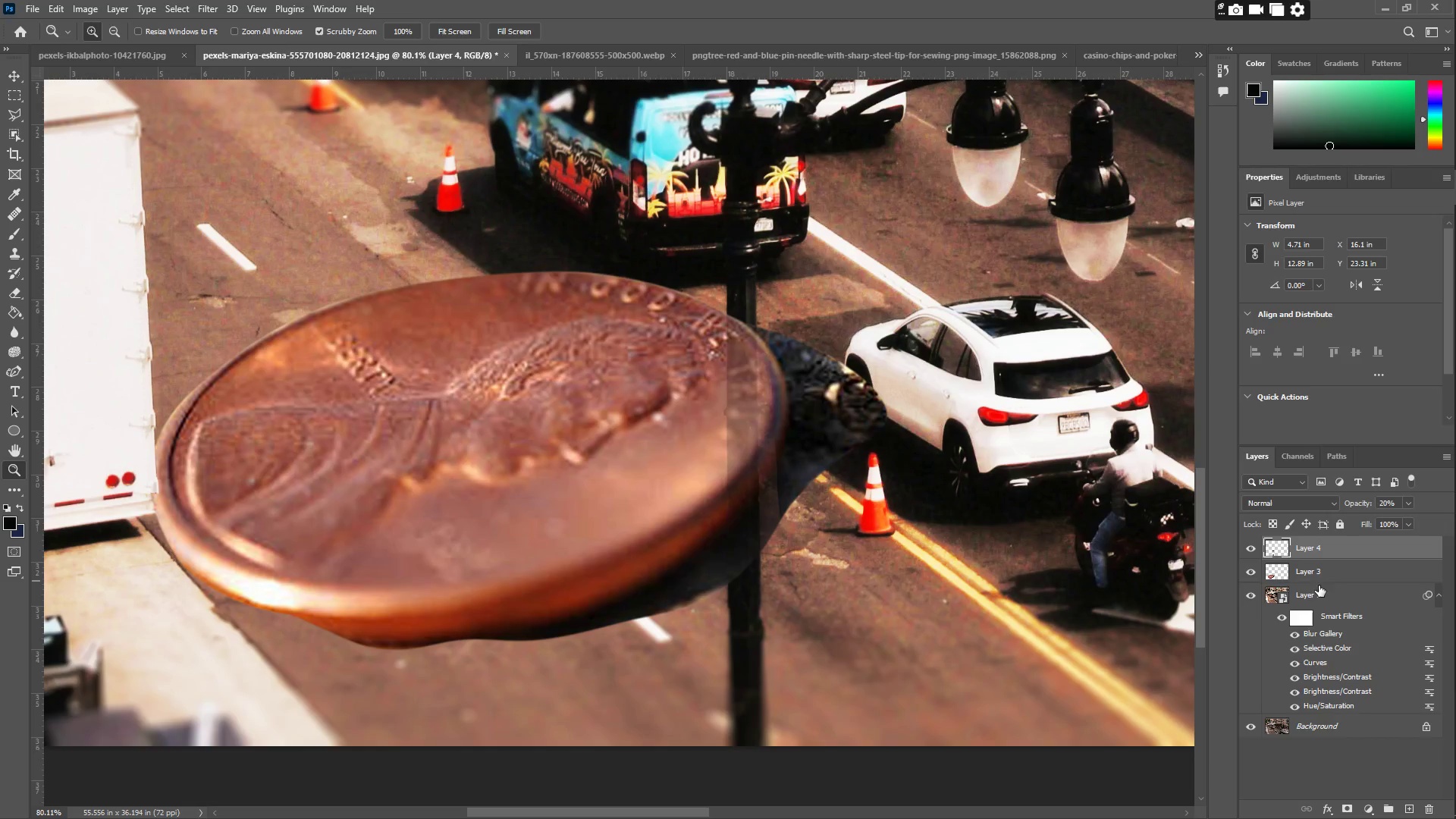 
left_click([1406, 501])
 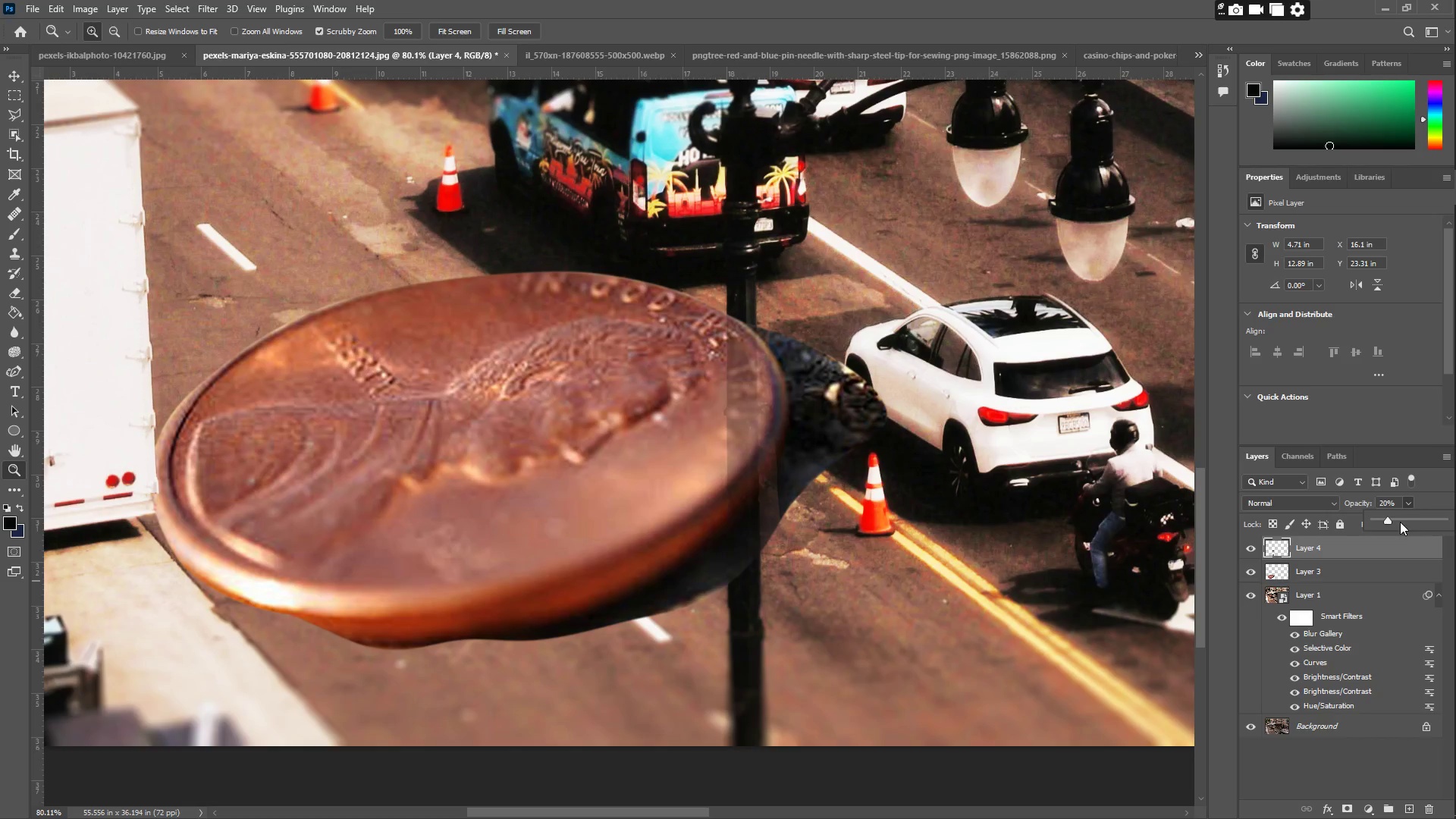 
left_click_drag(start_coordinate=[1400, 519], to_coordinate=[1455, 531])
 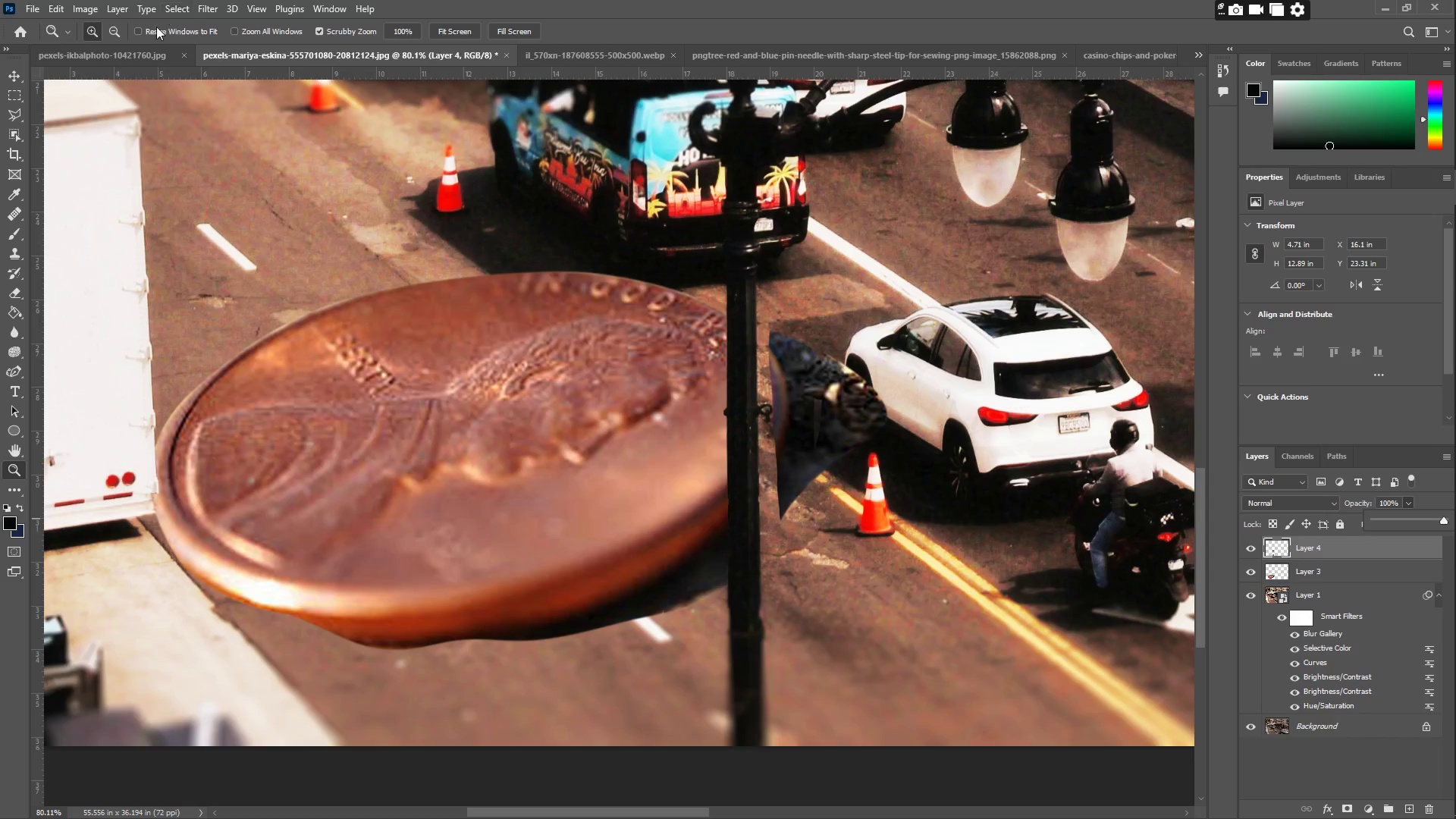 
wait(5.44)
 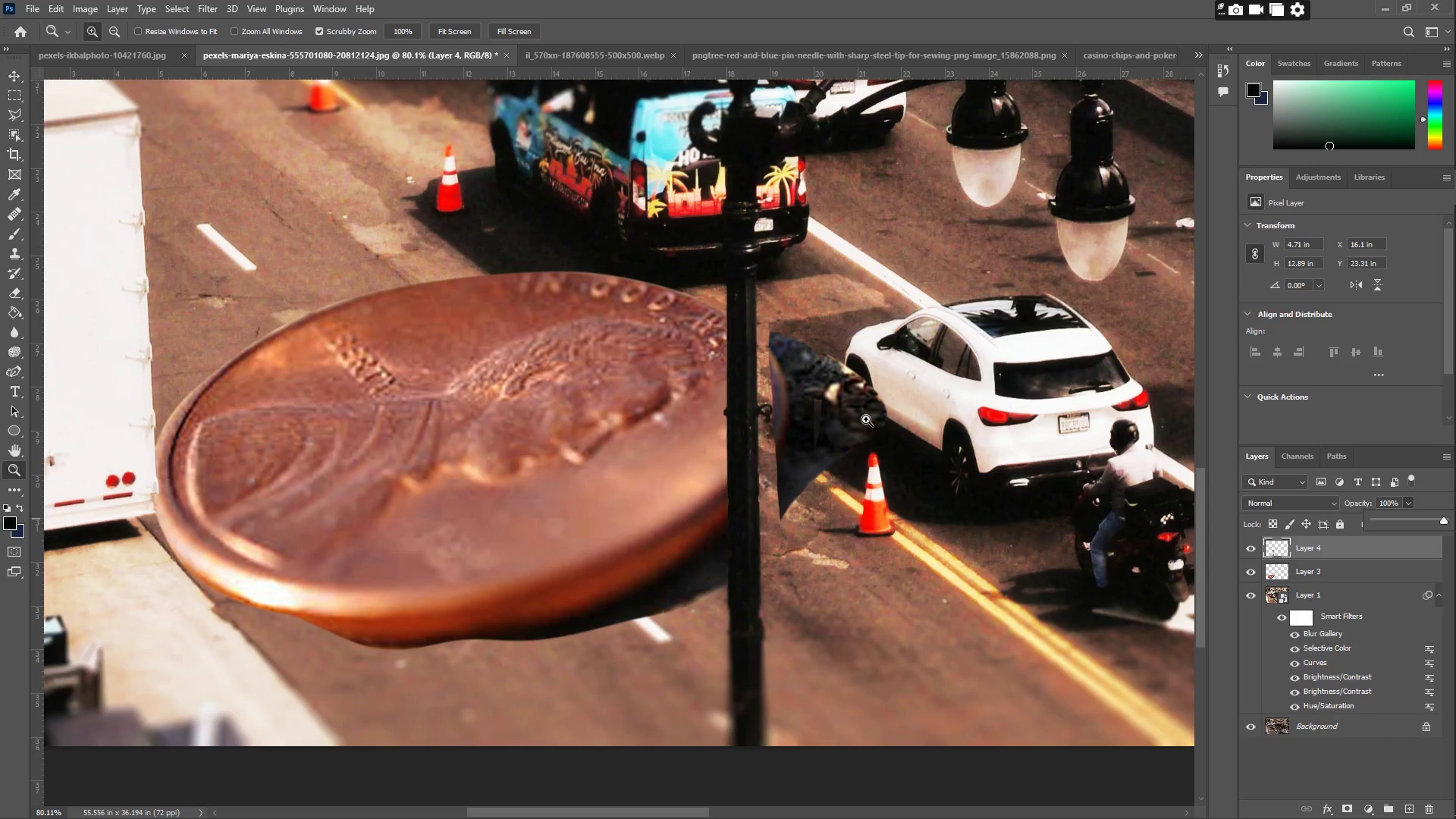 
right_click([423, 338])
 